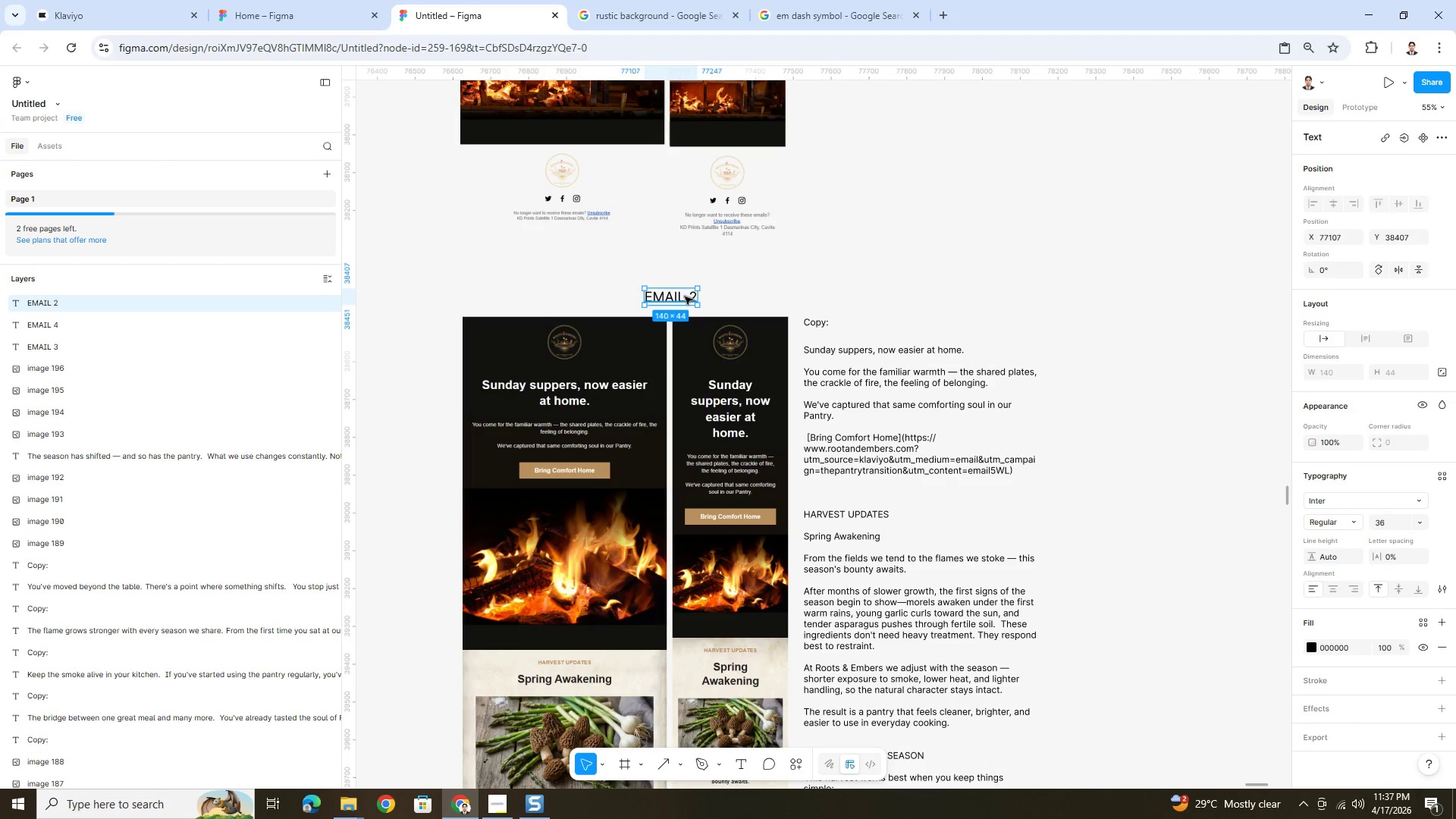 
double_click([685, 297])
 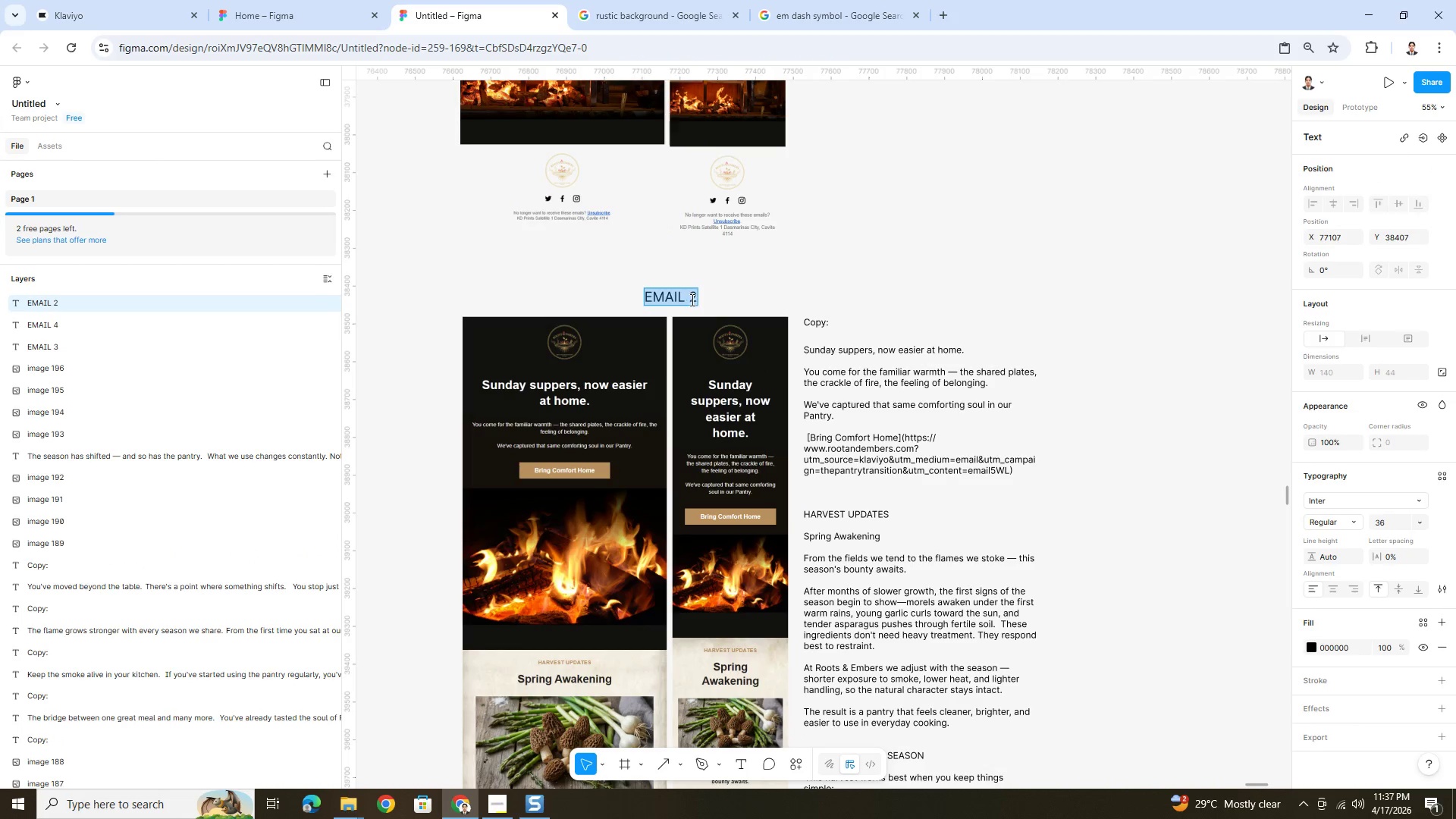 
triple_click([692, 300])
 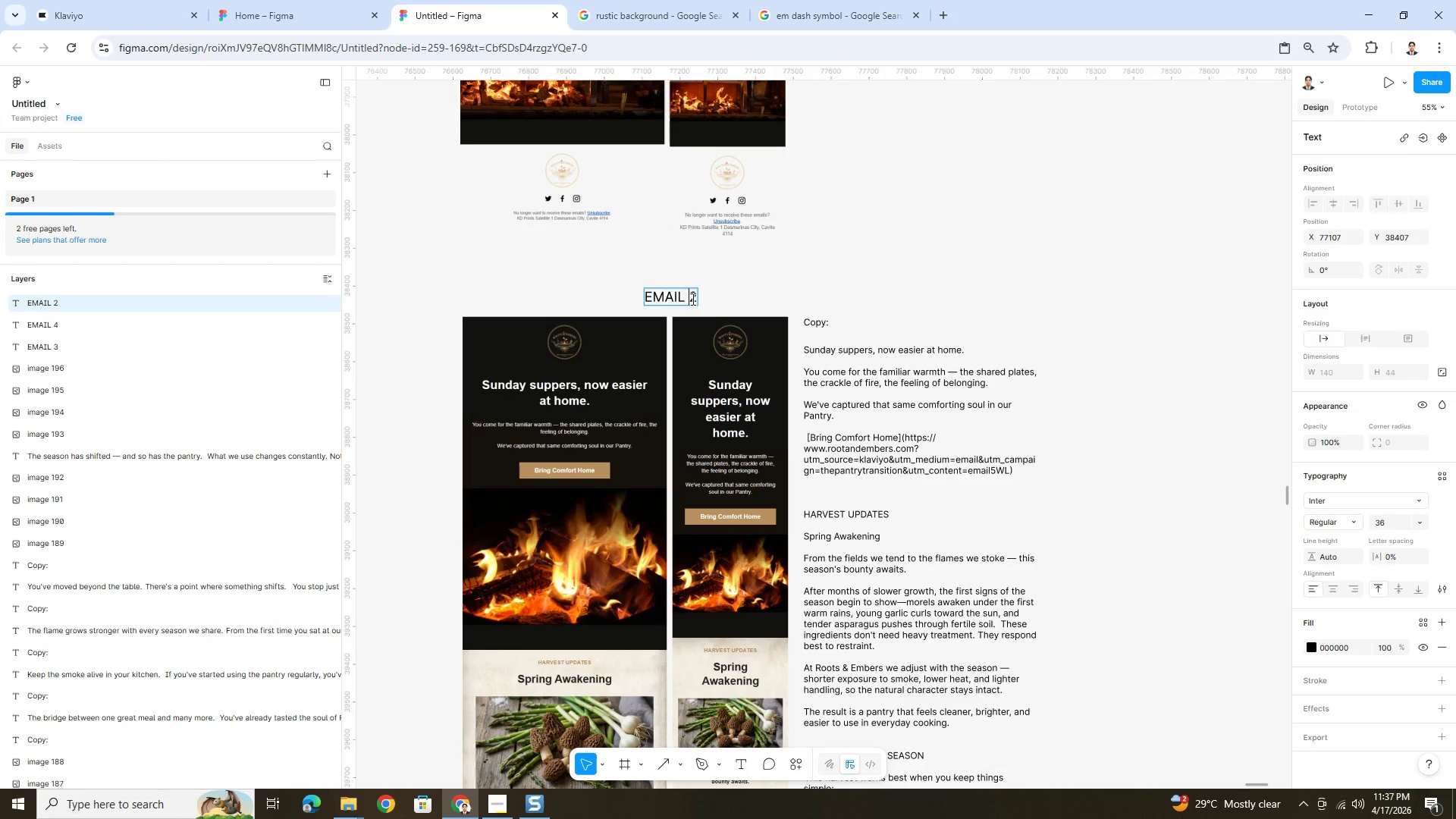 
left_click_drag(start_coordinate=[690, 299], to_coordinate=[713, 304])
 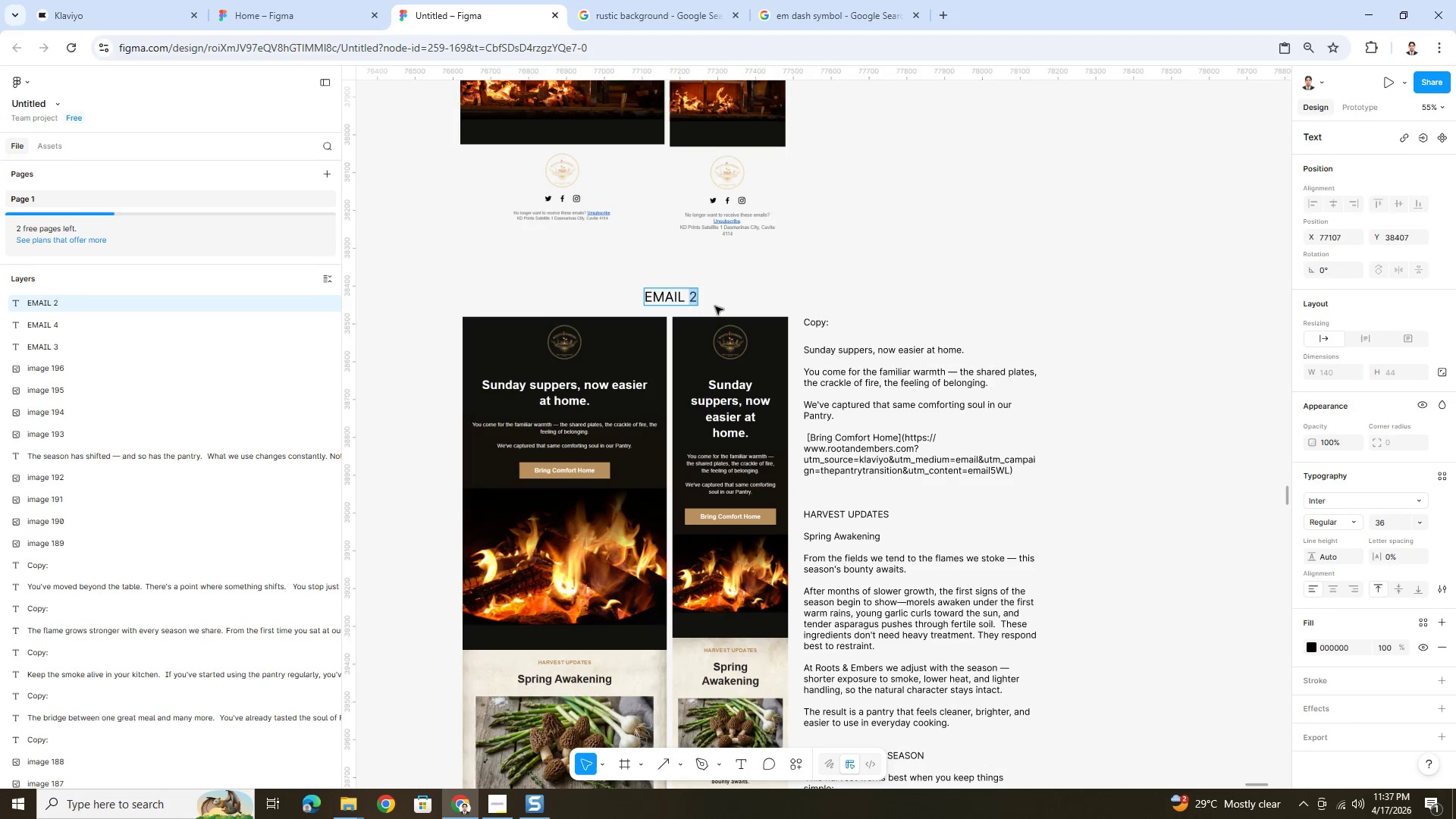 
key(5)
 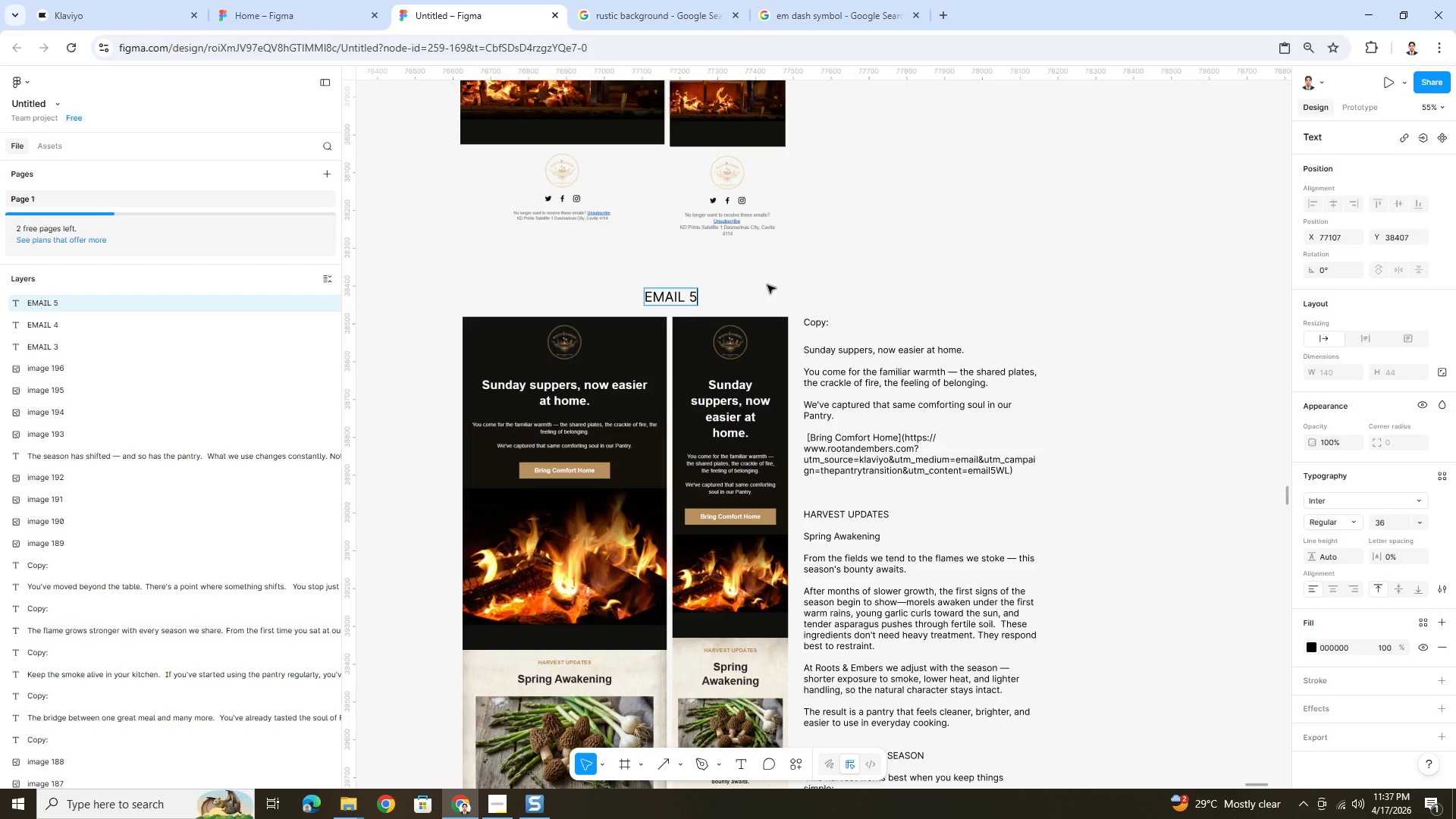 
left_click([767, 285])
 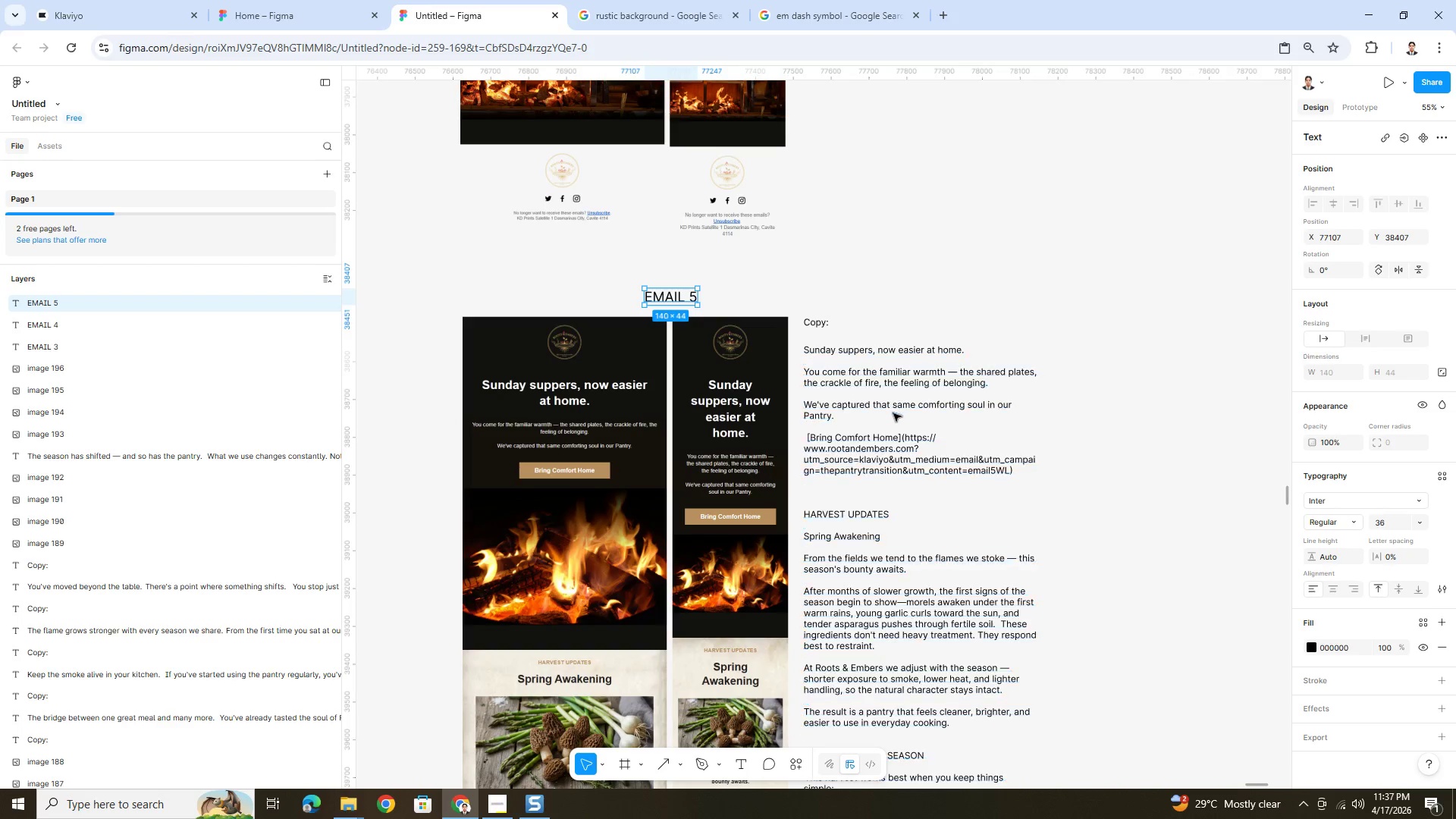 
scroll: coordinate [883, 416], scroll_direction: down, amount: 21.0
 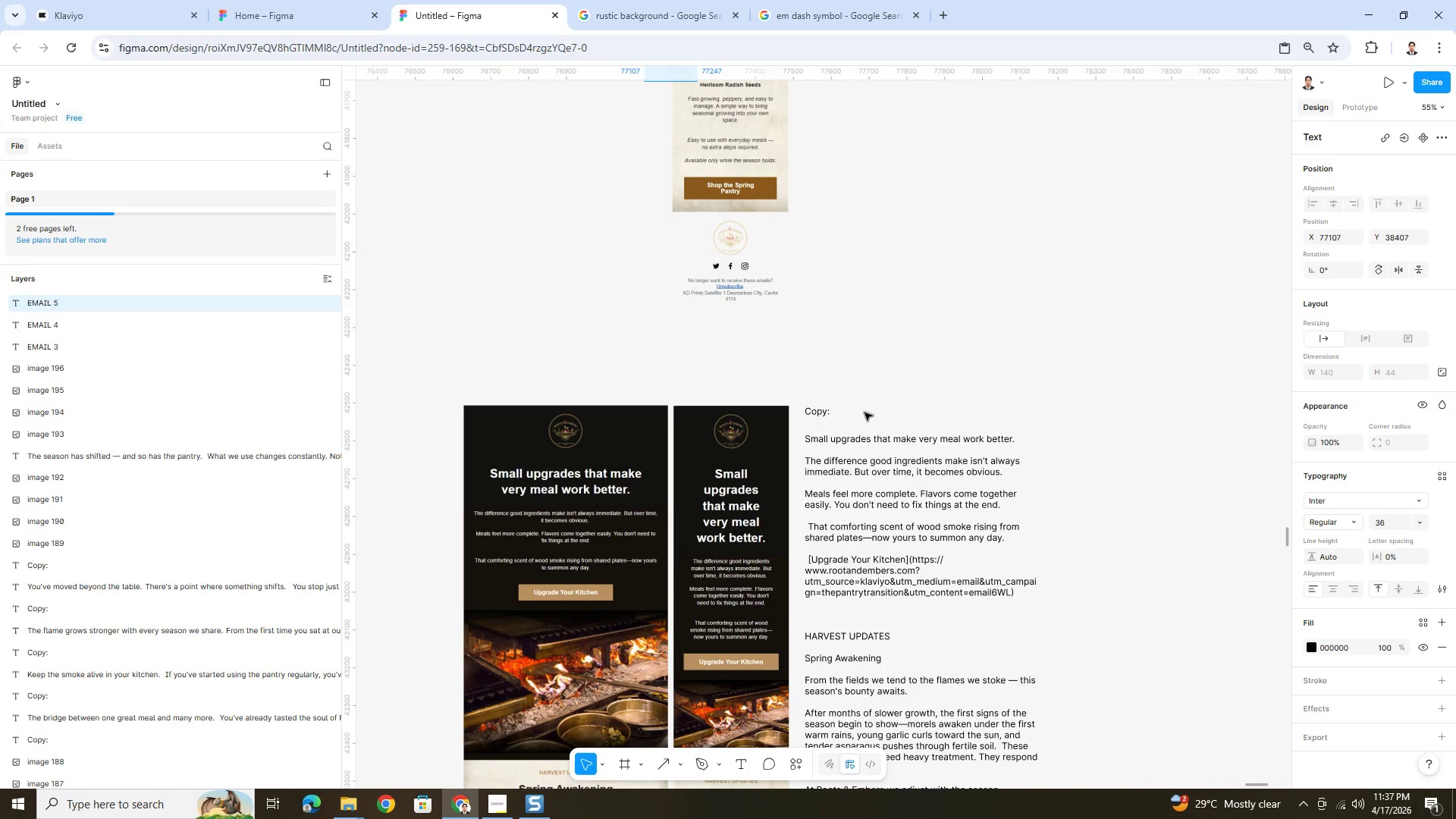 
scroll: coordinate [864, 413], scroll_direction: up, amount: 21.0
 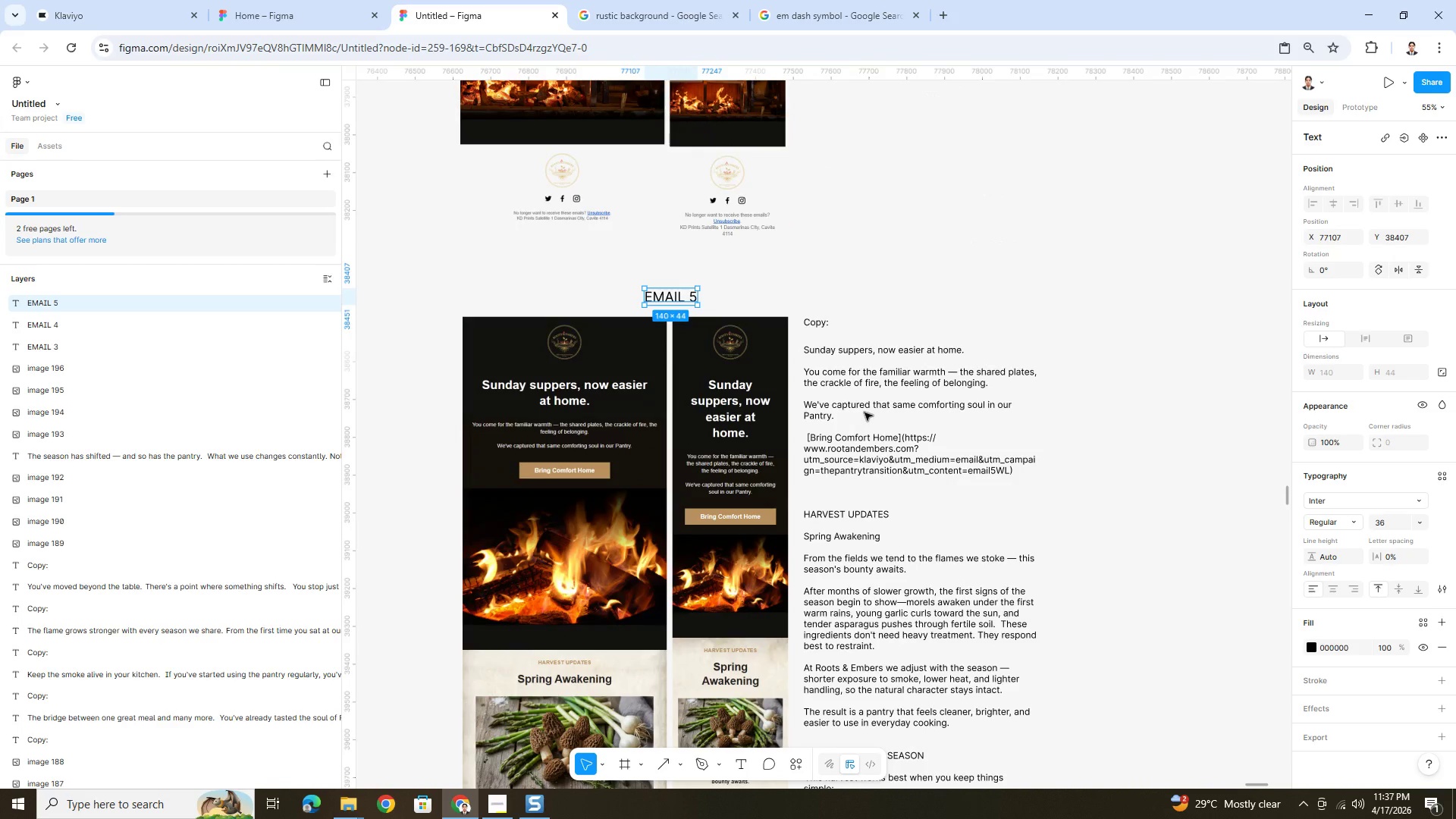 
scroll: coordinate [863, 412], scroll_direction: down, amount: 20.0
 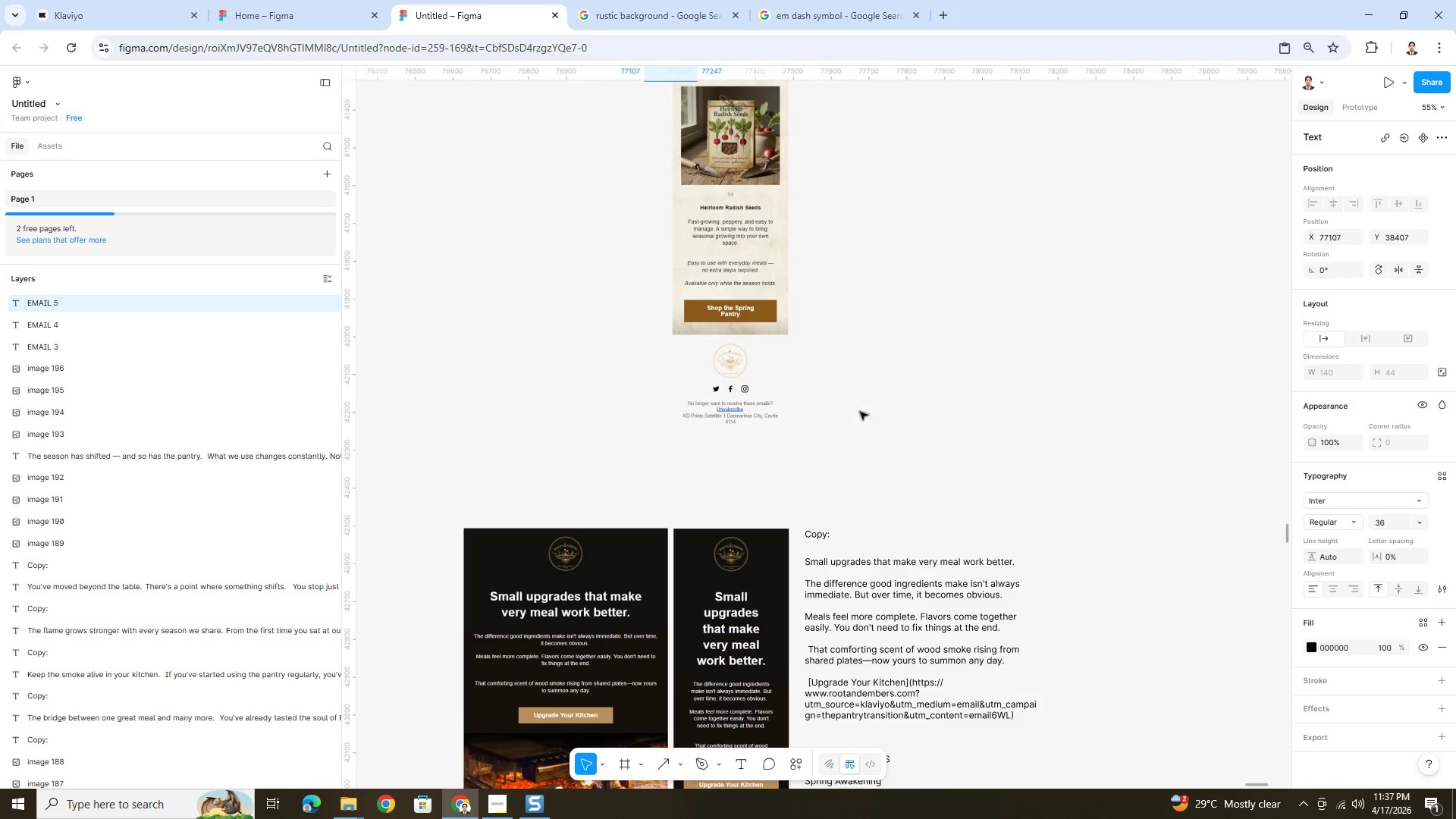 
key(Control+V)
 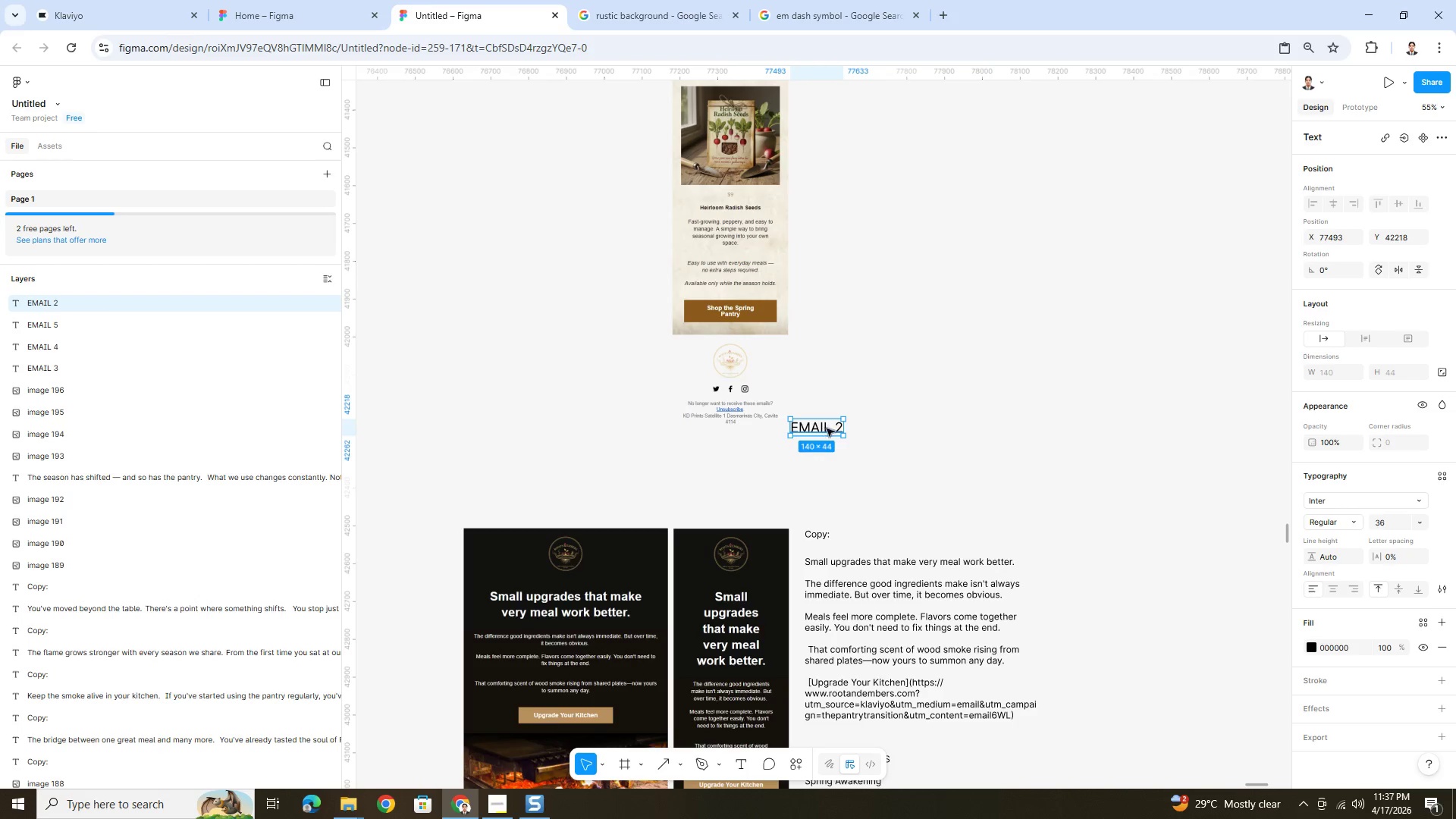 
left_click_drag(start_coordinate=[827, 428], to_coordinate=[680, 497])
 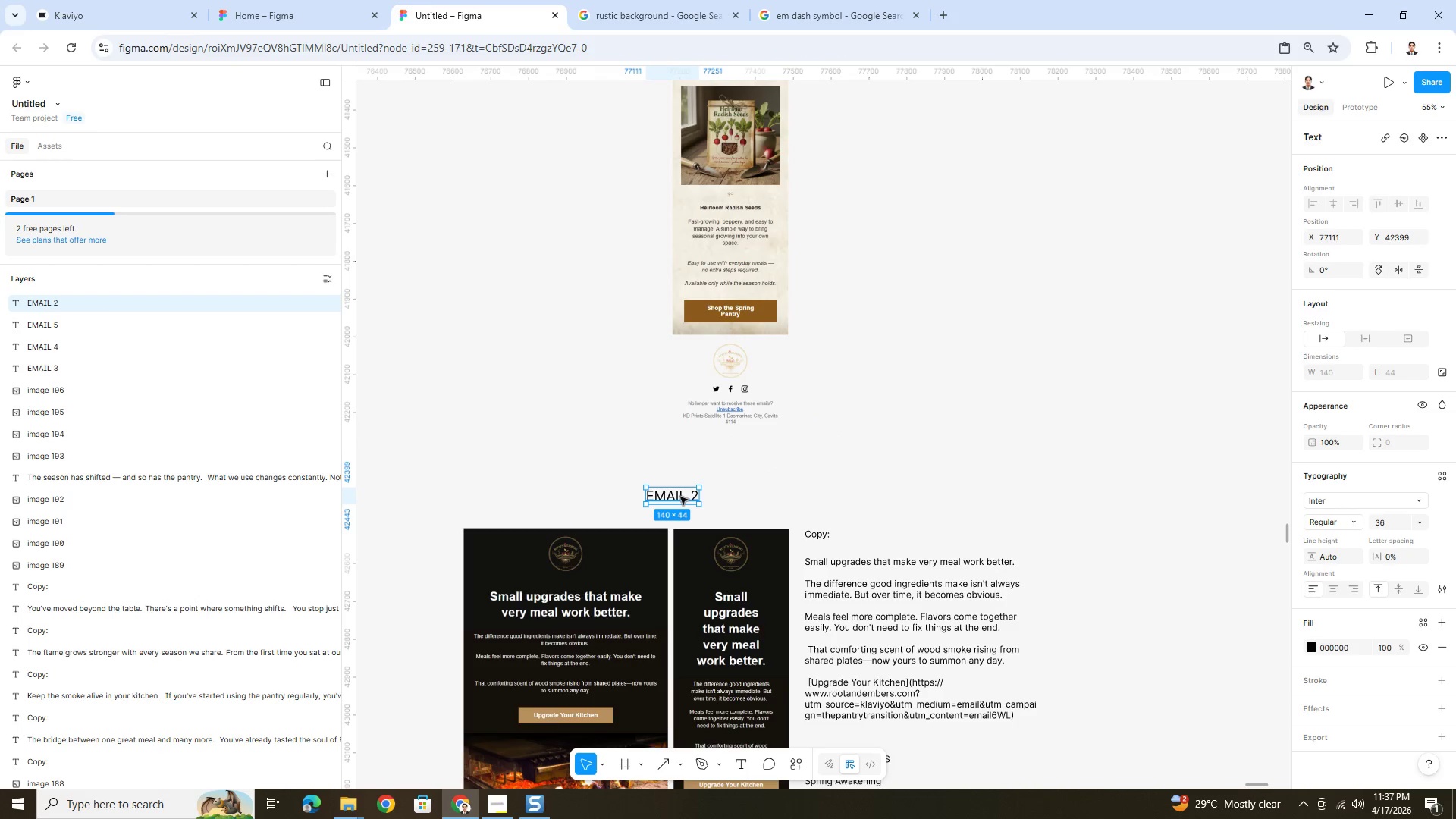 
left_click([680, 497])
 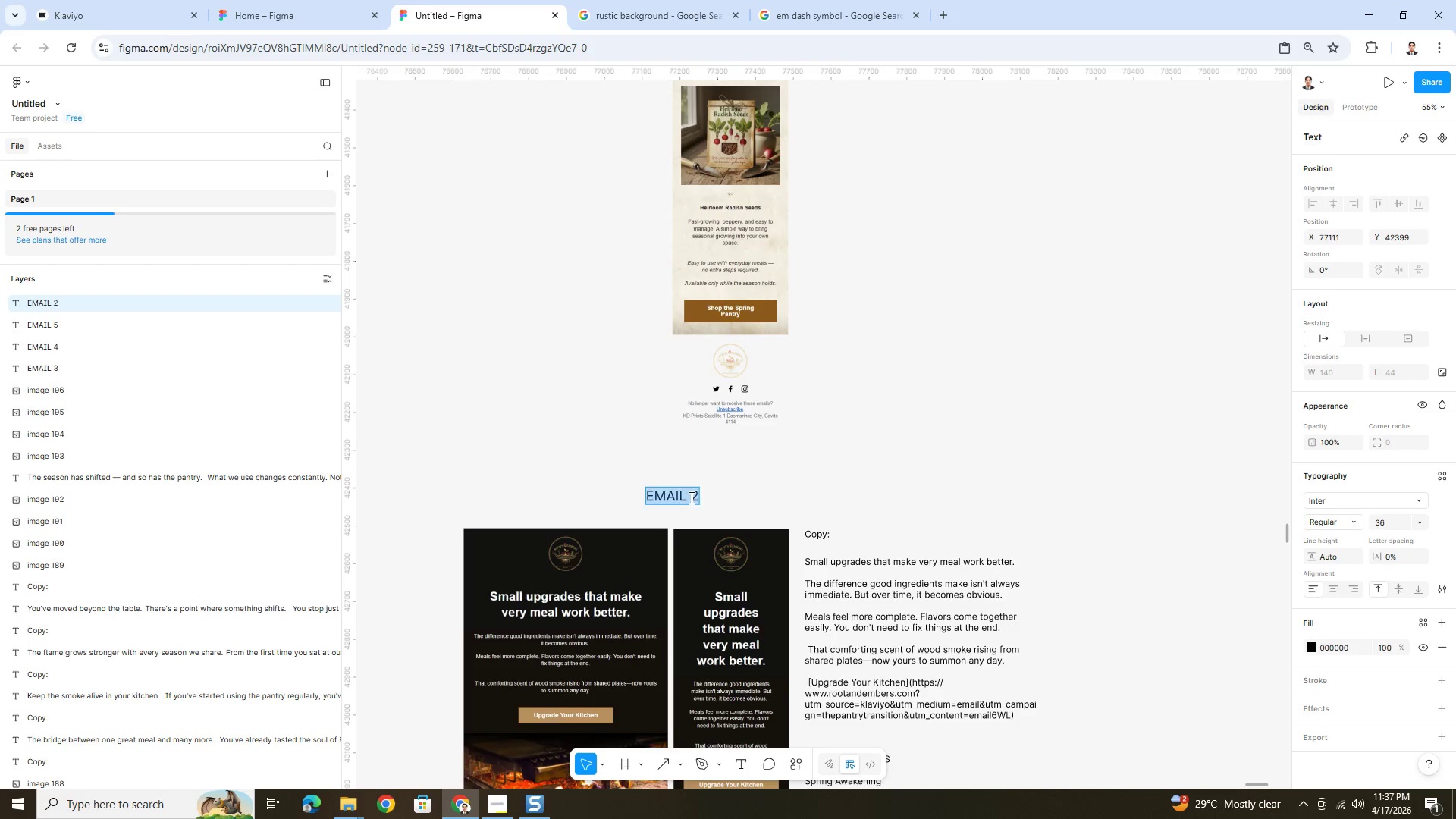 
triple_click([692, 497])
 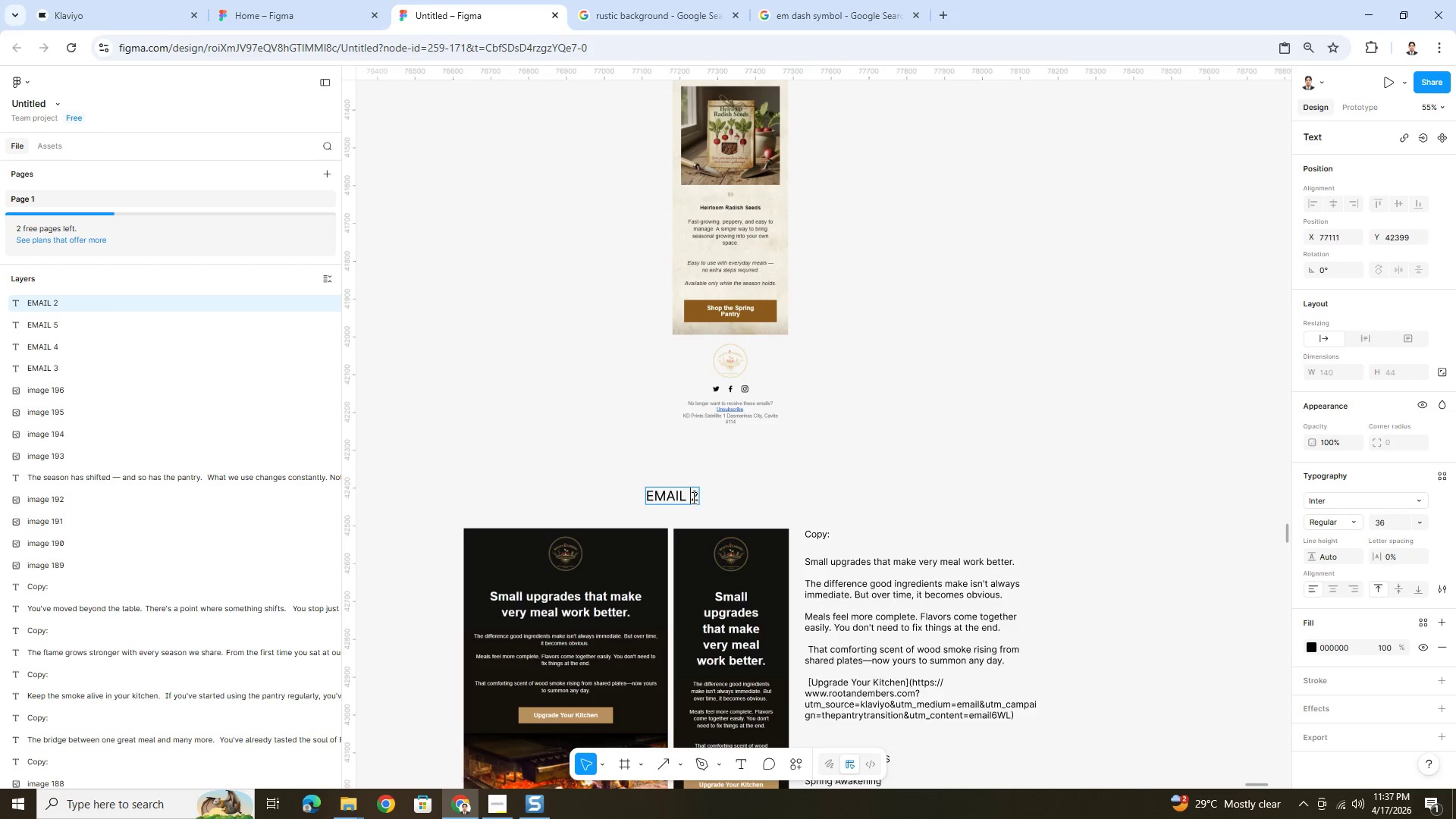 
left_click_drag(start_coordinate=[692, 497], to_coordinate=[703, 500])
 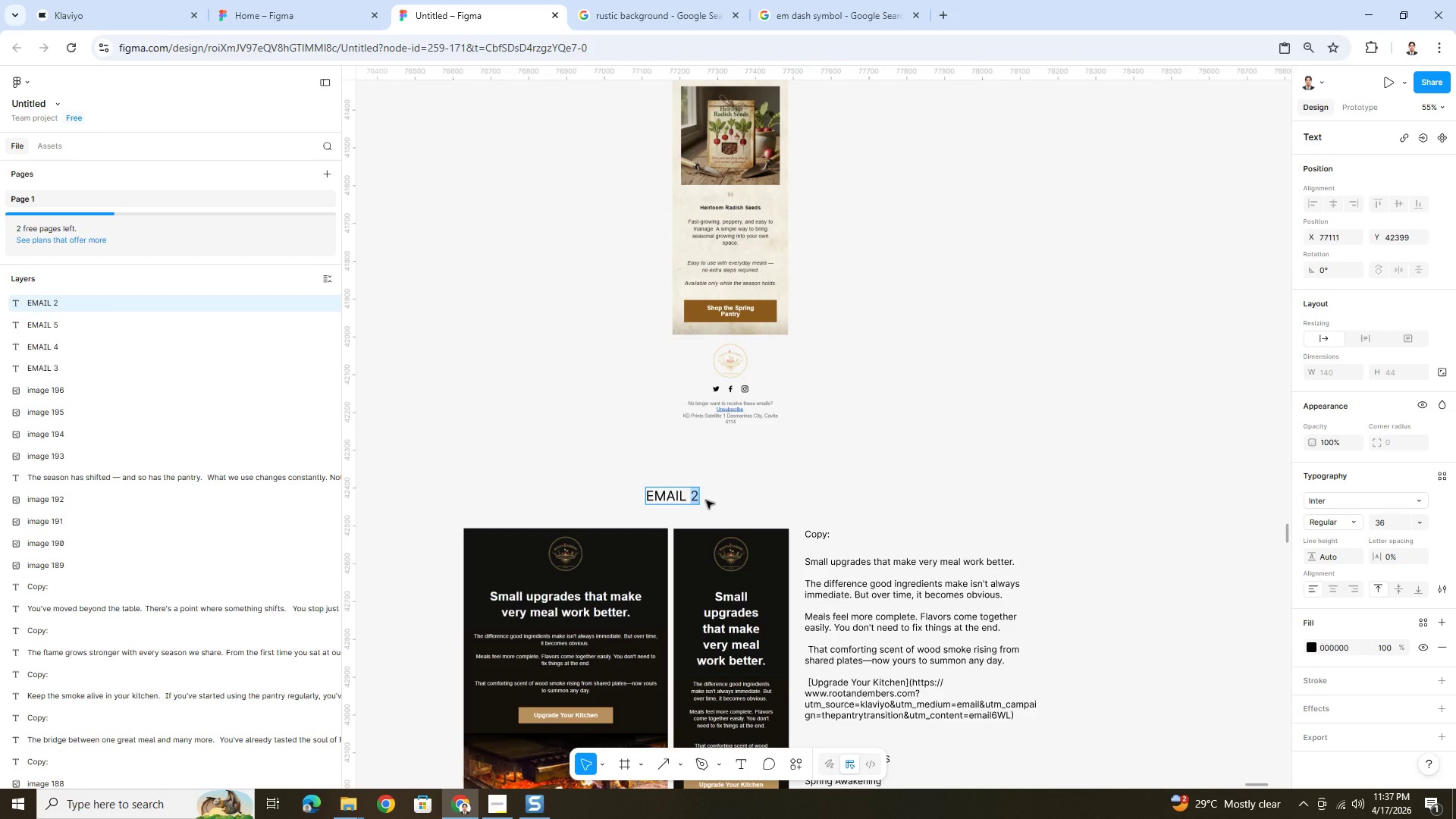 
key(6)
 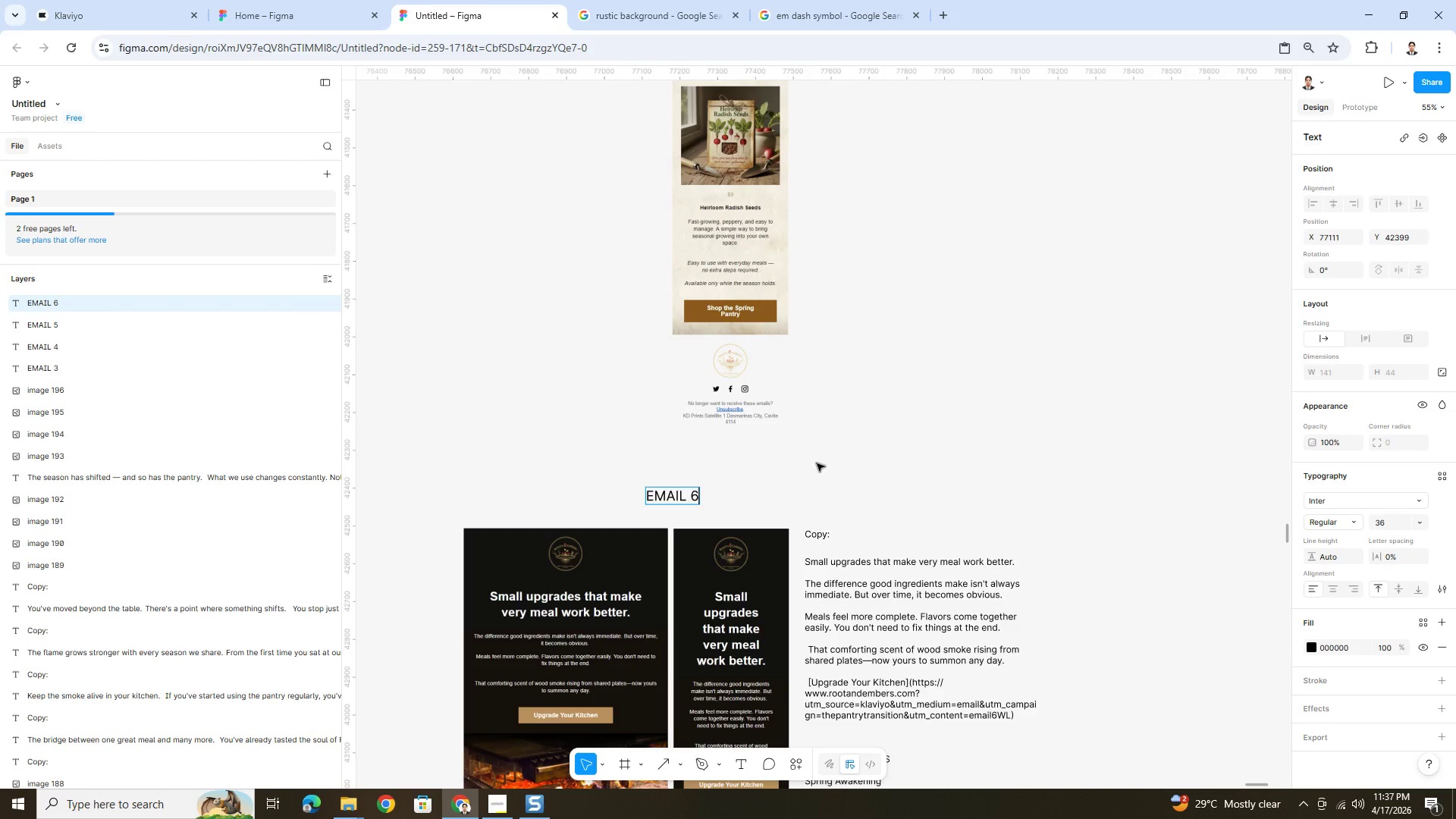 
left_click([817, 463])
 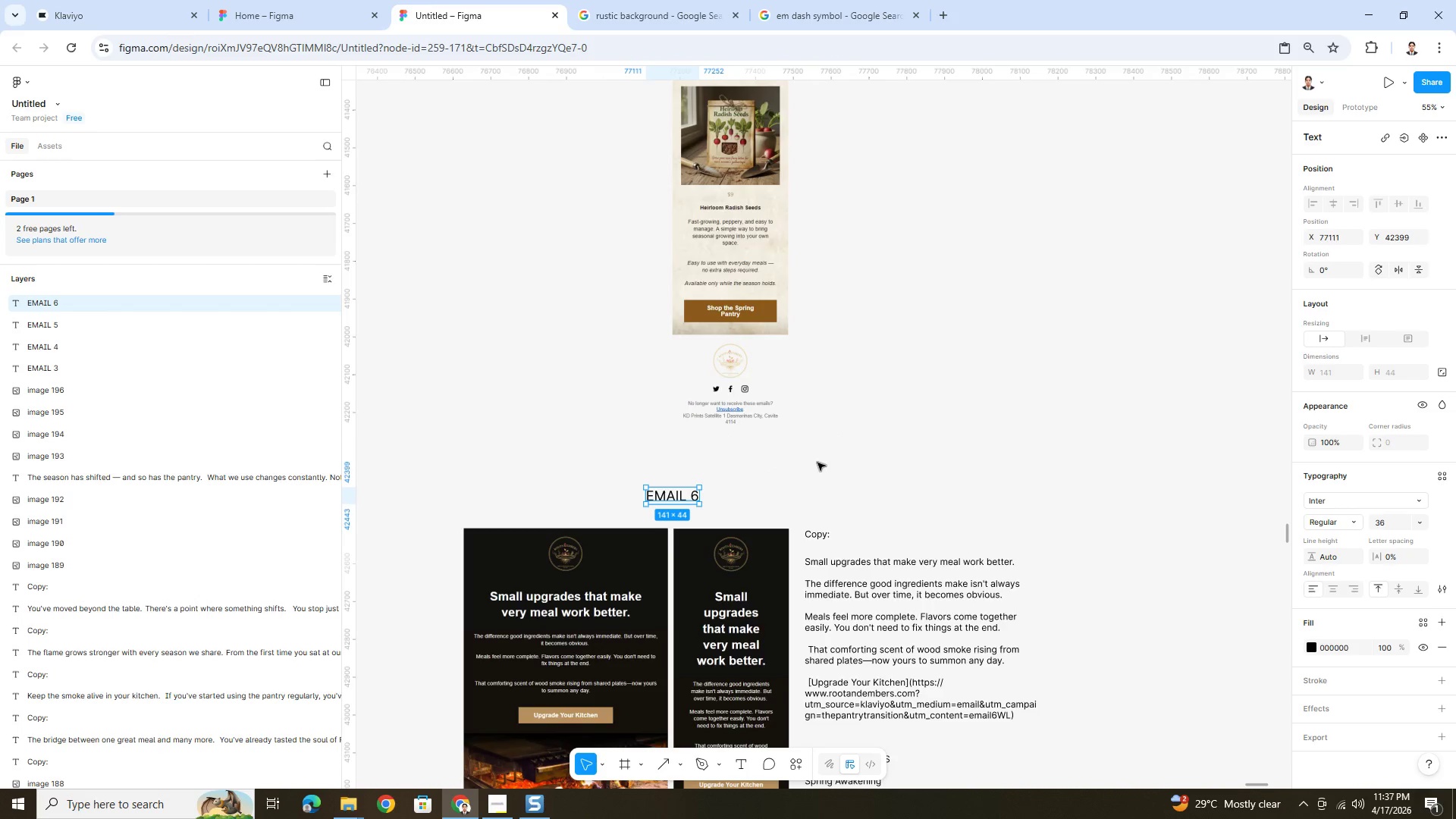 
scroll: coordinate [817, 463], scroll_direction: down, amount: 4.0
 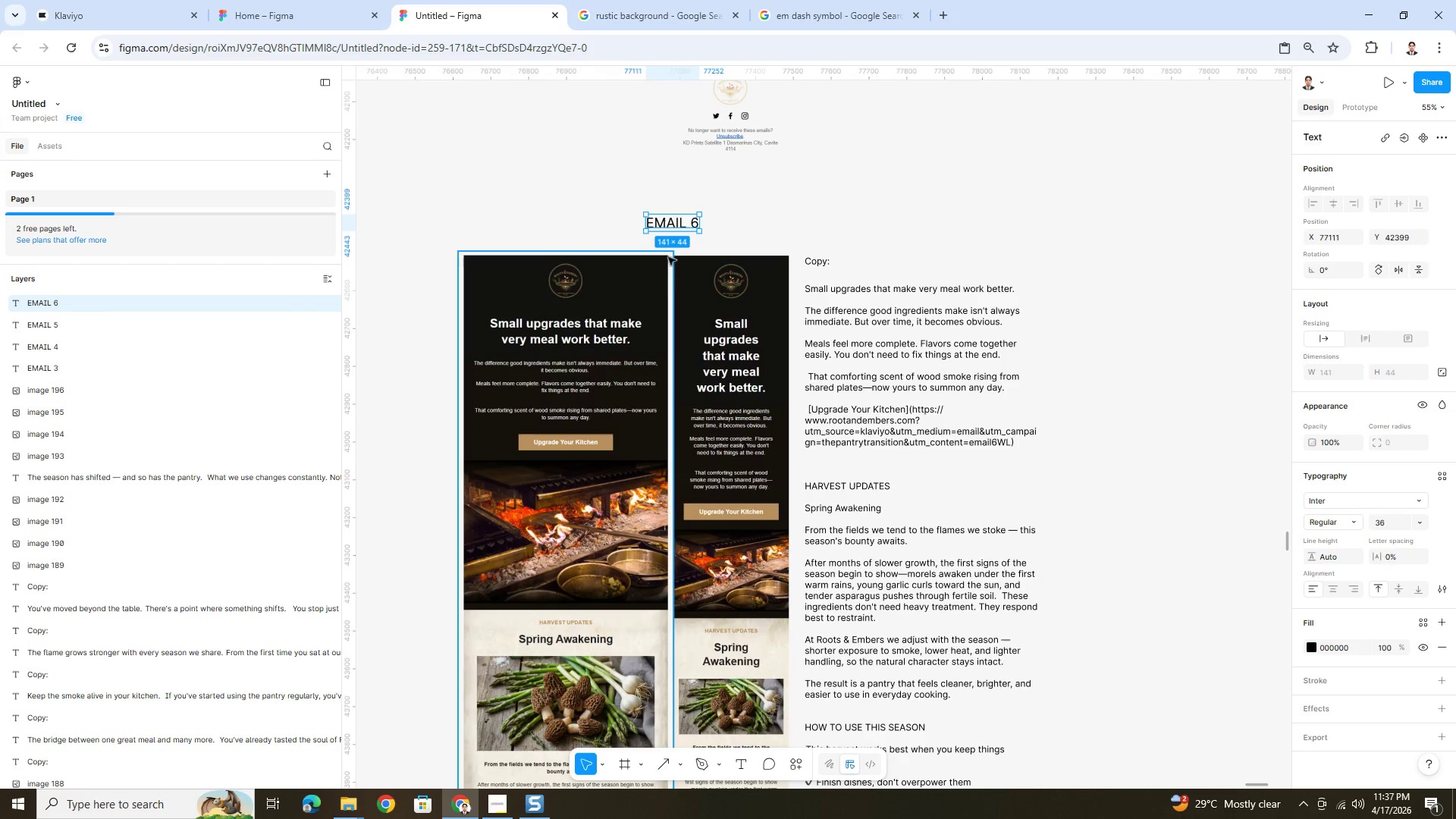 
hold_key(key=ShiftLeft, duration=1.53)
left_click([638, 301])
 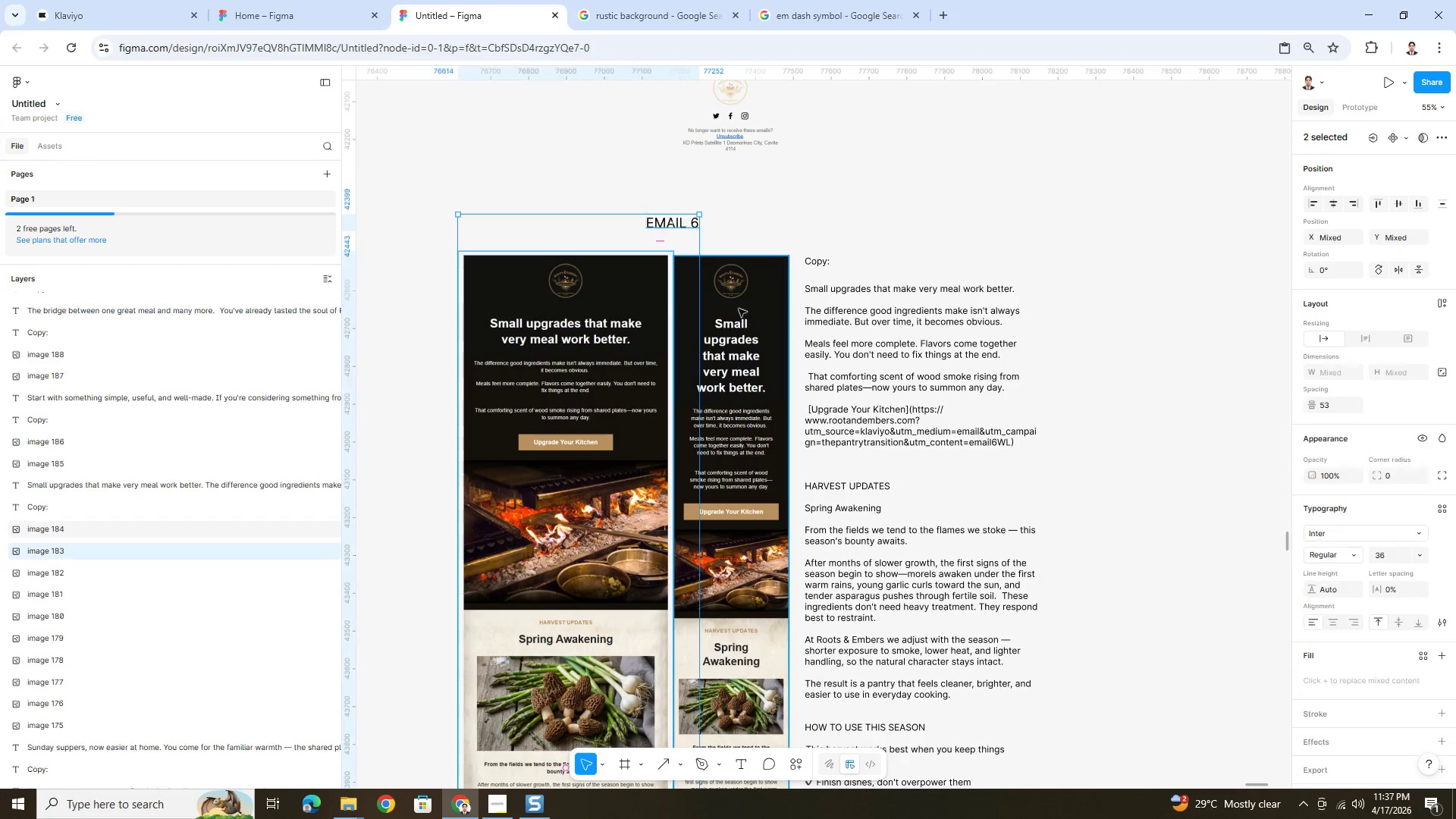 
double_click([742, 309])
 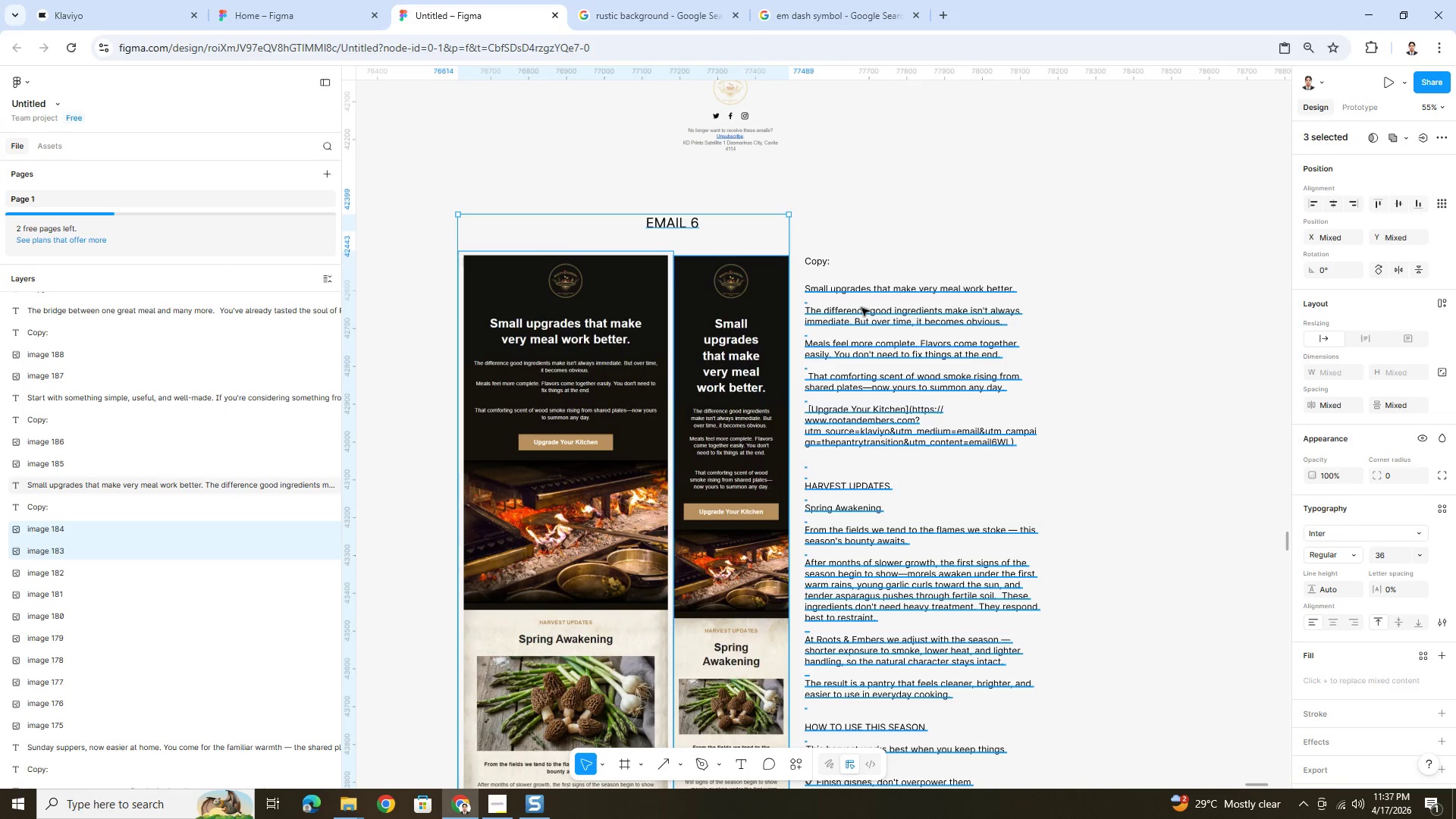 
triple_click([871, 308])
 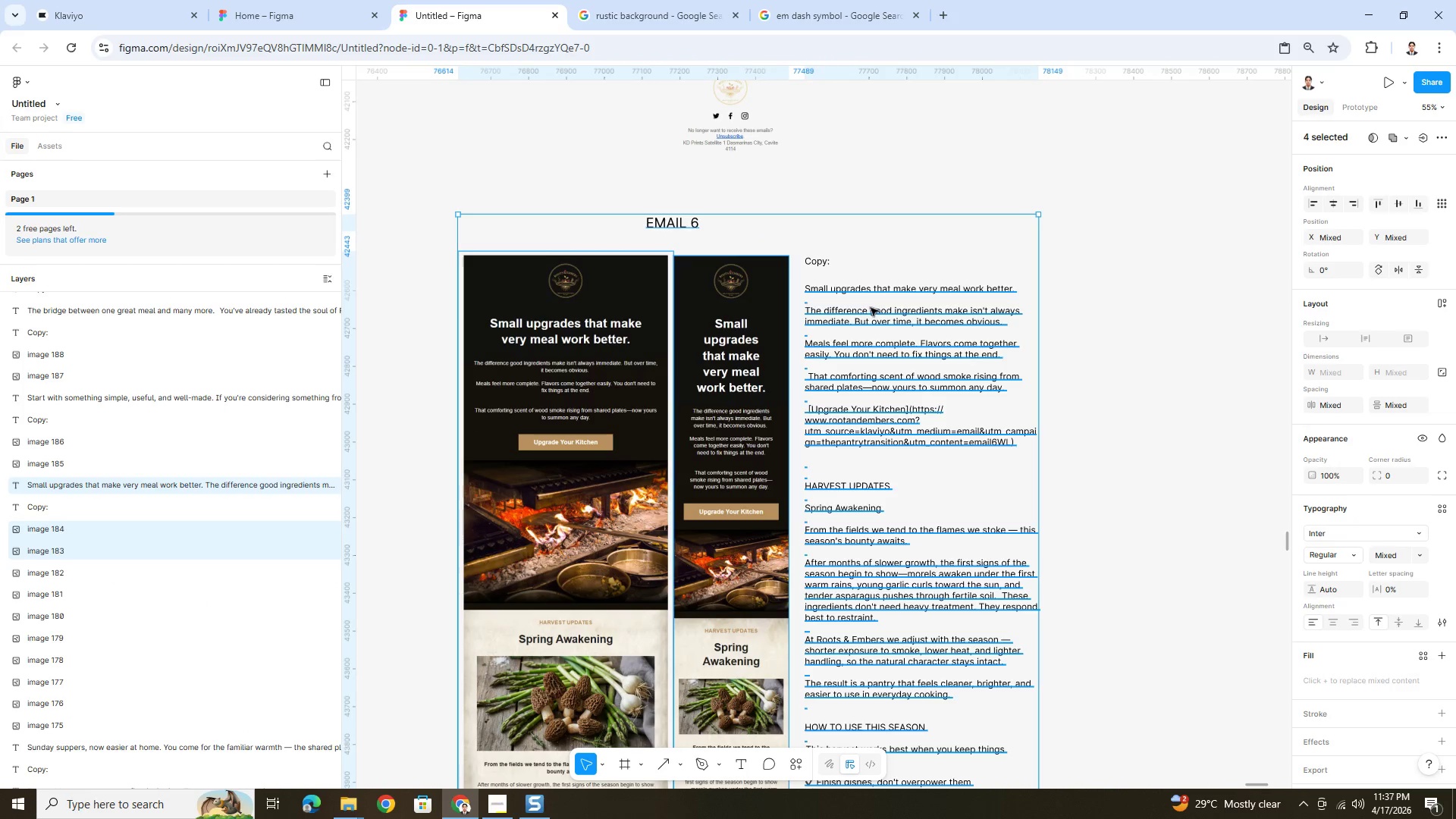 
hold_key(key=ShiftLeft, duration=0.98)
left_click([820, 263])
 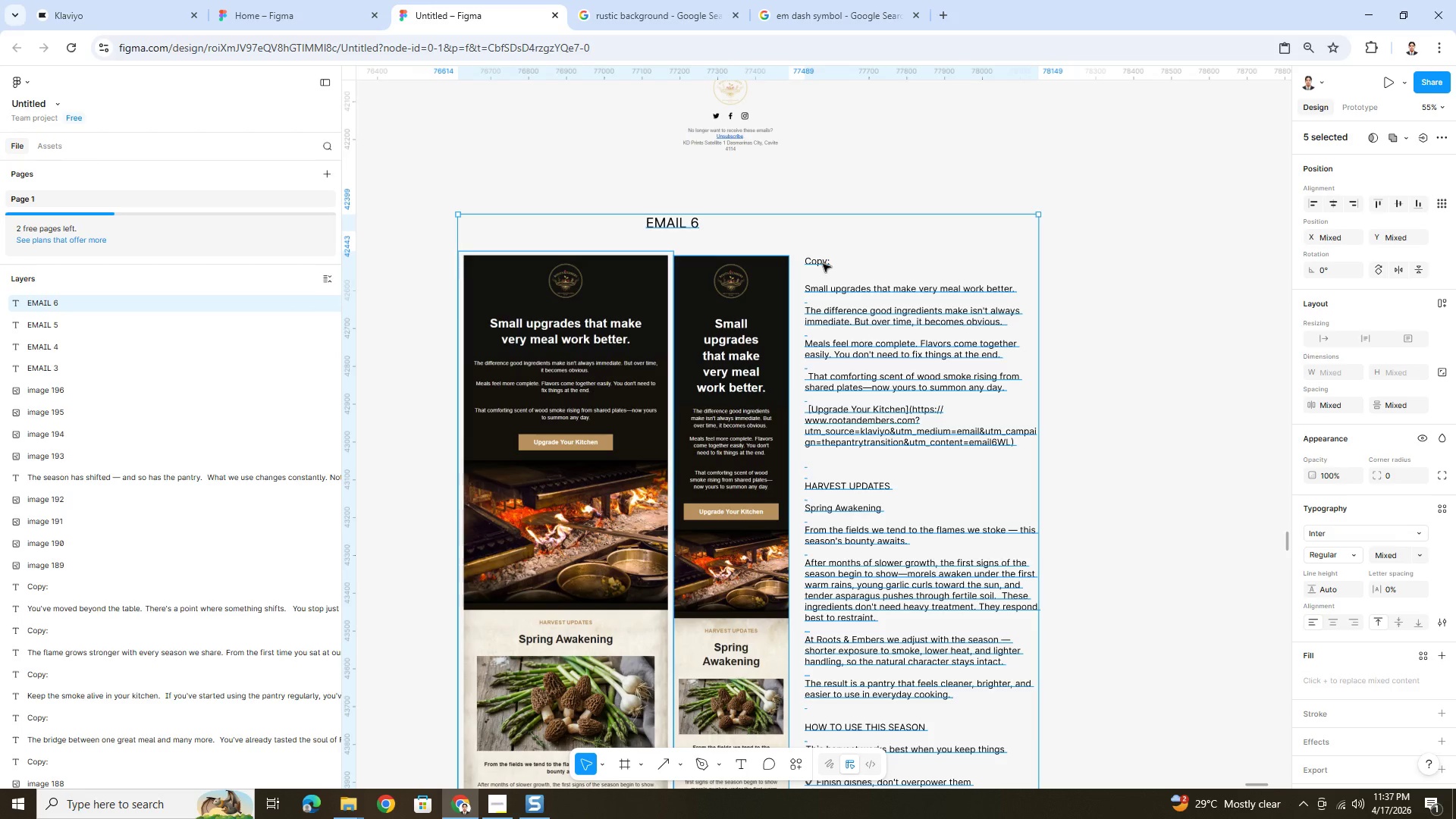 
hold_key(key=ArrowUp, duration=1.5)
 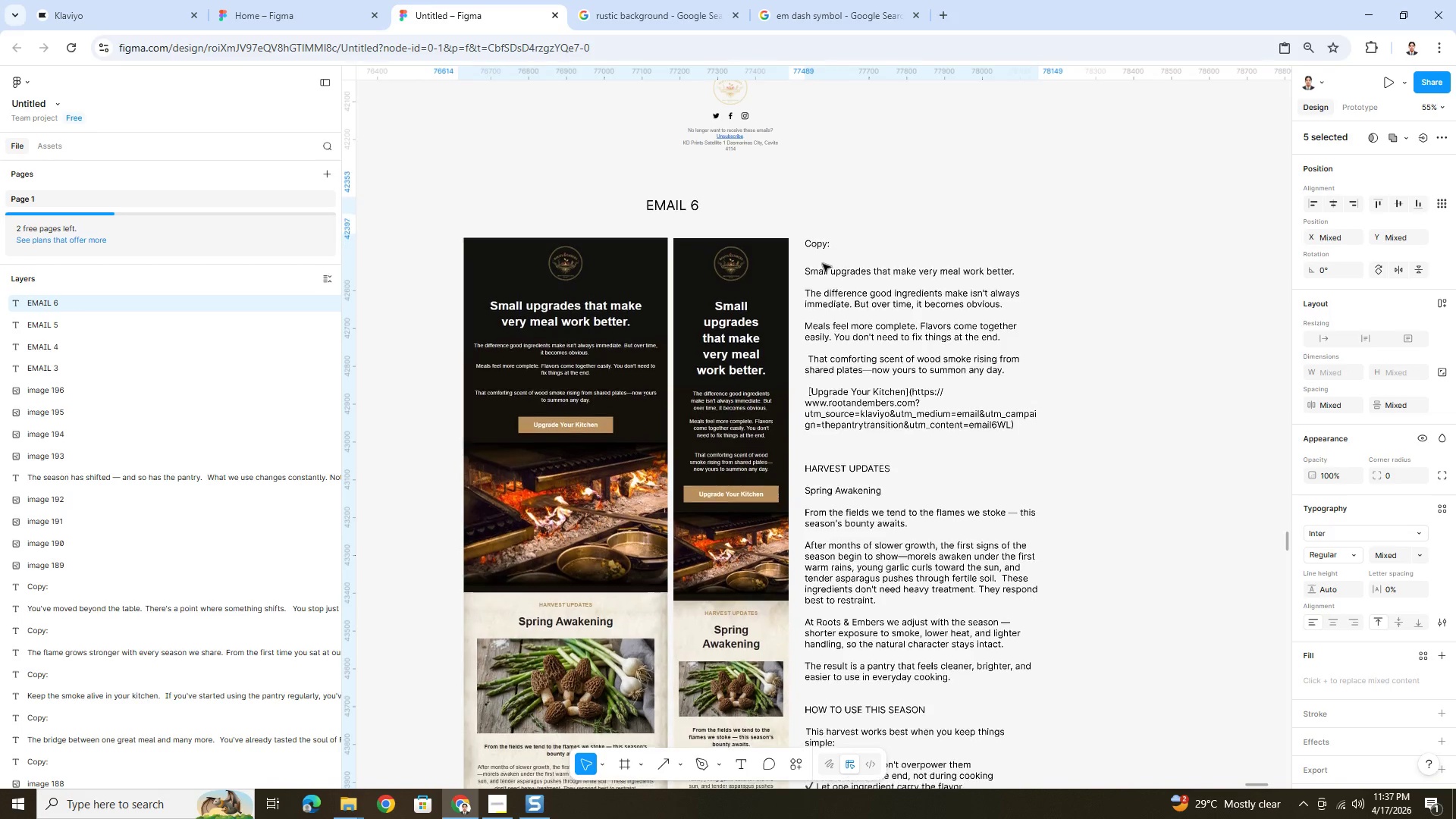 
hold_key(key=ArrowUp, duration=1.19)
 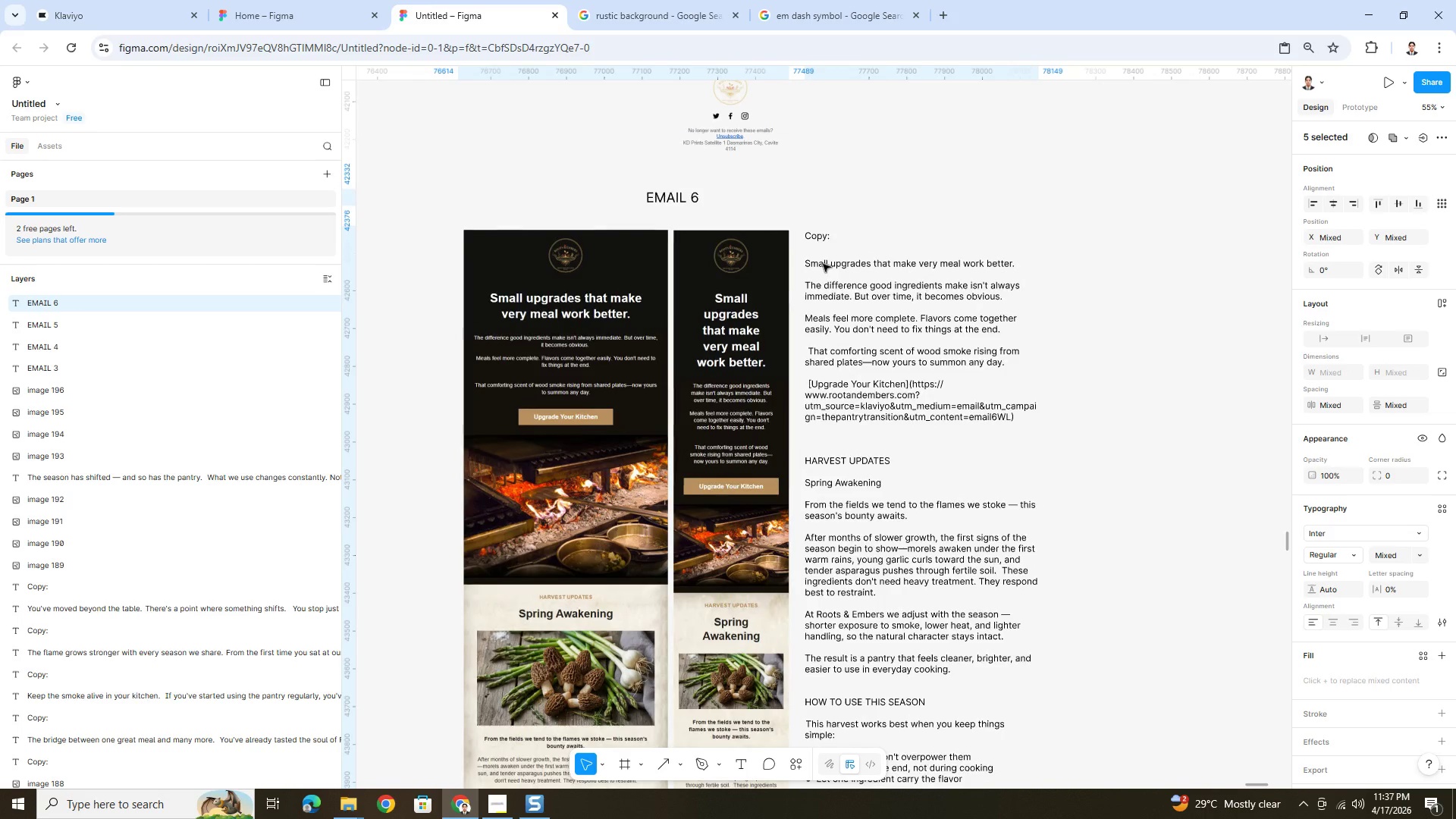 
hold_key(key=ArrowDown, duration=0.7)
 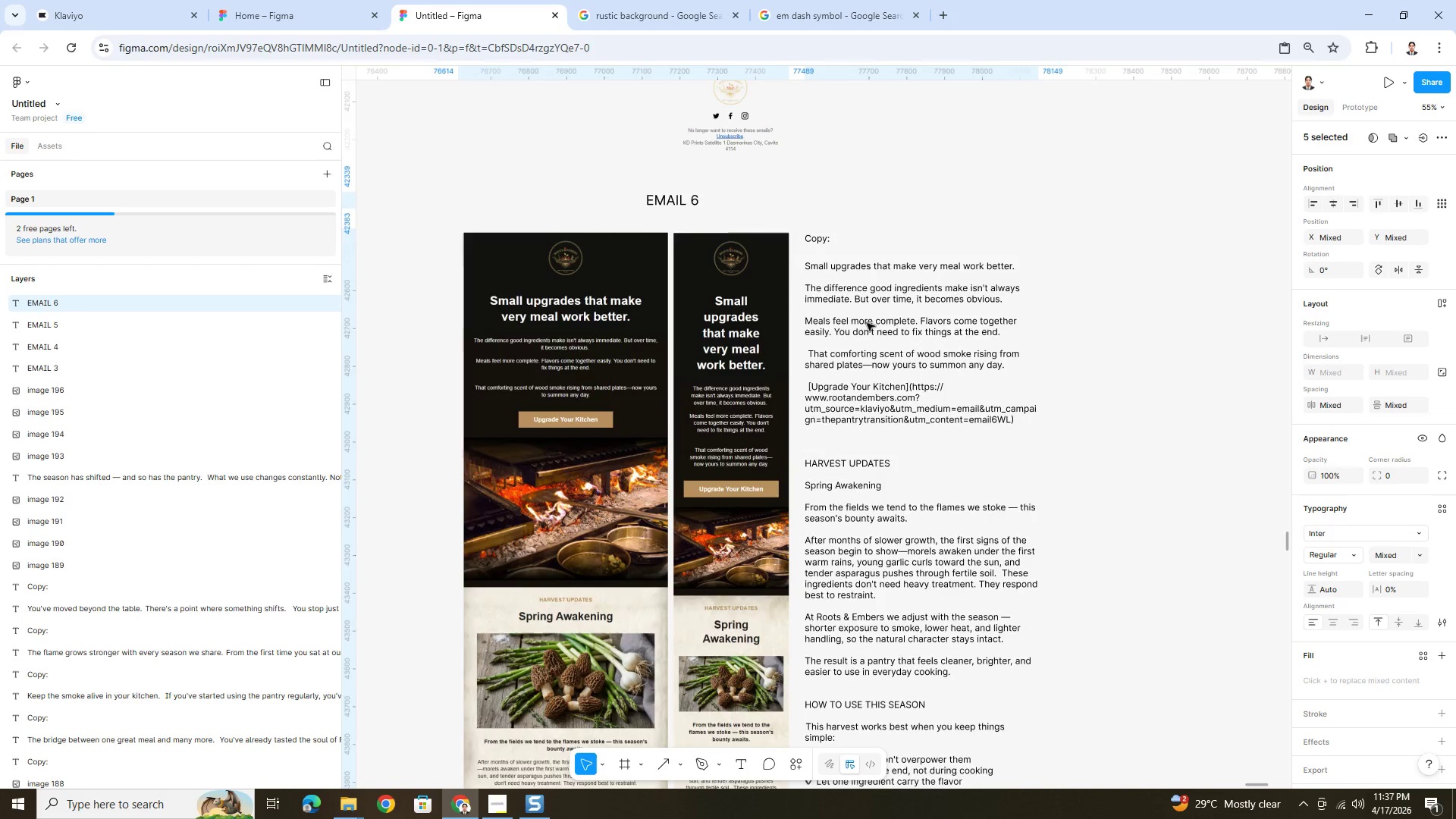 
scroll: coordinate [774, 452], scroll_direction: down, amount: 23.0
 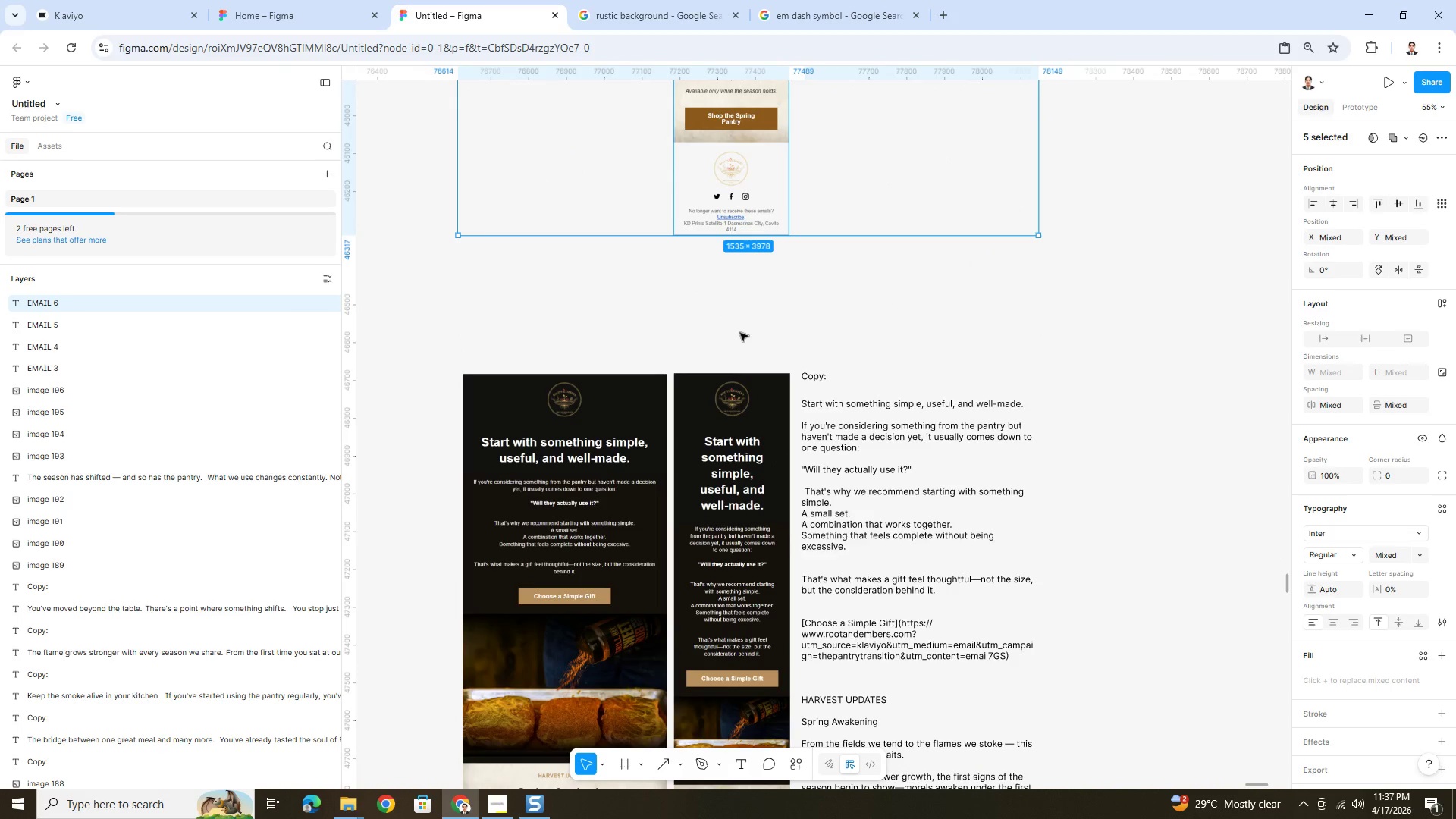 
left_click([740, 322])
 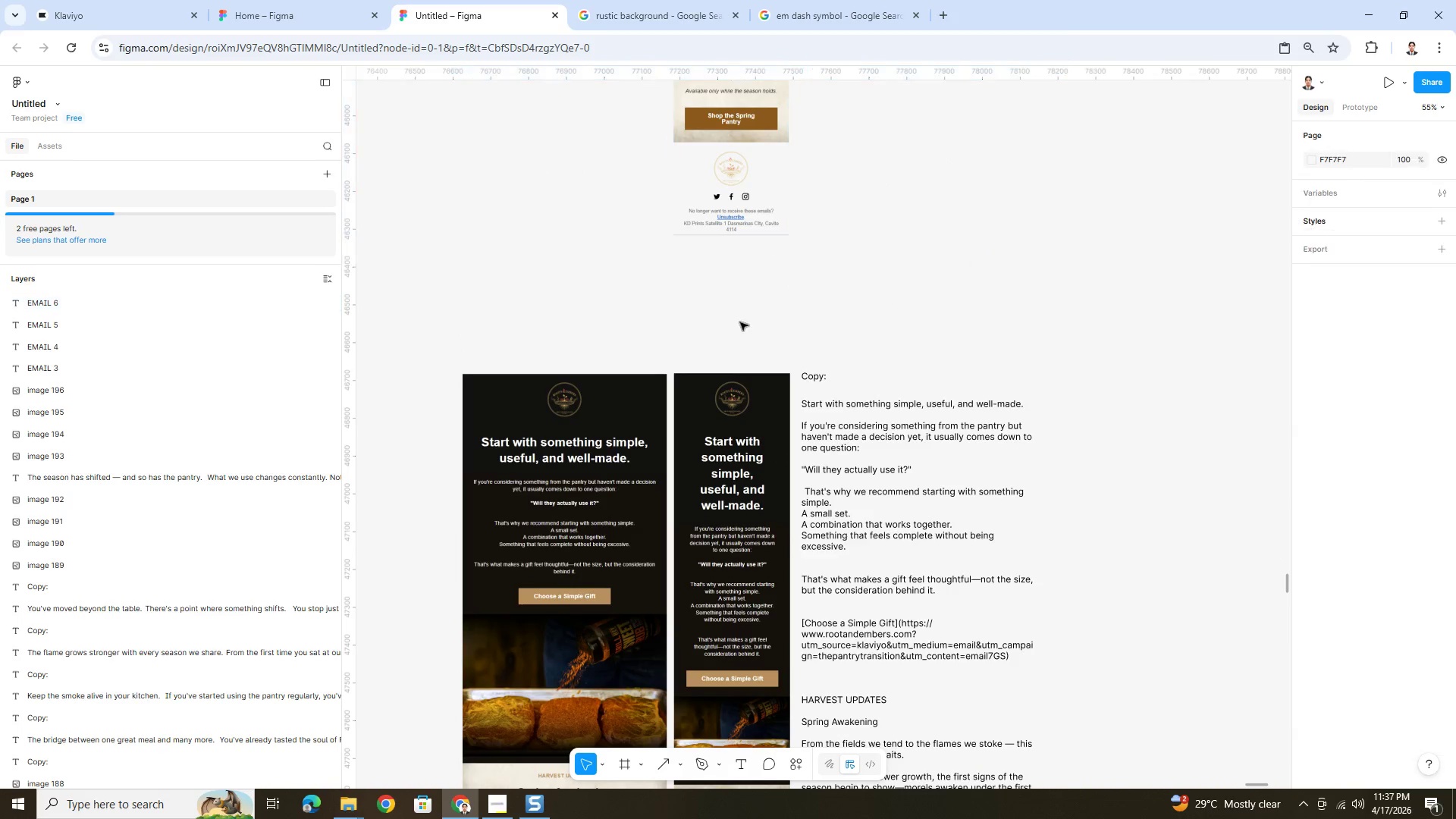 
key(Control+V)
 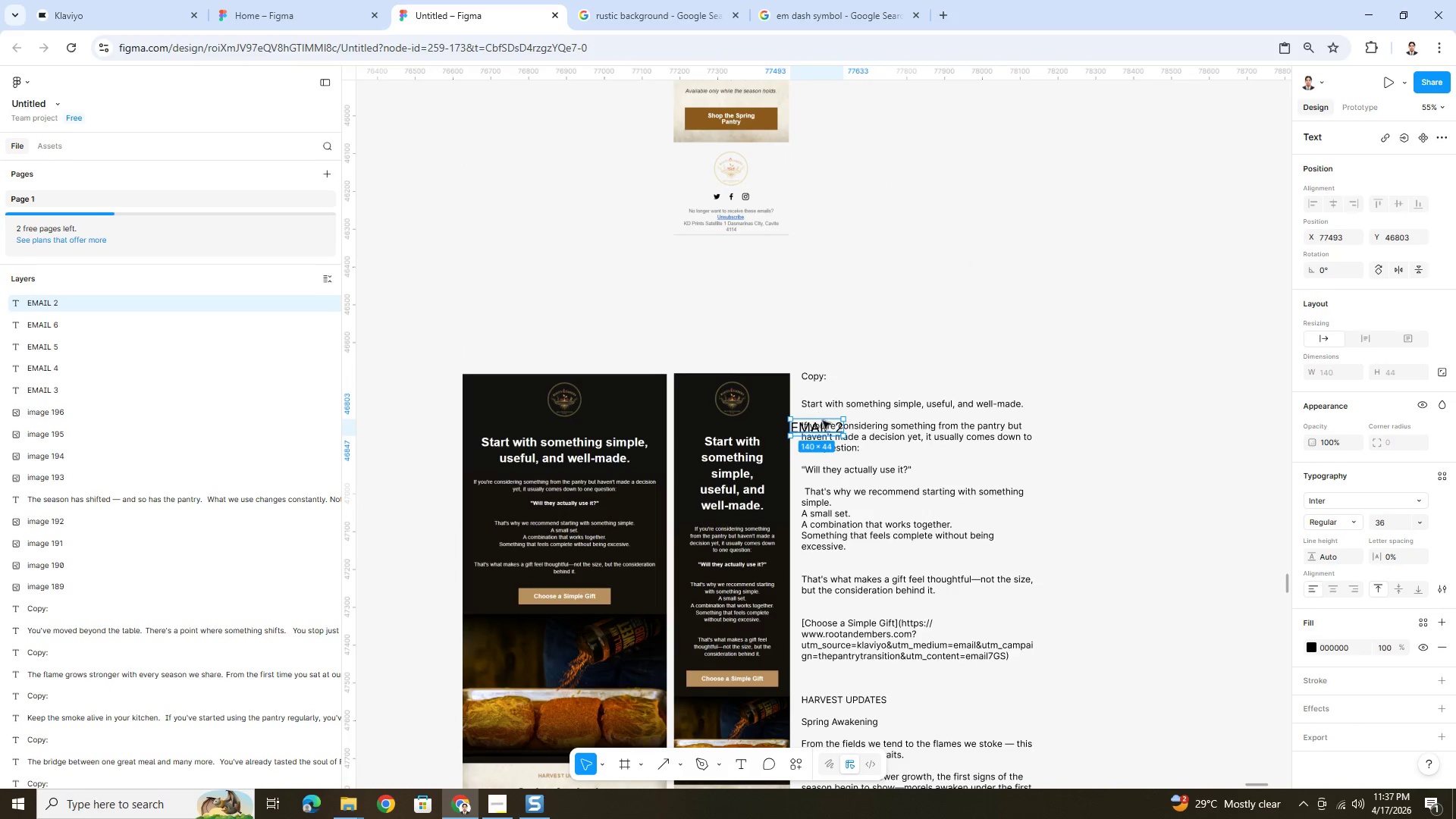 
left_click_drag(start_coordinate=[821, 431], to_coordinate=[678, 344])
 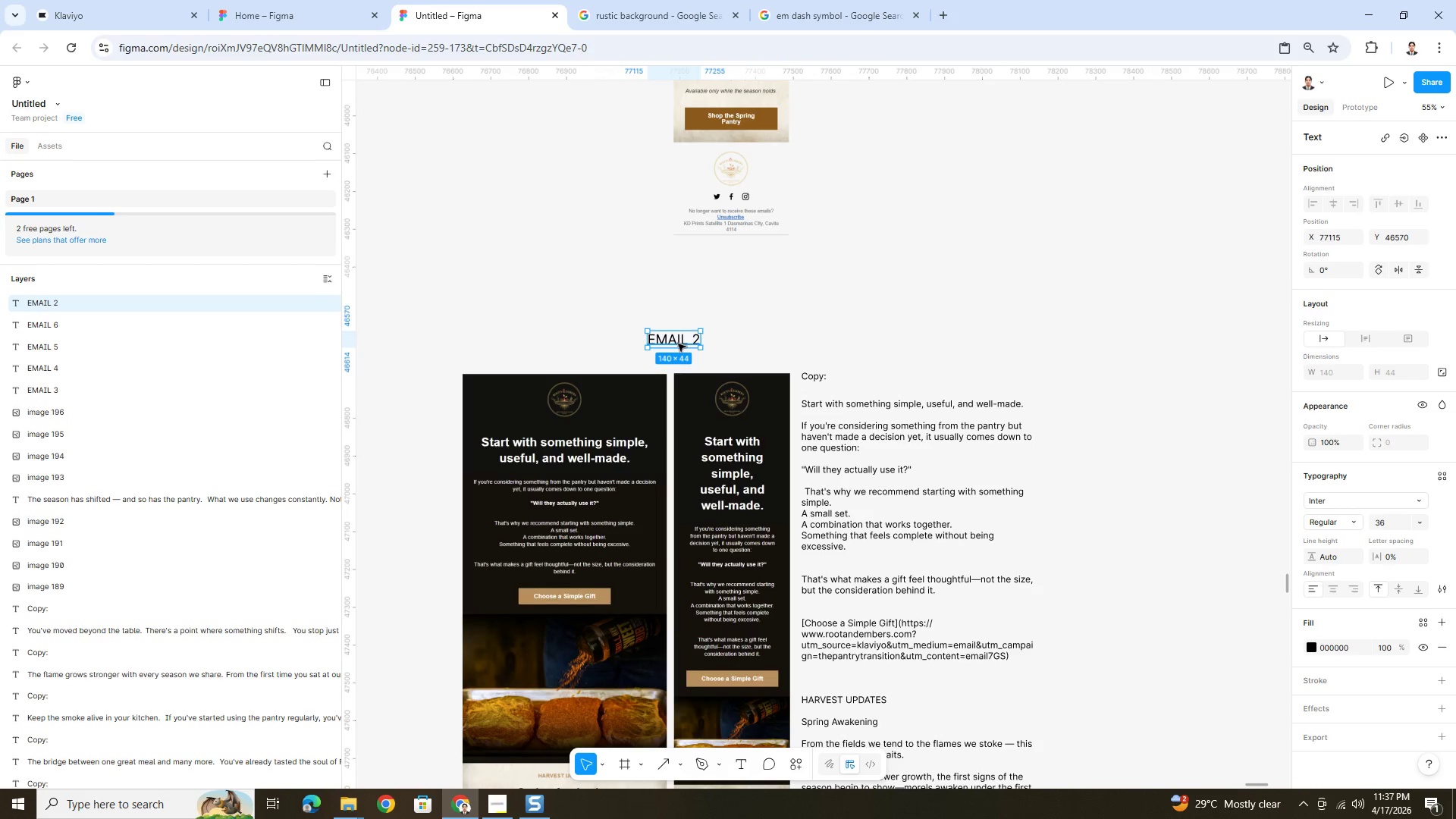 
double_click([678, 344])
 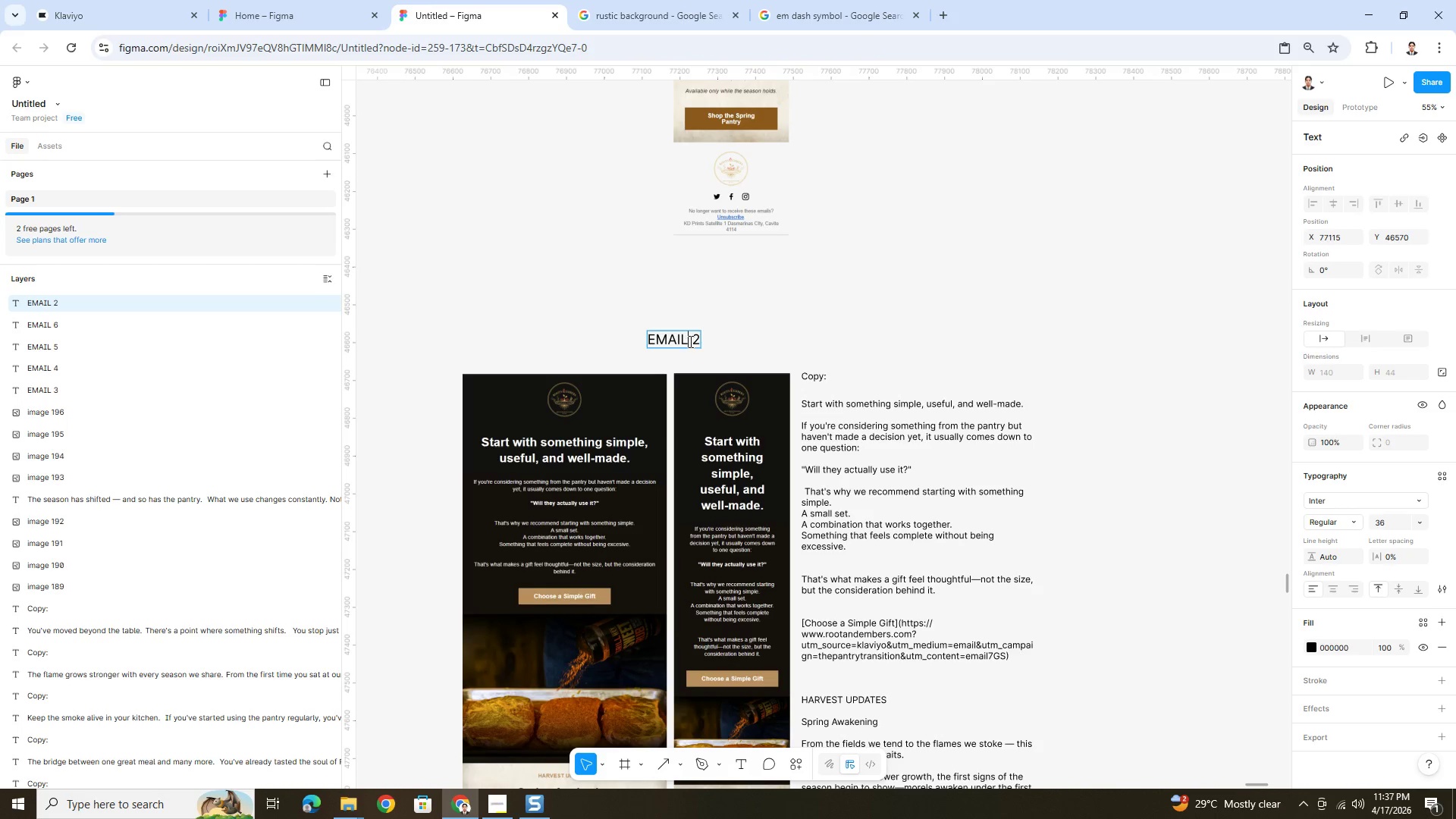 
left_click_drag(start_coordinate=[692, 340], to_coordinate=[714, 344])
 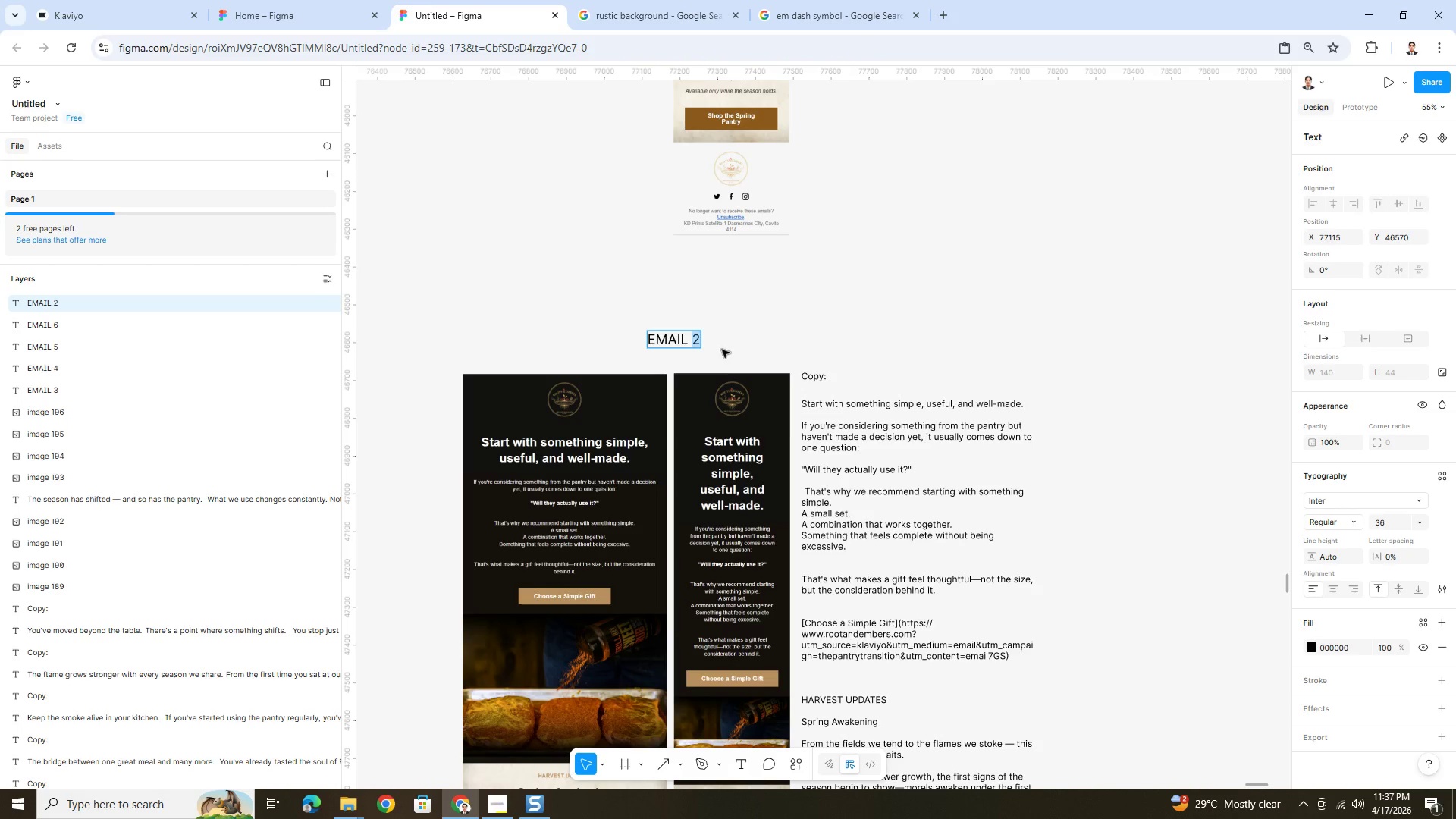 
key(7)
 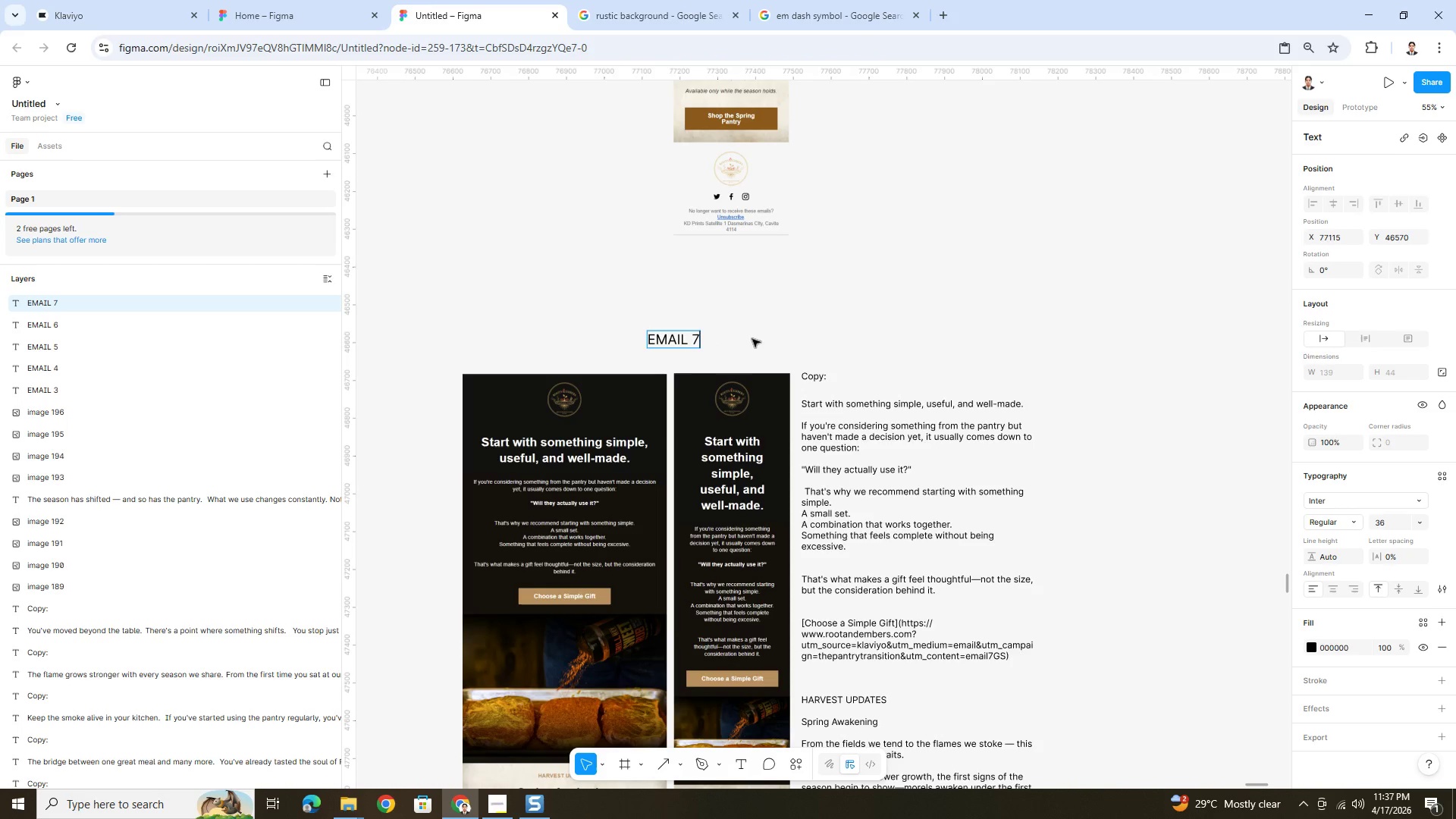 
left_click([752, 339])
 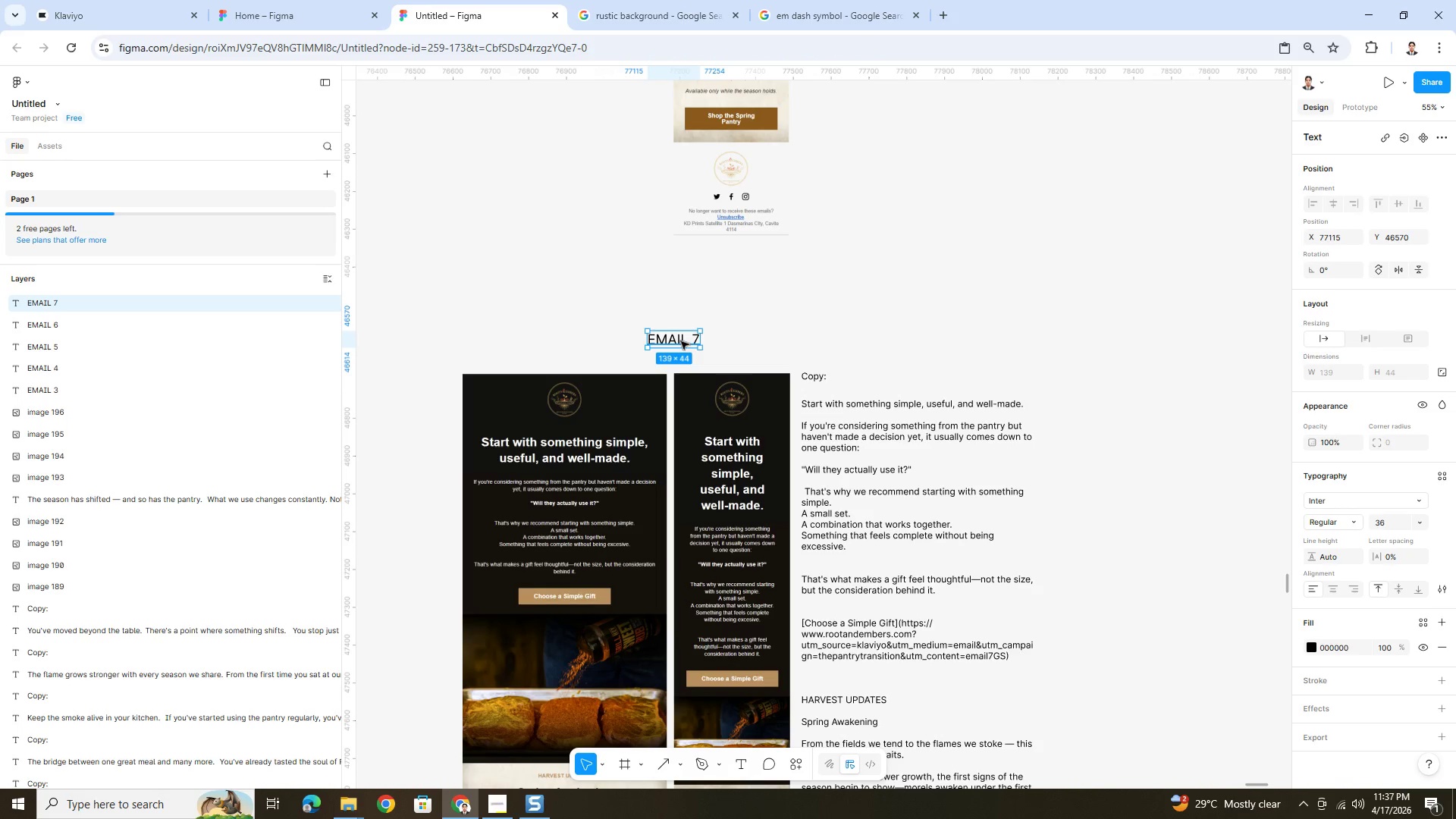 
hold_key(key=ShiftLeft, duration=1.5)
left_click([648, 403])
 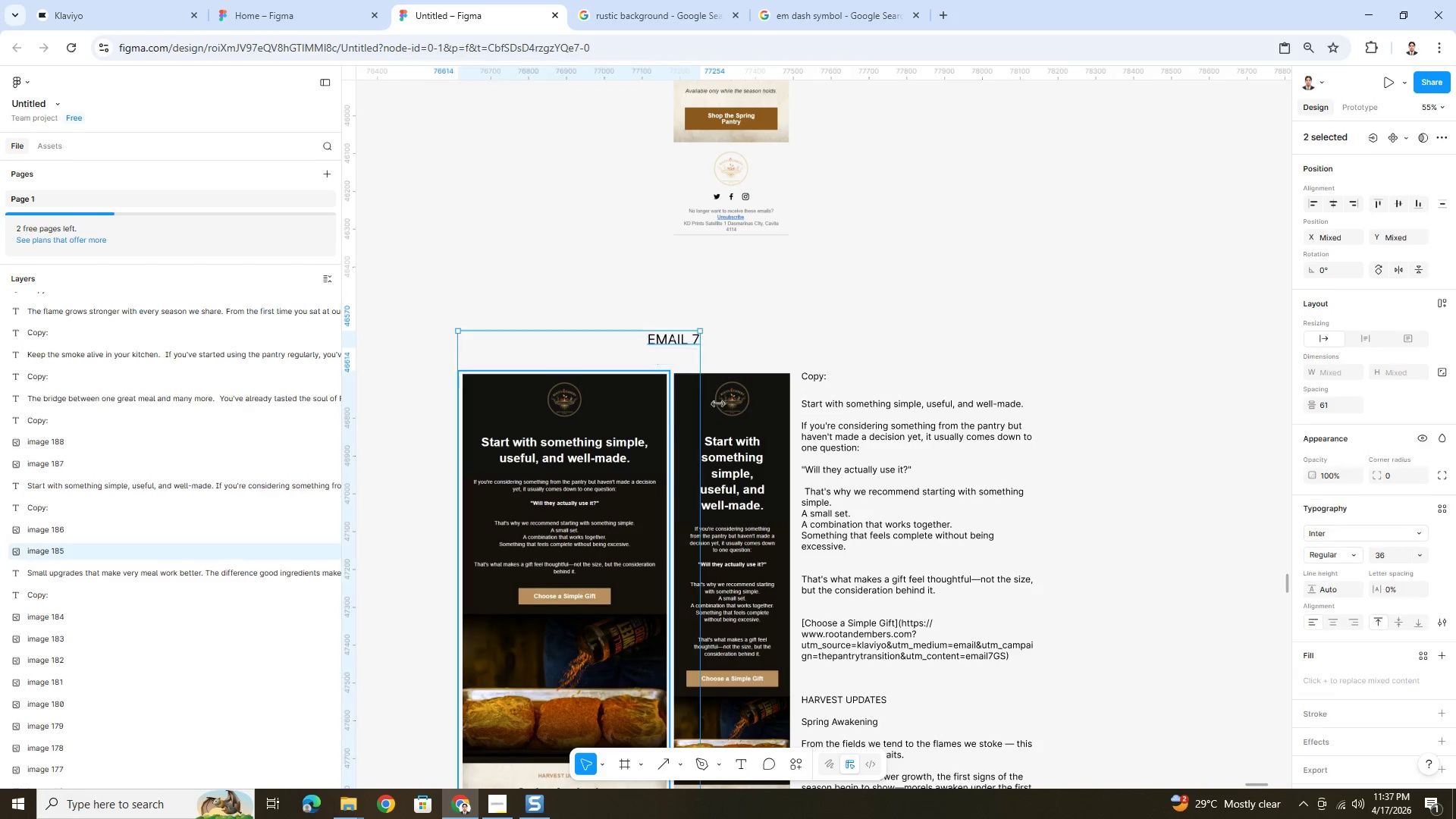 
double_click([739, 403])
 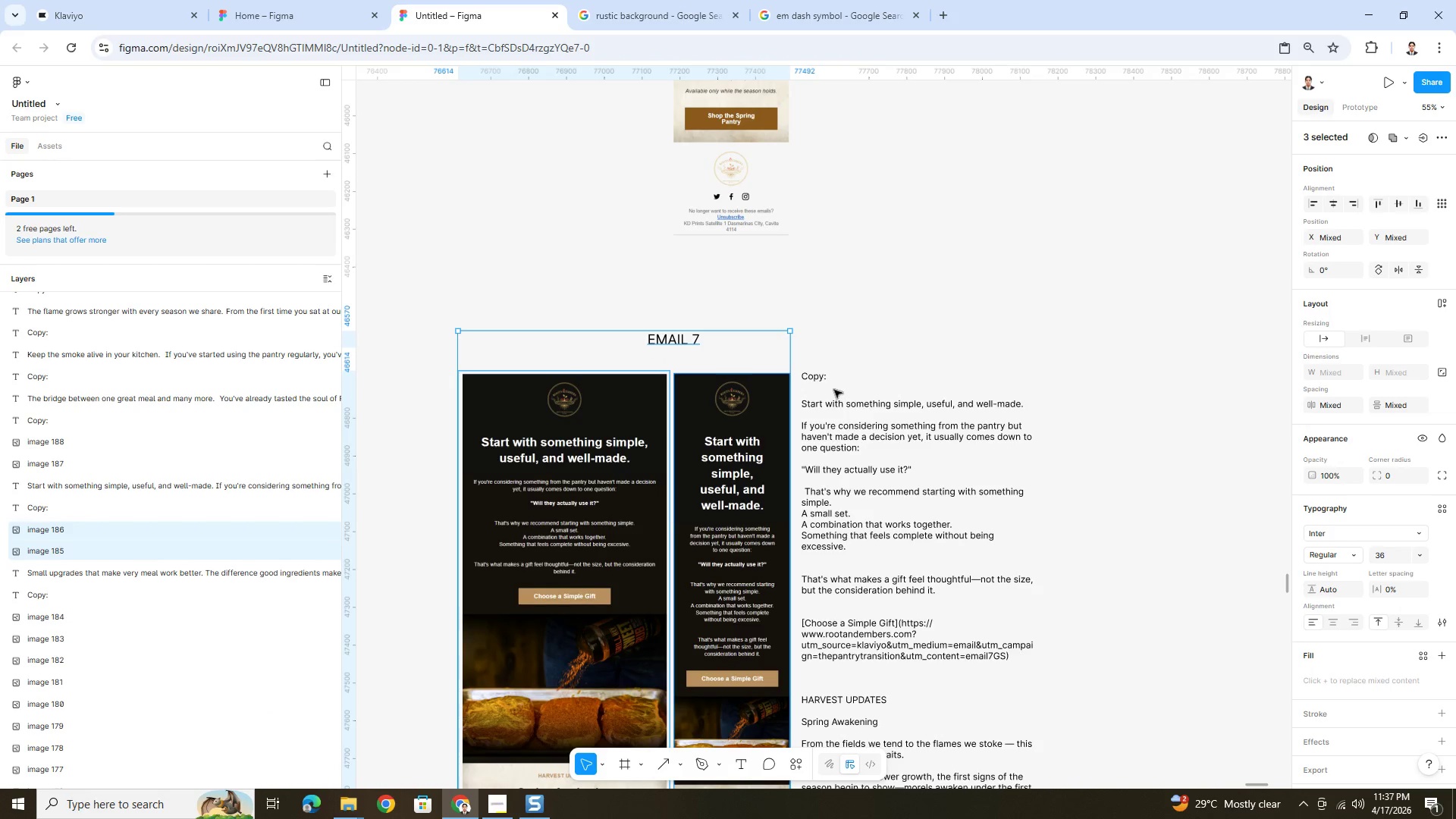 
left_click([826, 379])
 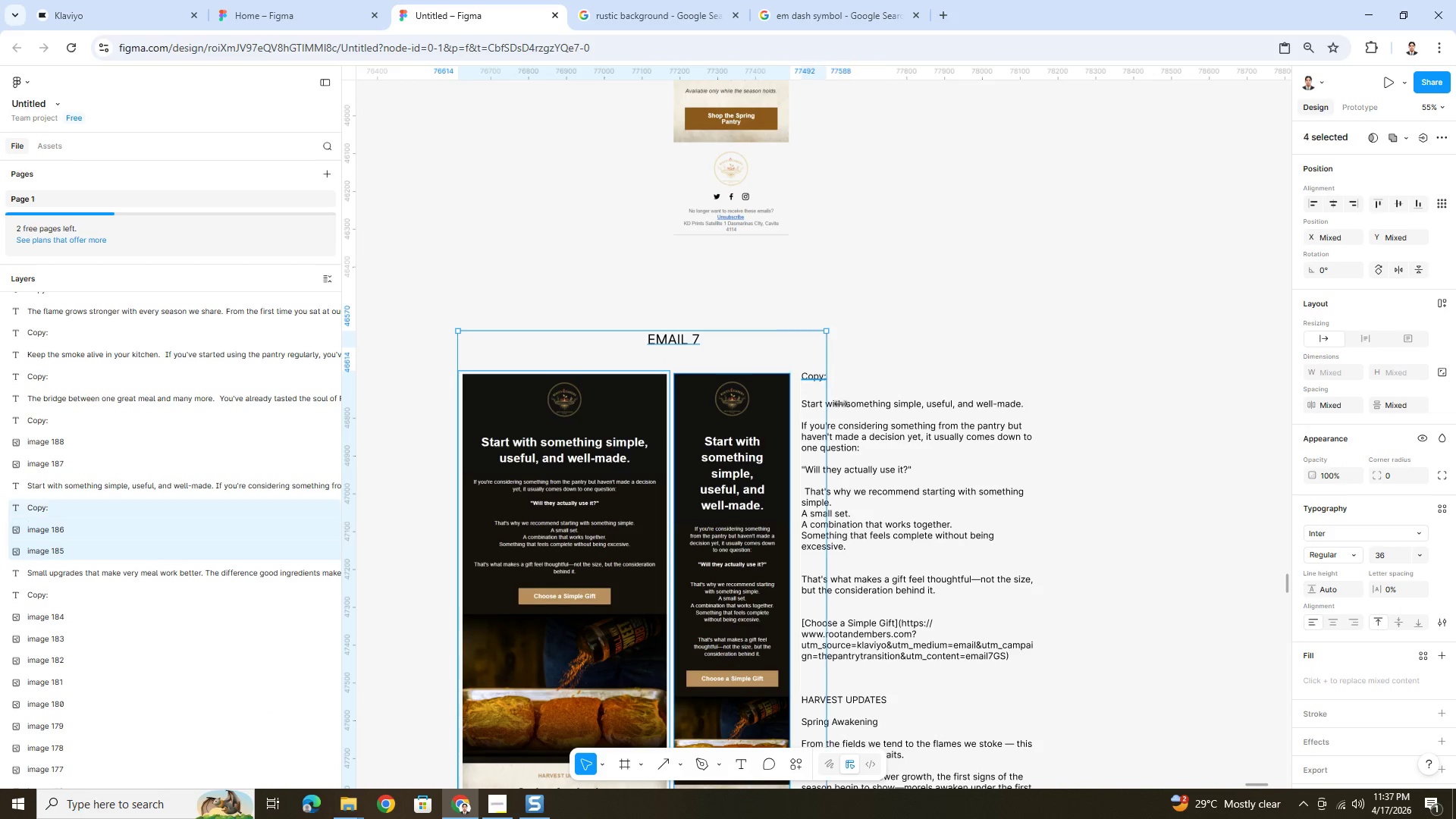 
hold_key(key=ShiftLeft, duration=0.42)
 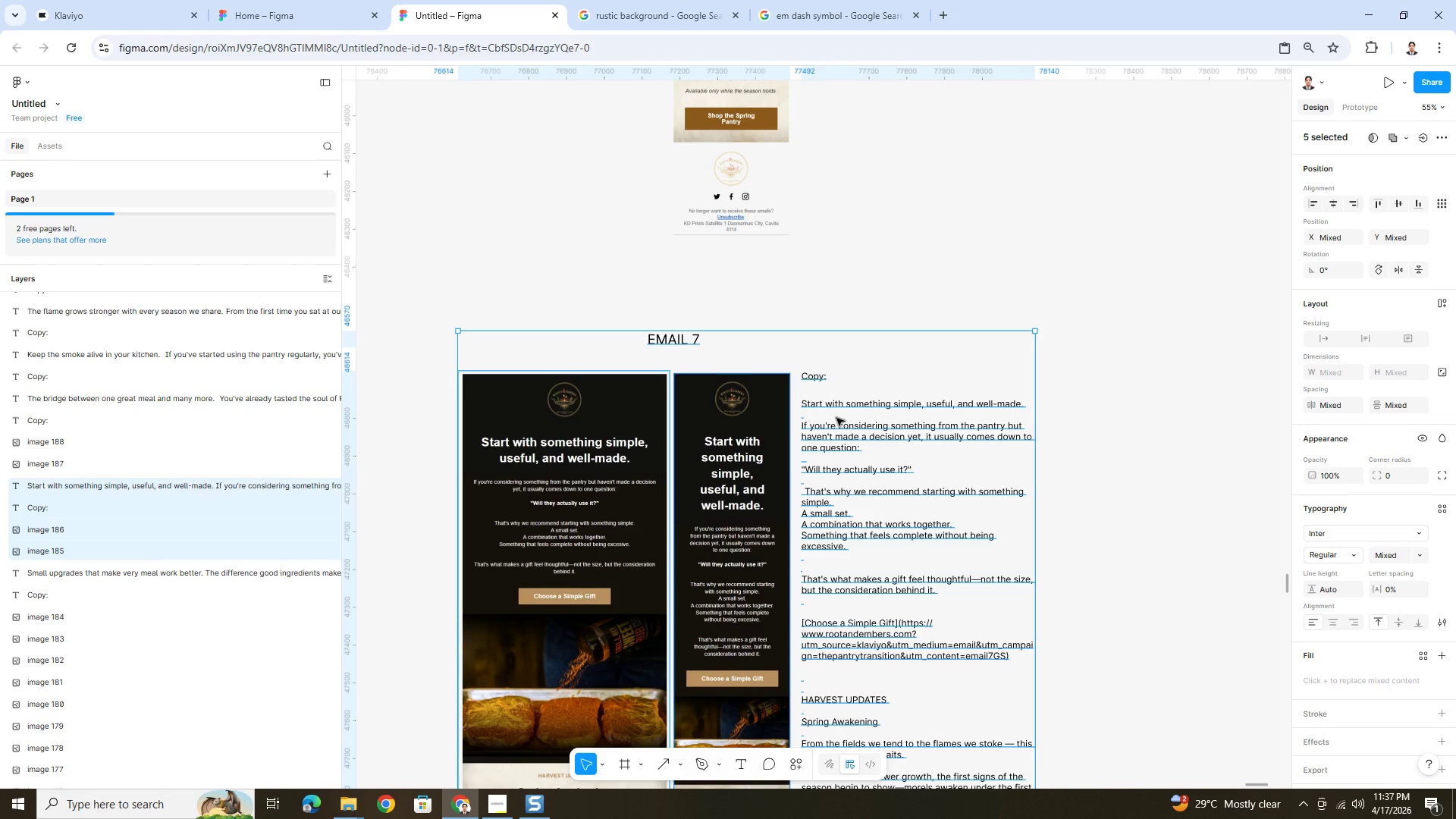 
hold_key(key=ArrowUp, duration=1.5)
 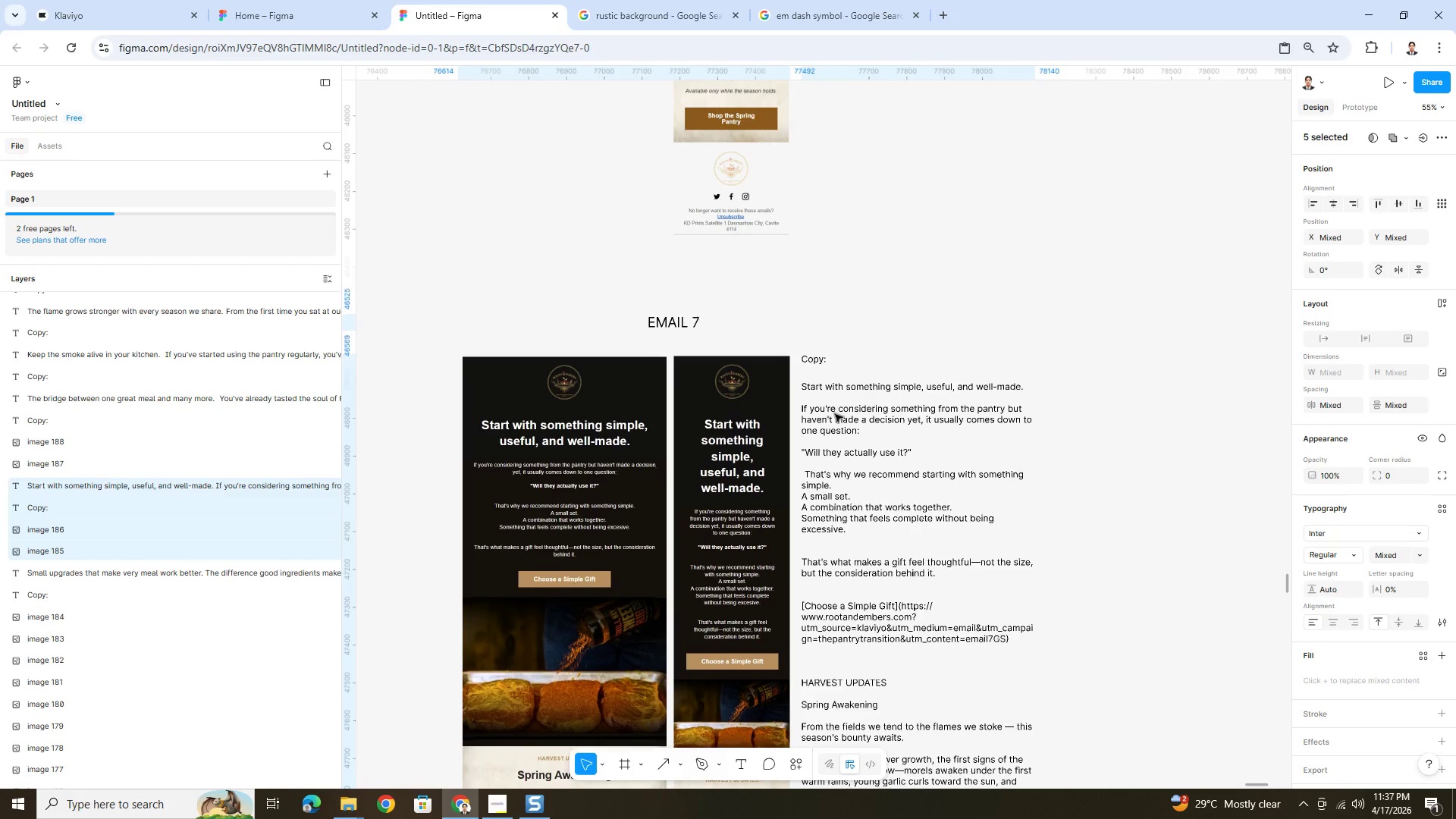 
hold_key(key=ArrowUp, duration=1.52)
 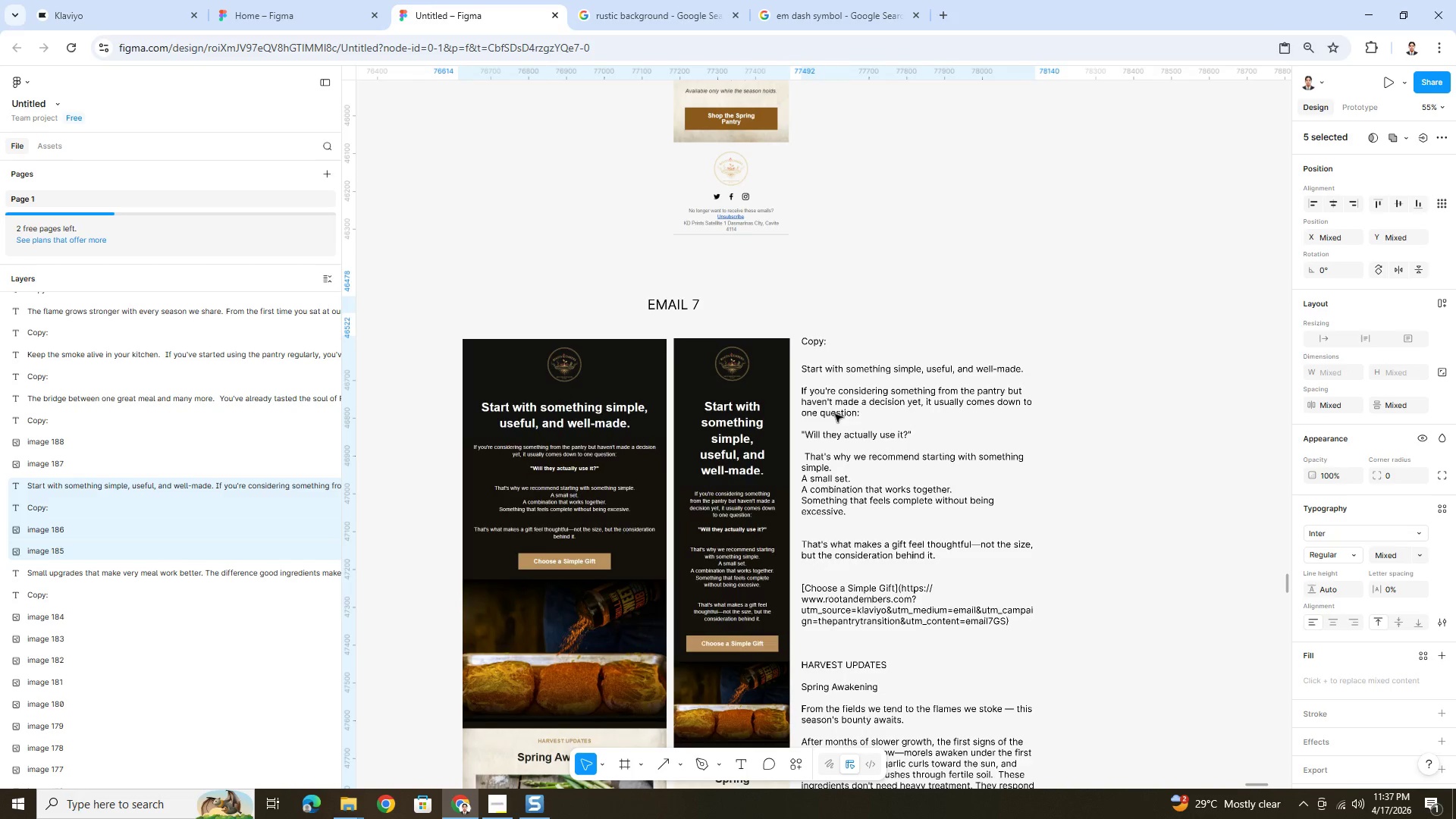 
hold_key(key=ArrowUp, duration=1.11)
 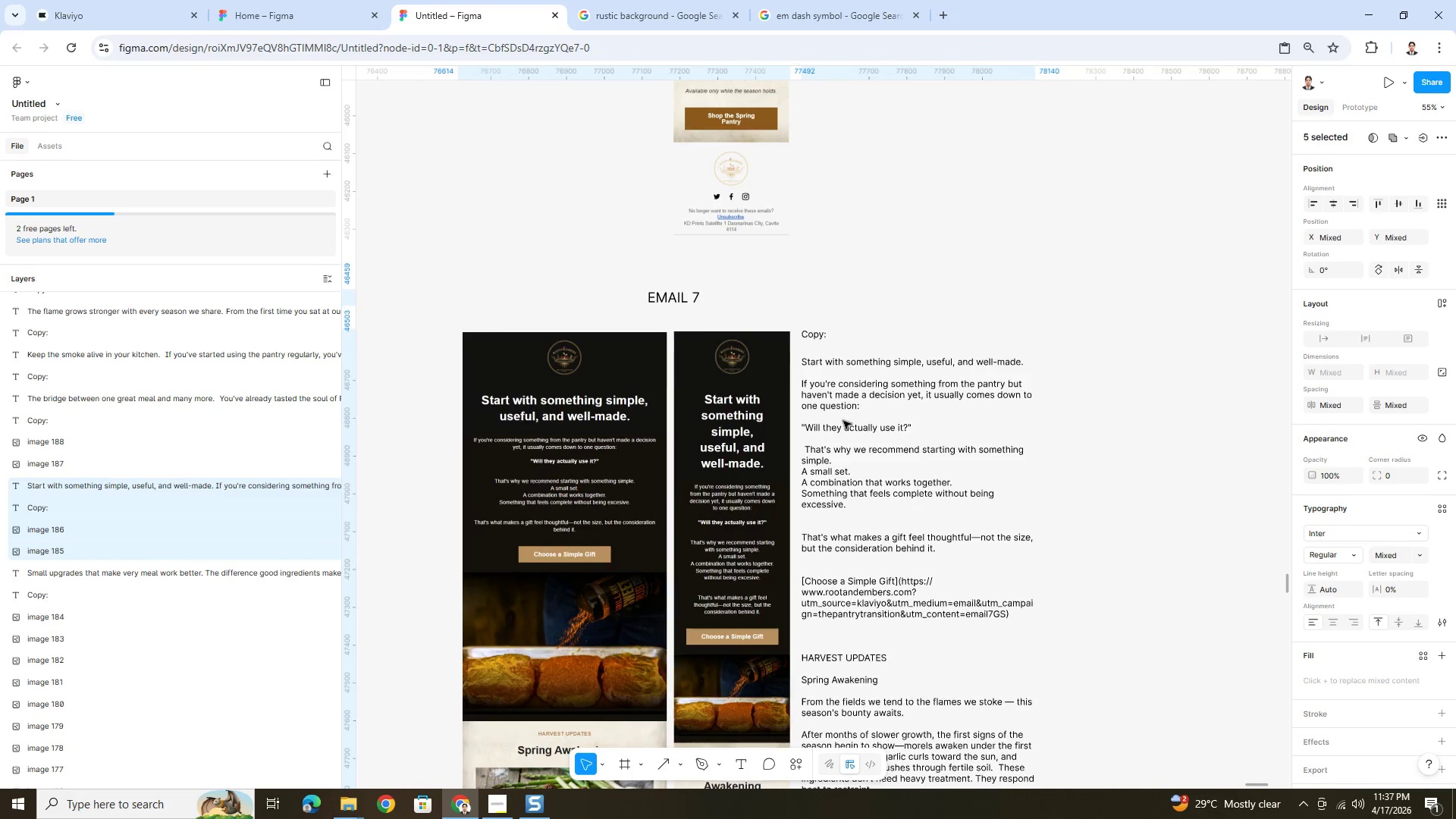 
scroll: coordinate [826, 422], scroll_direction: down, amount: 24.0
 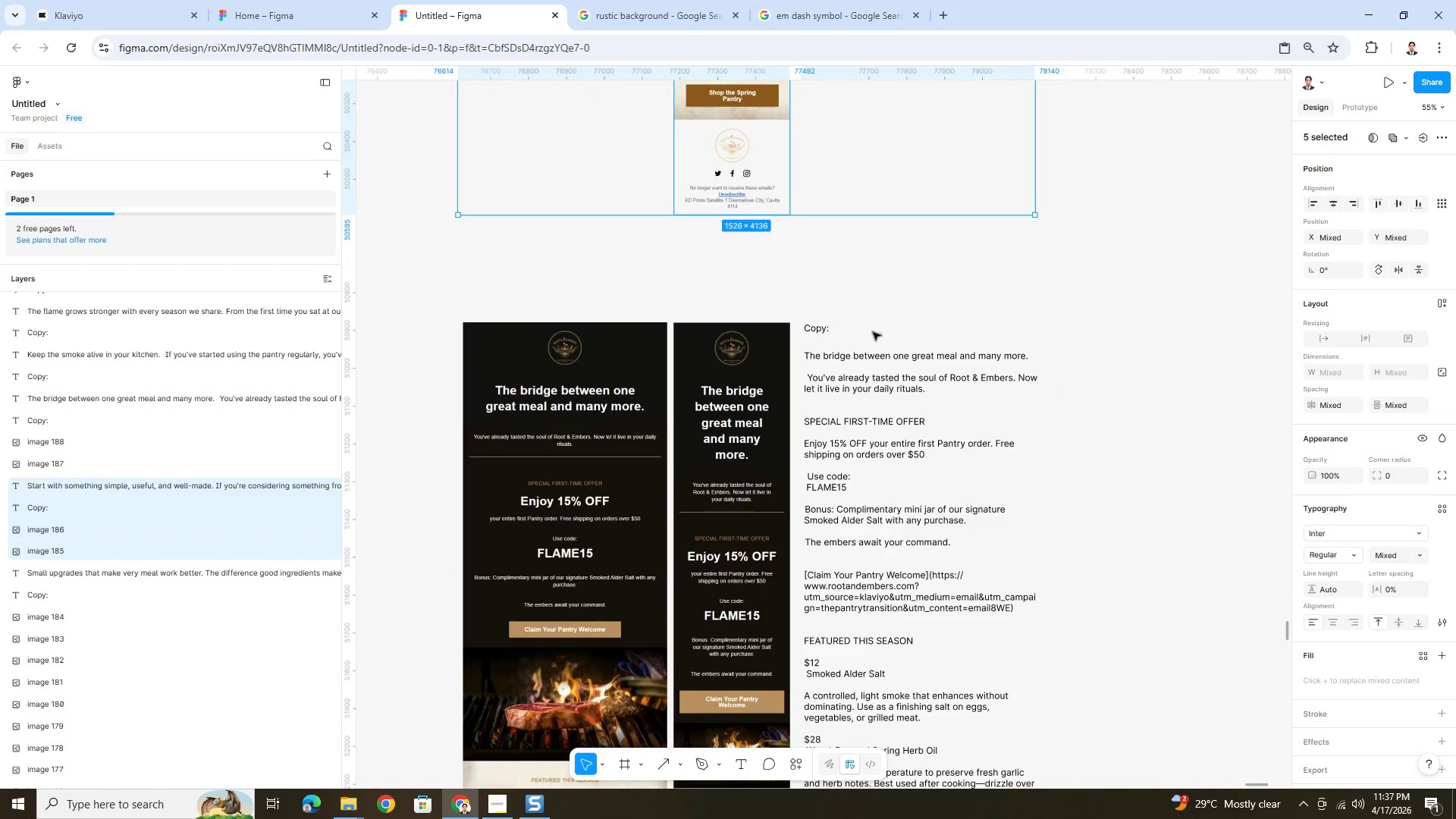 
left_click([874, 316])
 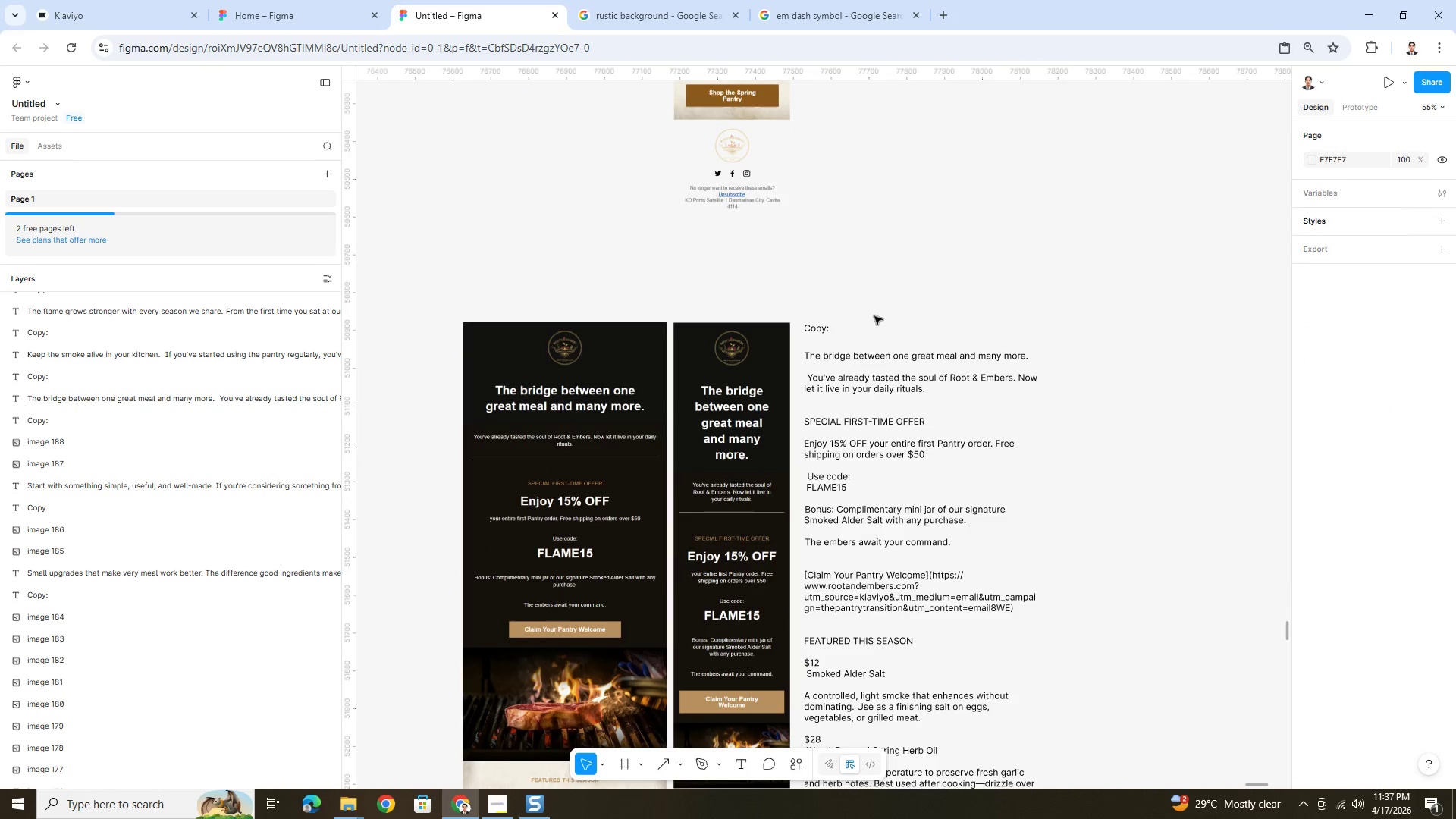 
key(Control+V)
 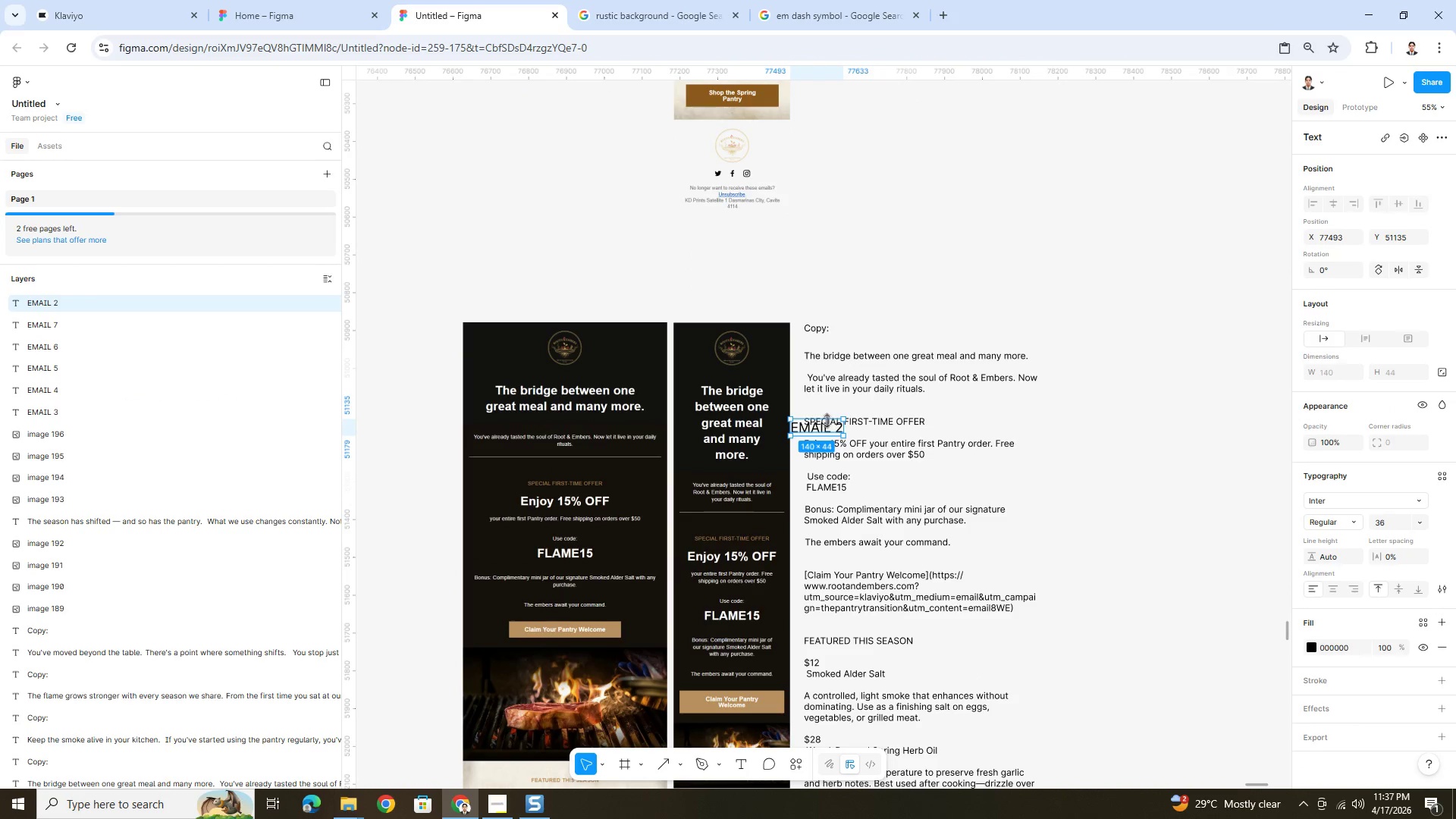 
left_click_drag(start_coordinate=[823, 430], to_coordinate=[681, 300])
 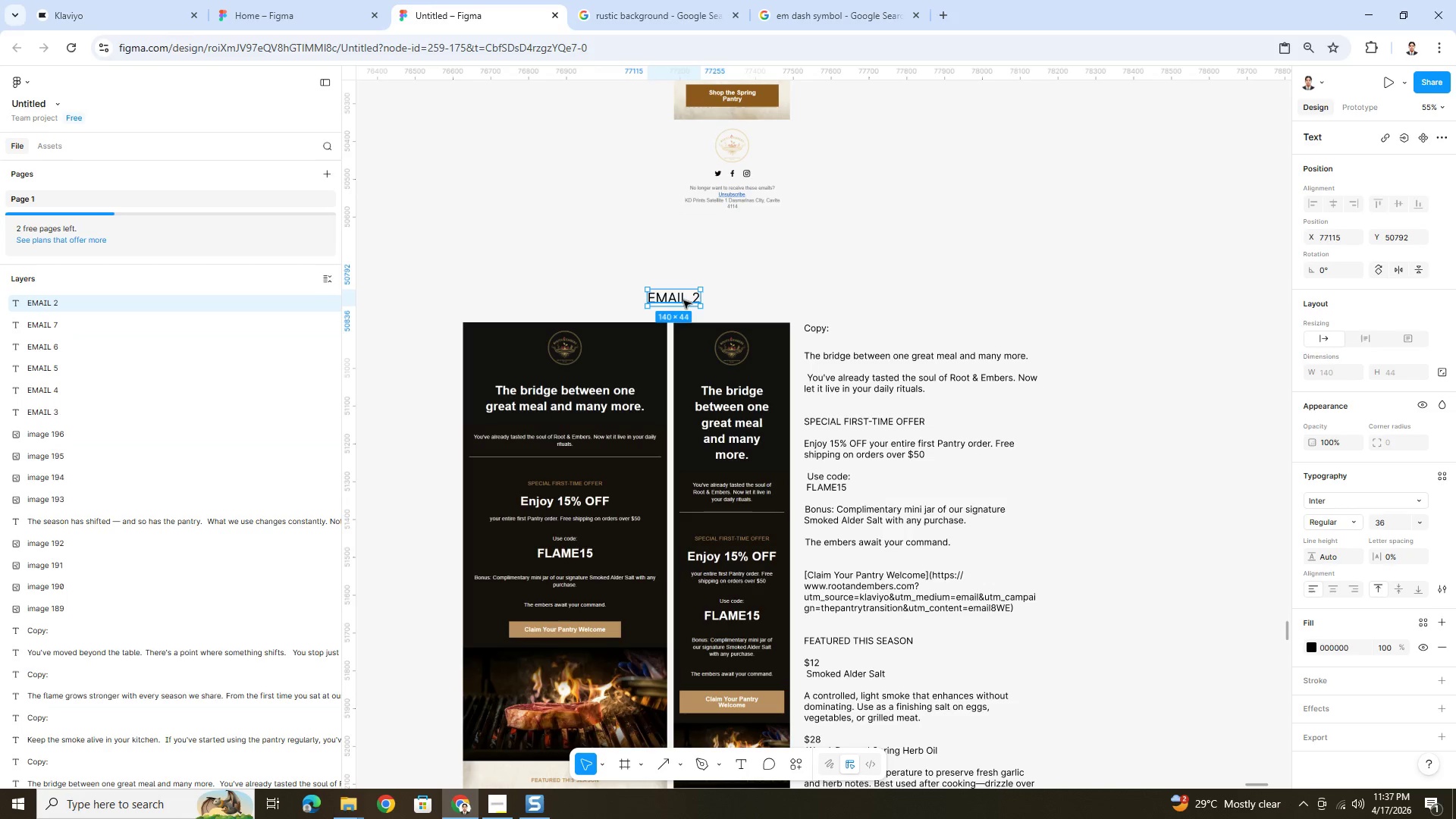 
double_click([683, 300])
 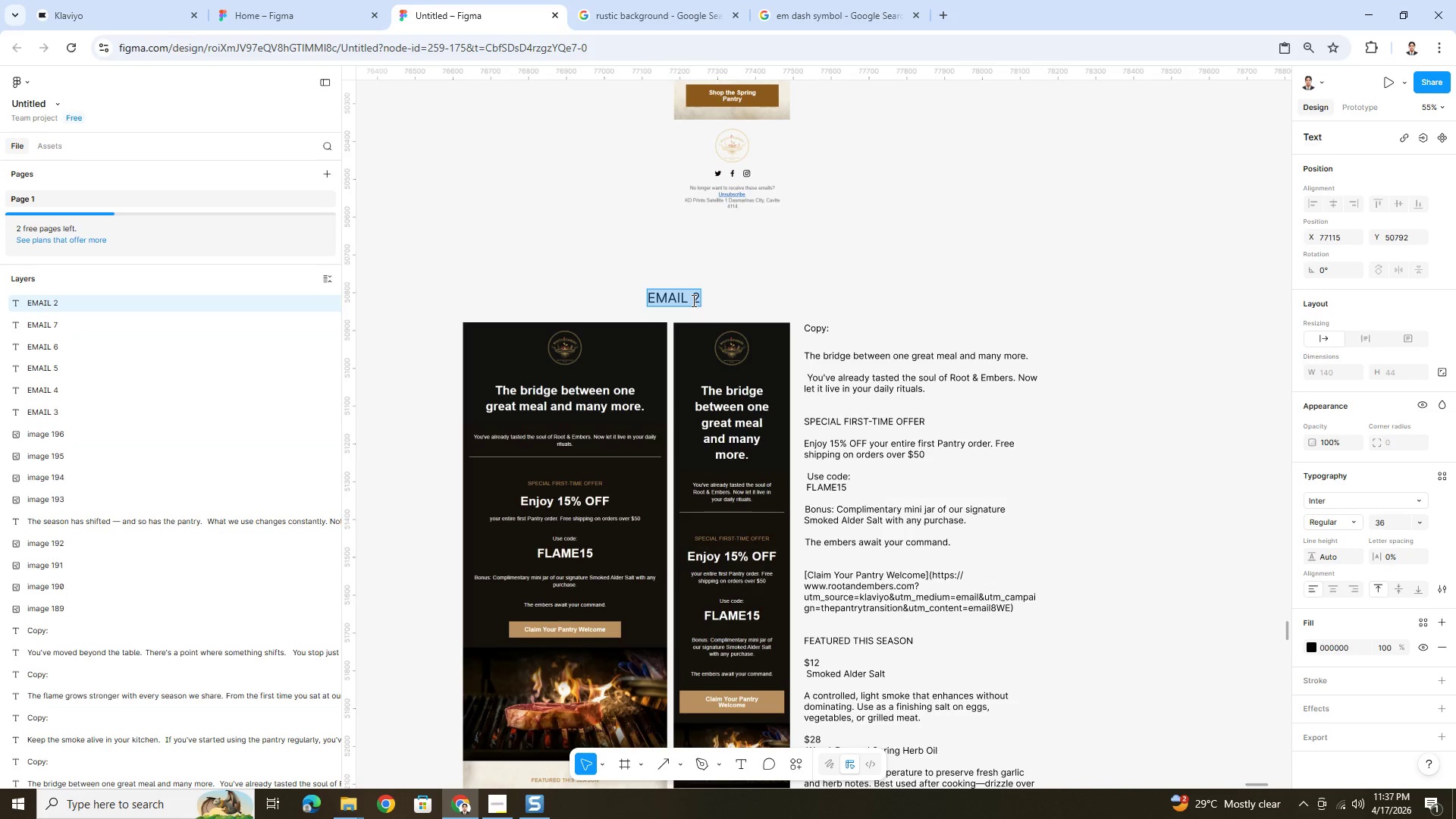 
triple_click([694, 300])
 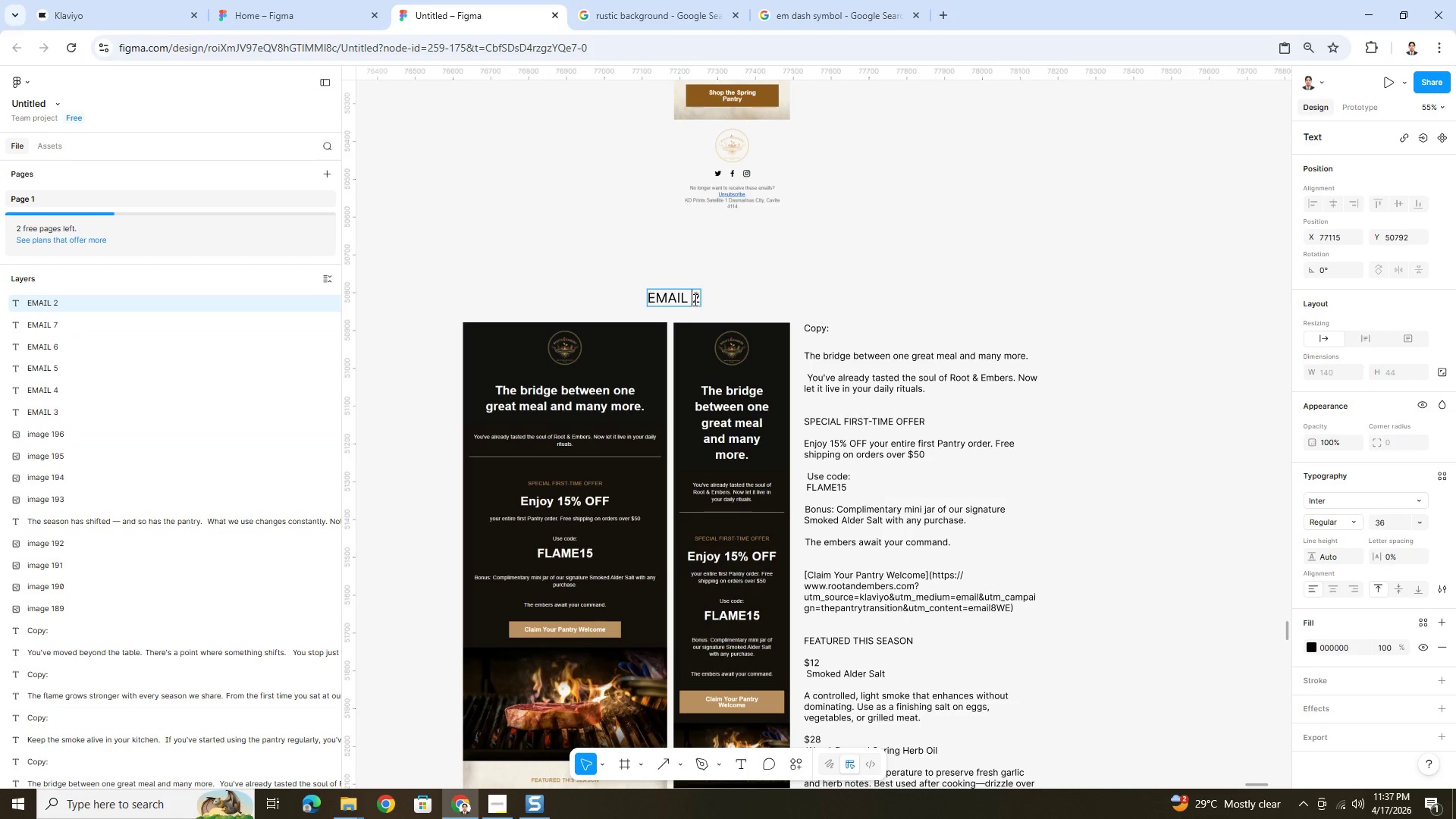 
left_click_drag(start_coordinate=[694, 300], to_coordinate=[706, 301])
 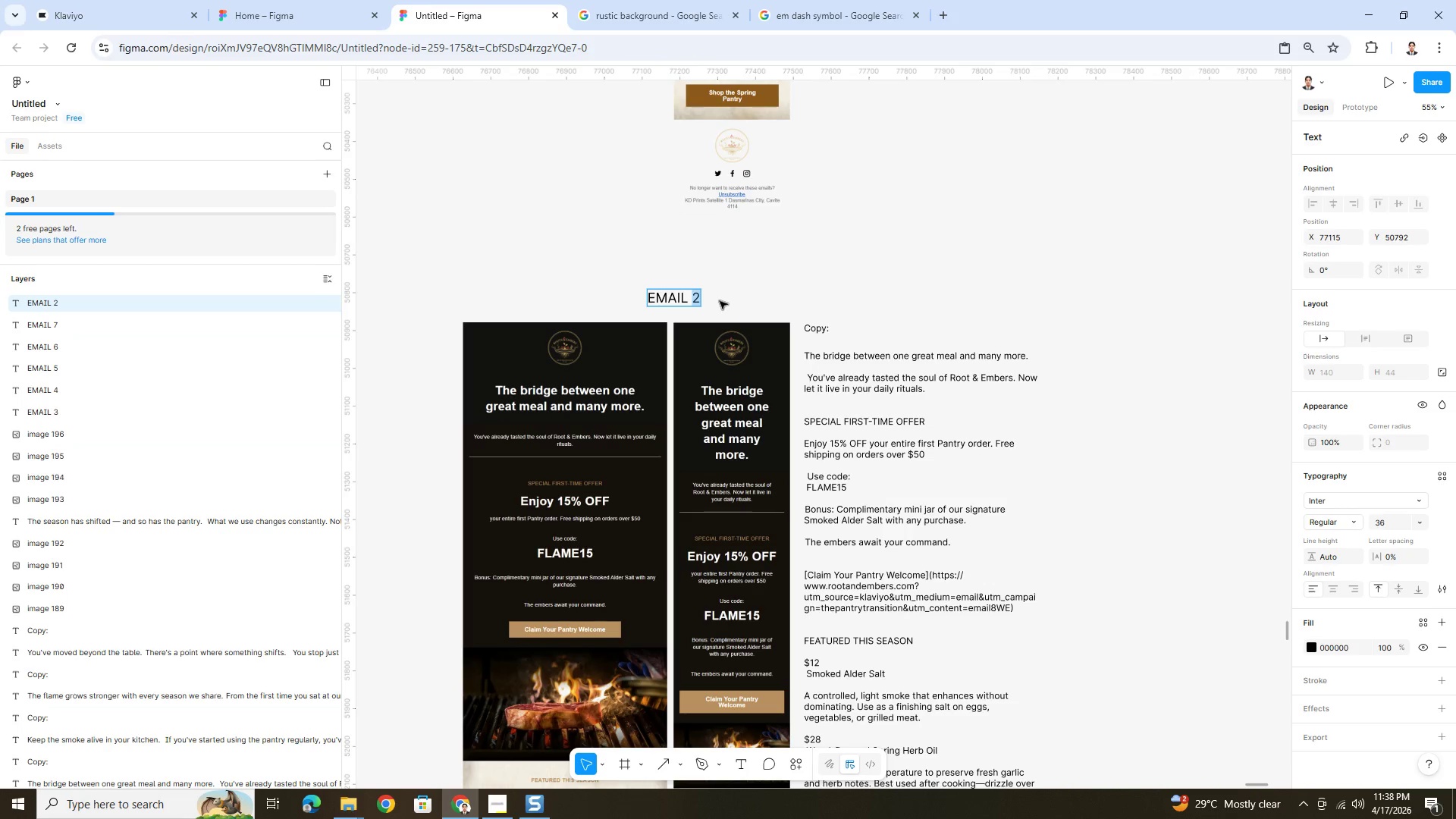 
key(8)
 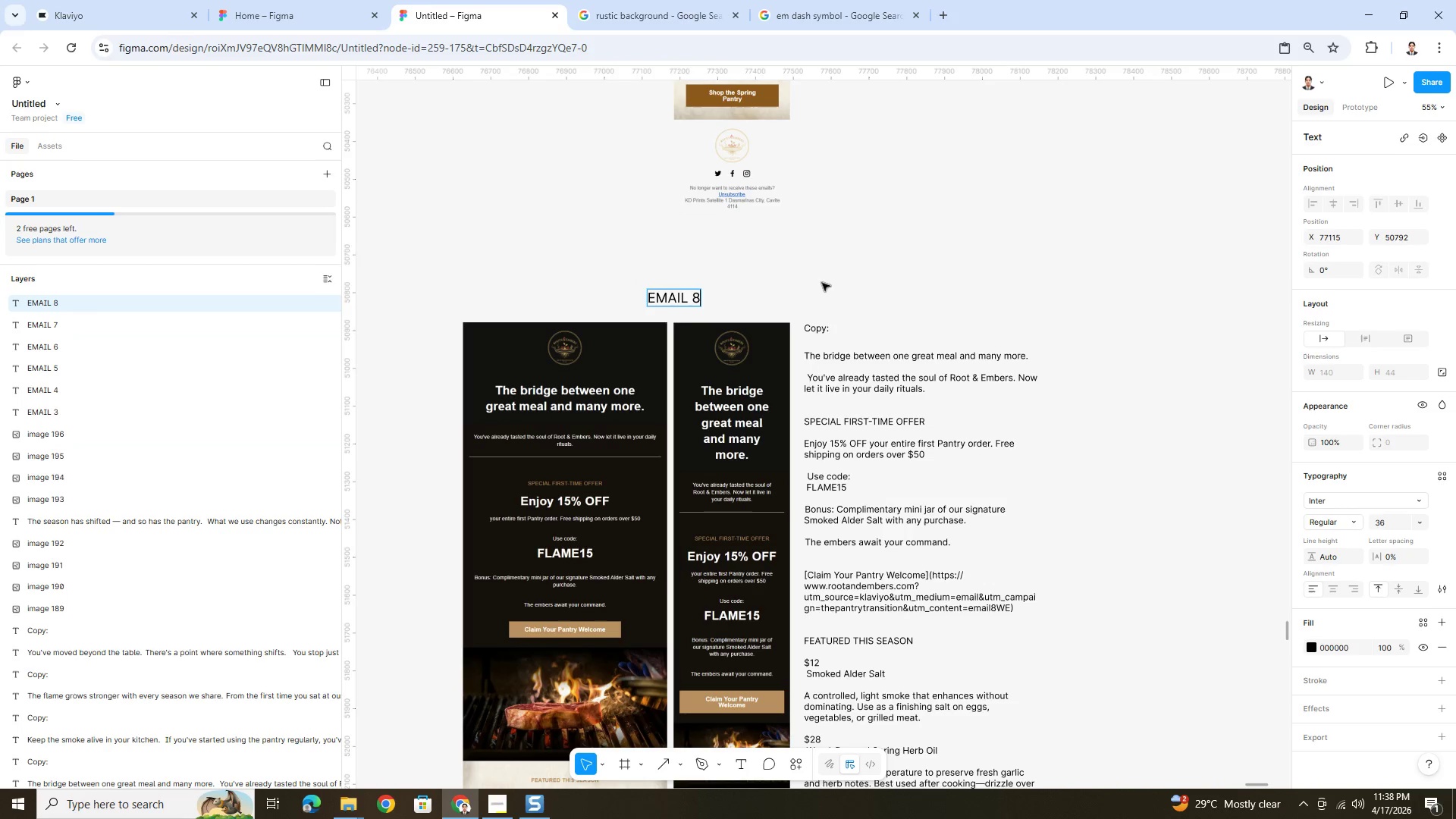 
double_click([822, 283])
 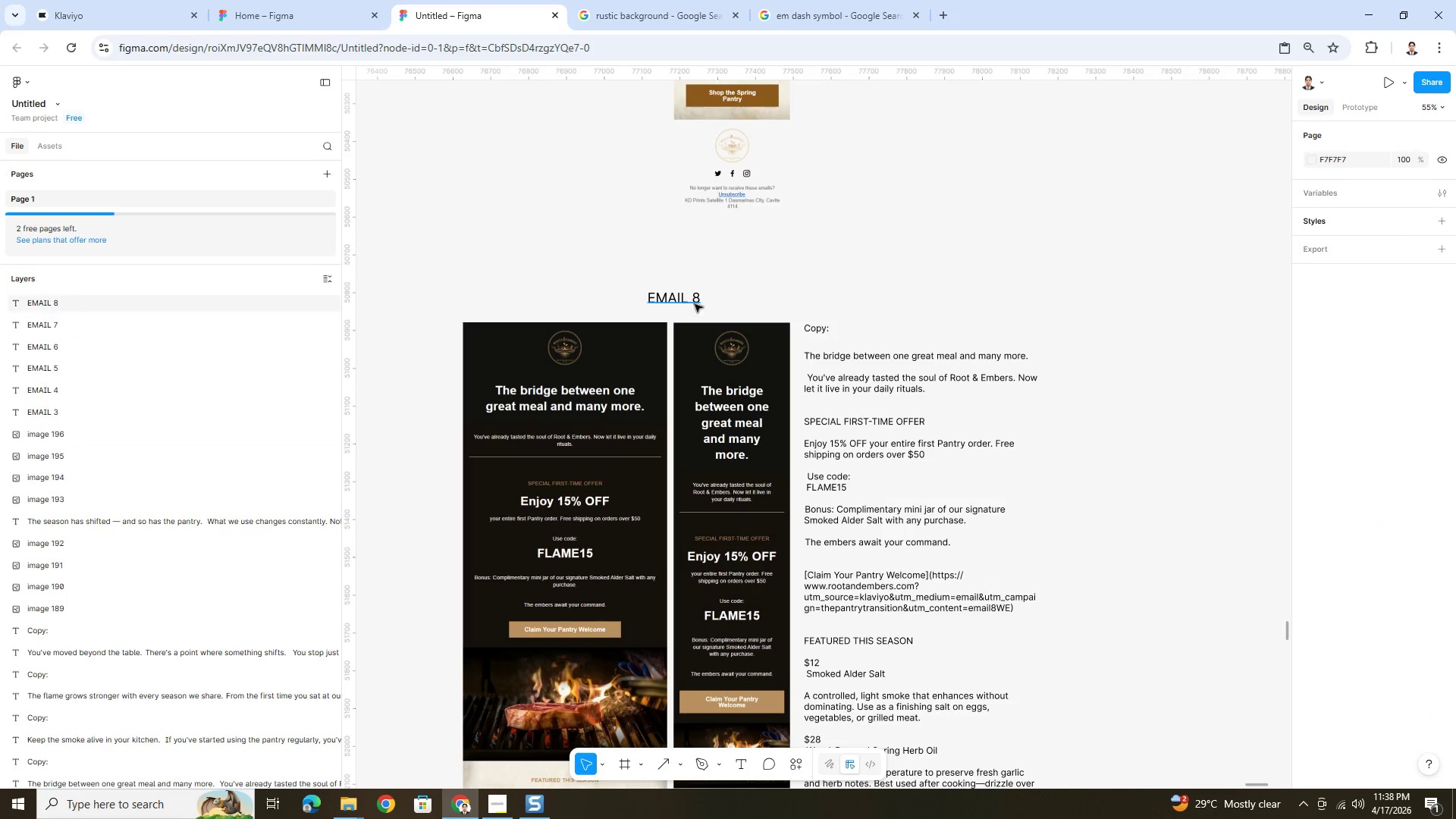 
left_click([689, 303])
 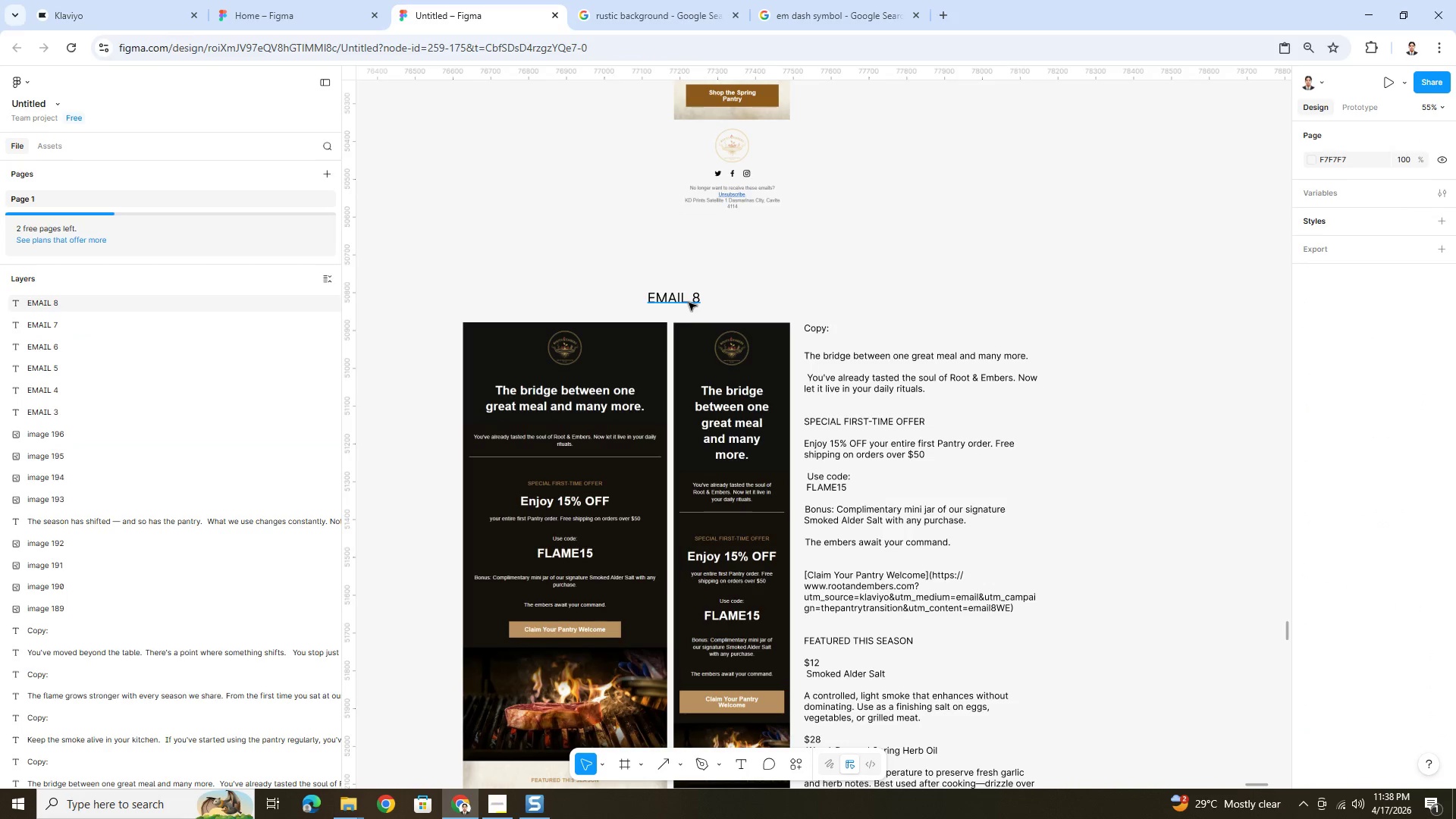 
hold_key(key=ShiftLeft, duration=1.5)
double_click([654, 346])
 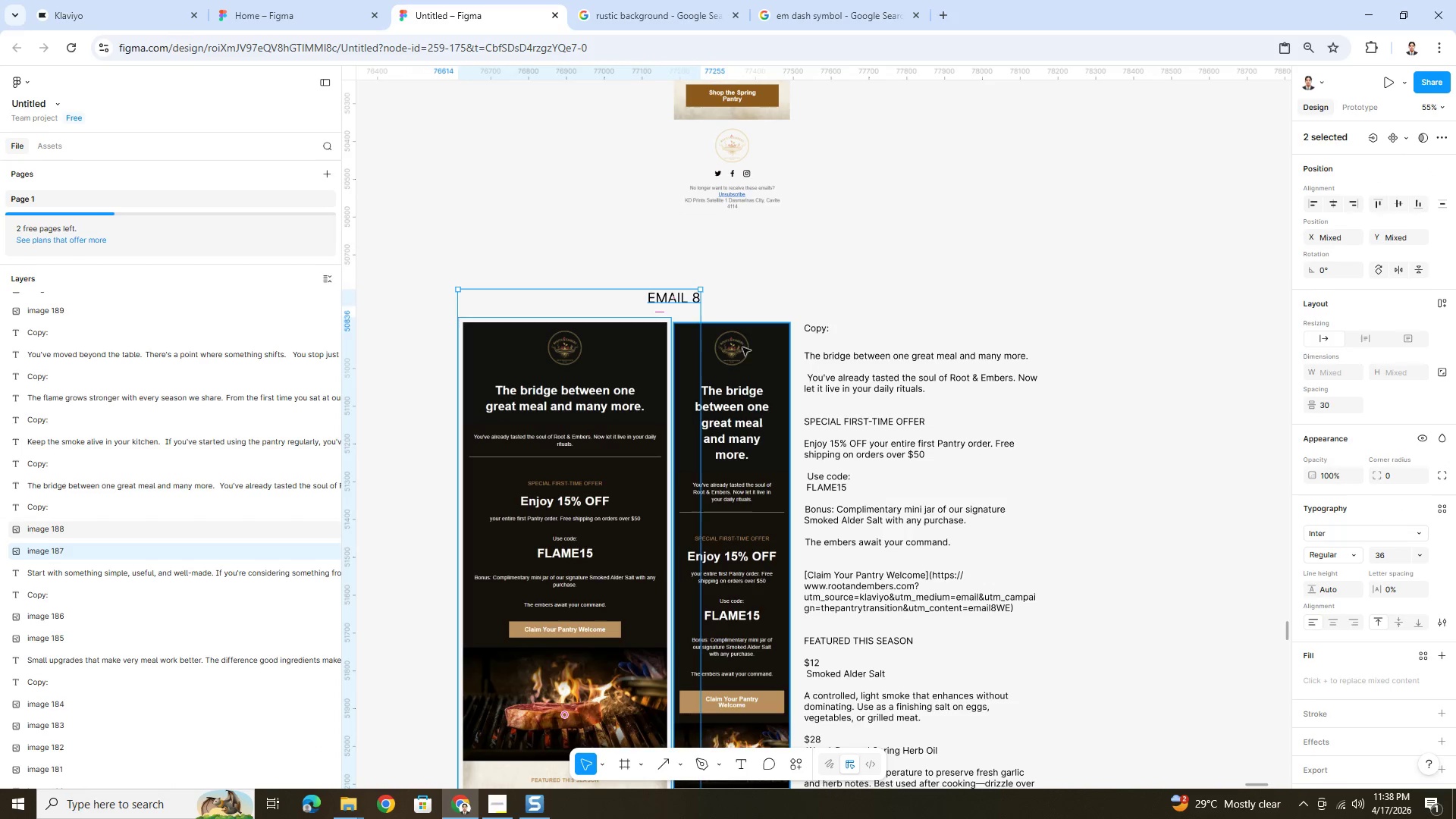 
triple_click([746, 348])
 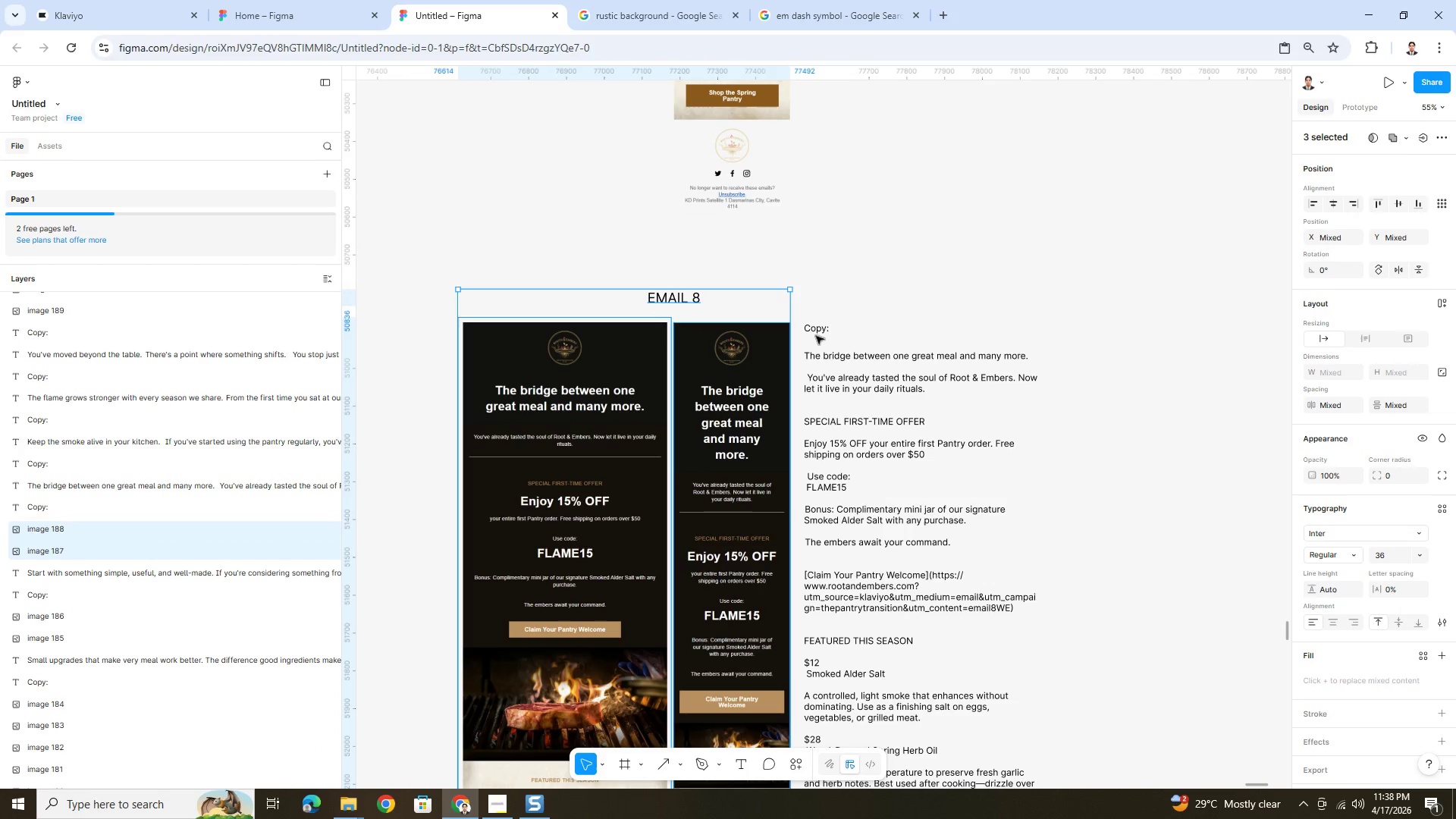 
hold_key(key=ShiftLeft, duration=0.64)
left_click([816, 334])
 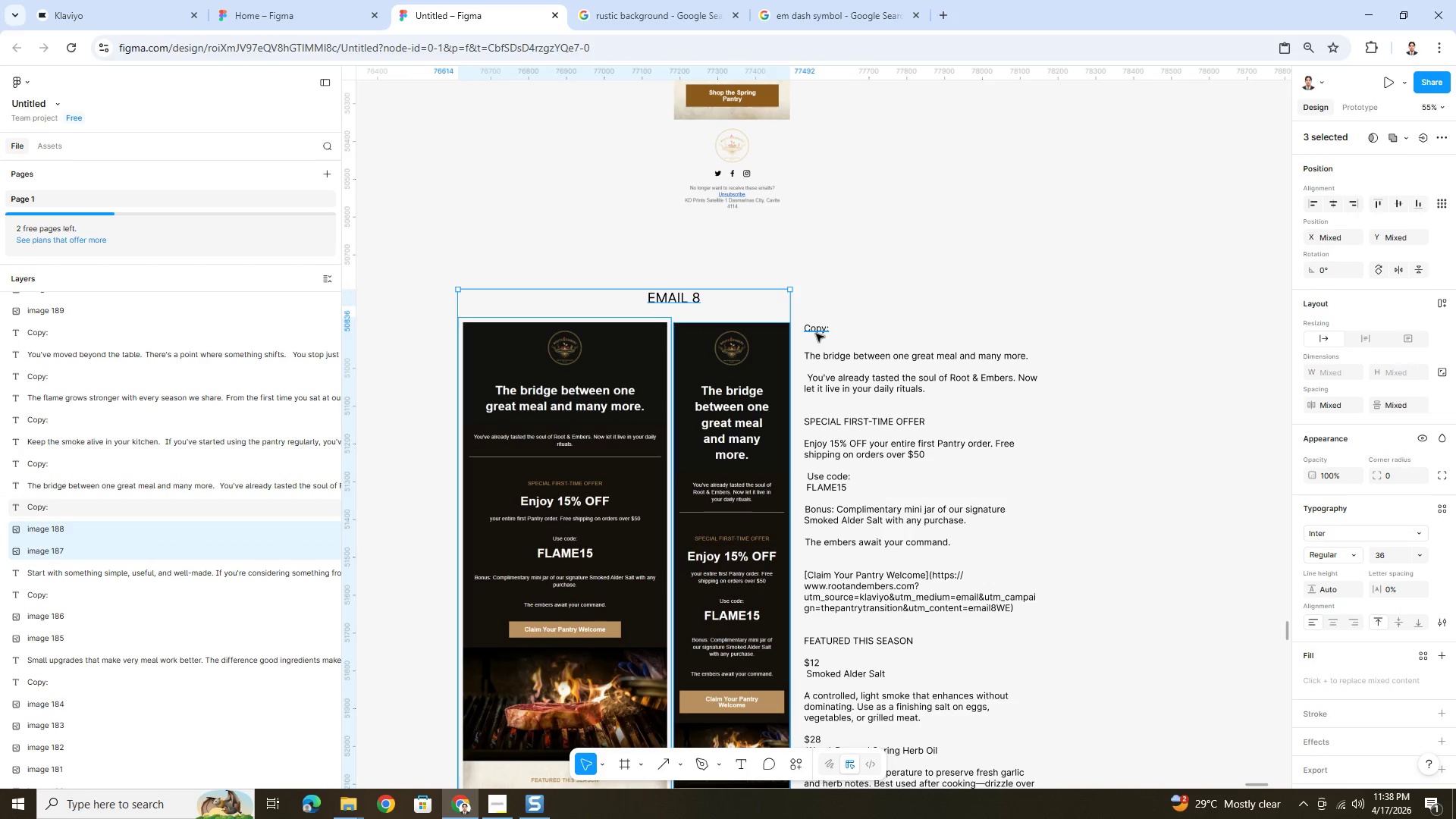 
double_click([849, 381])
 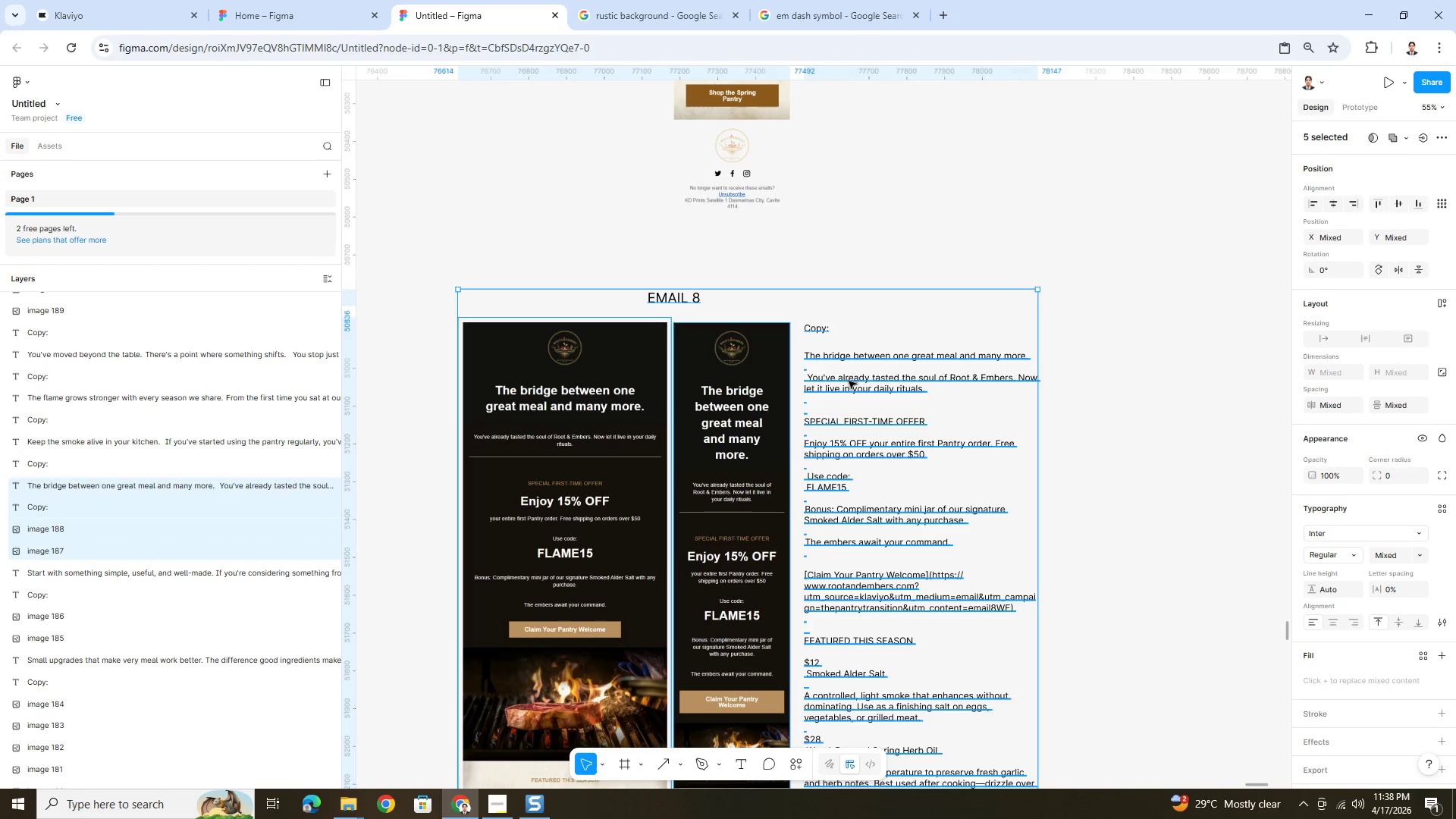 
hold_key(key=ShiftLeft, duration=18.25)
 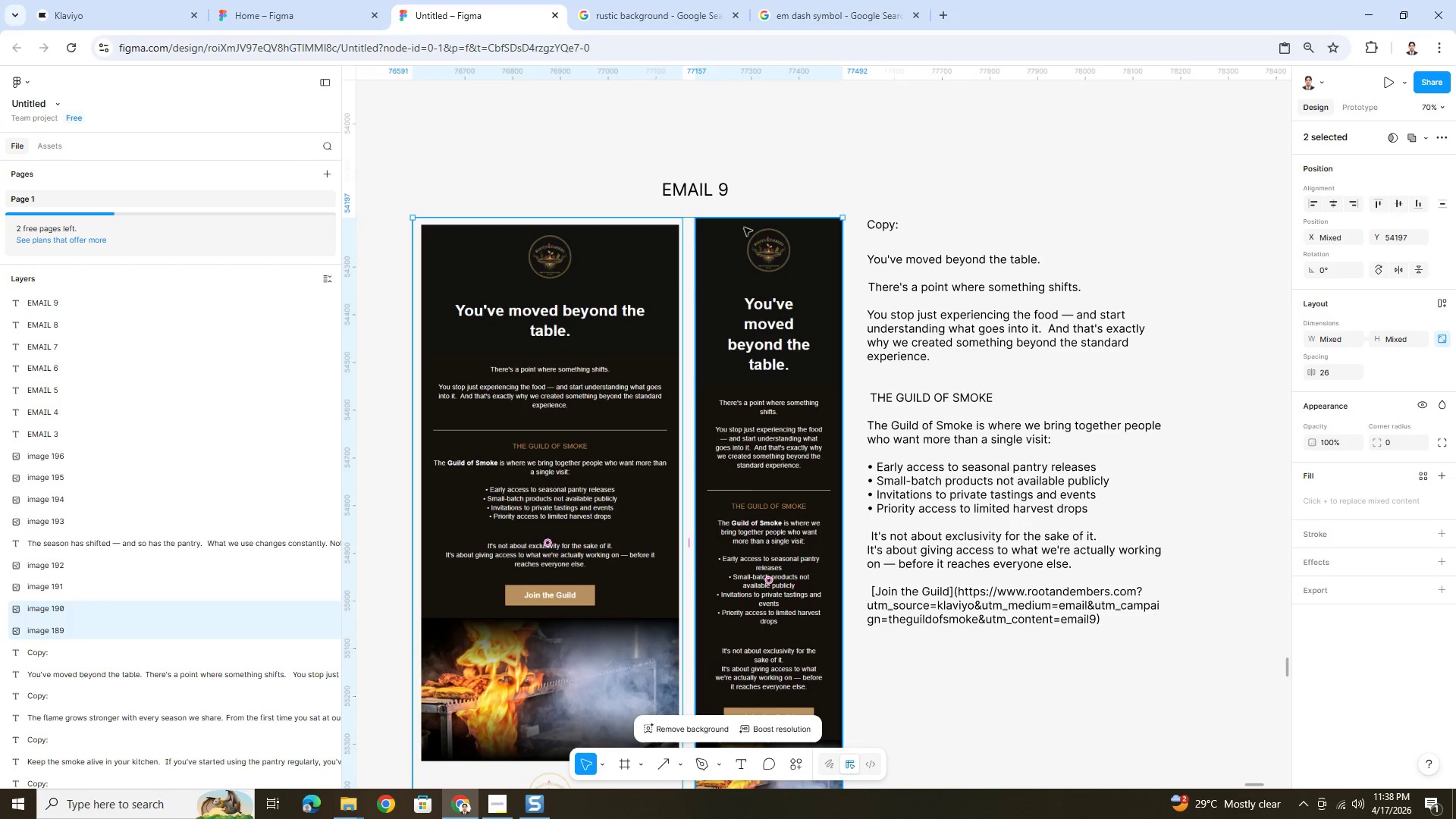 
hold_key(key=ArrowUp, duration=1.5)
 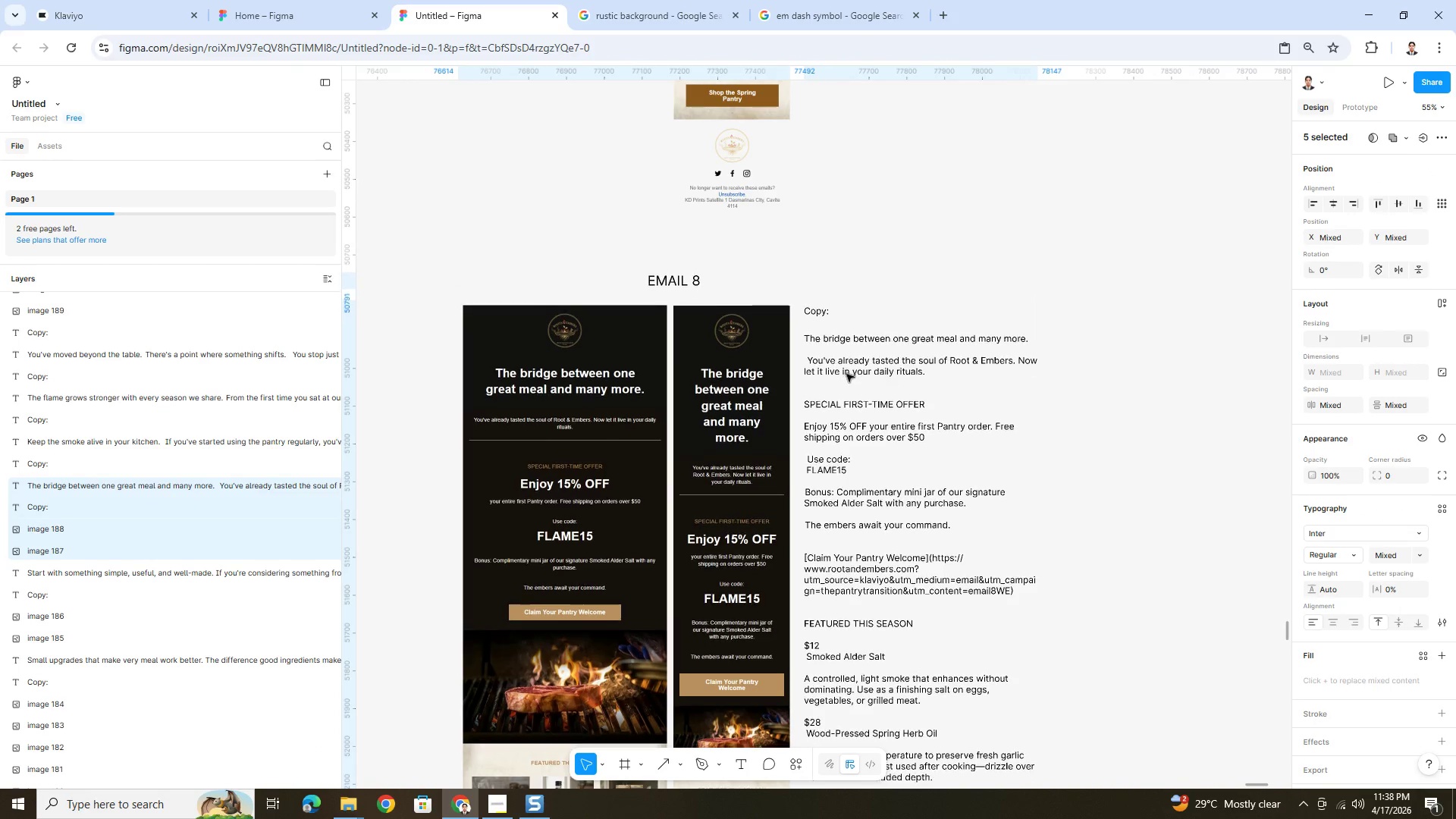 
hold_key(key=ArrowUp, duration=1.51)
 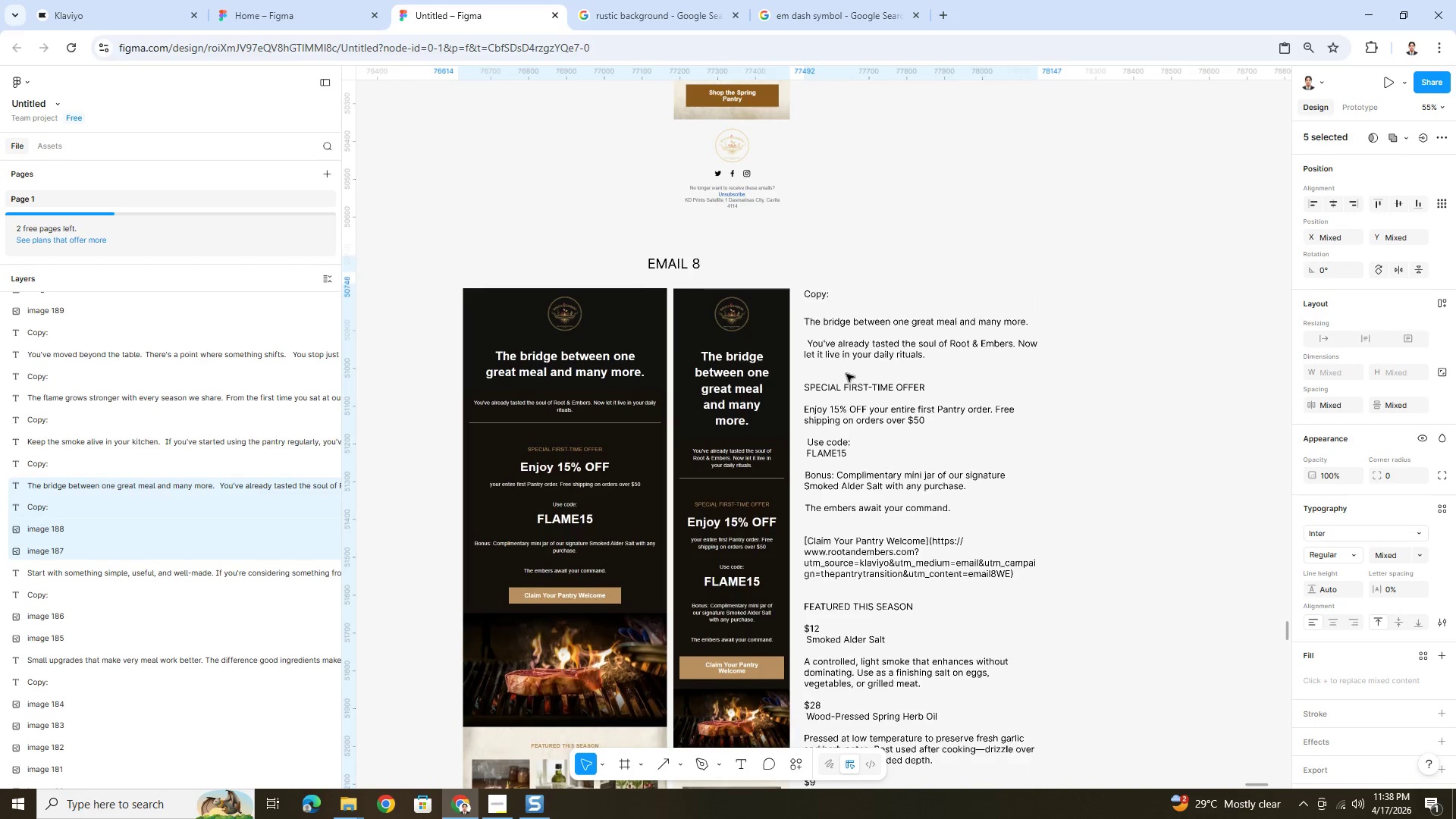 
hold_key(key=ArrowUp, duration=1.52)
 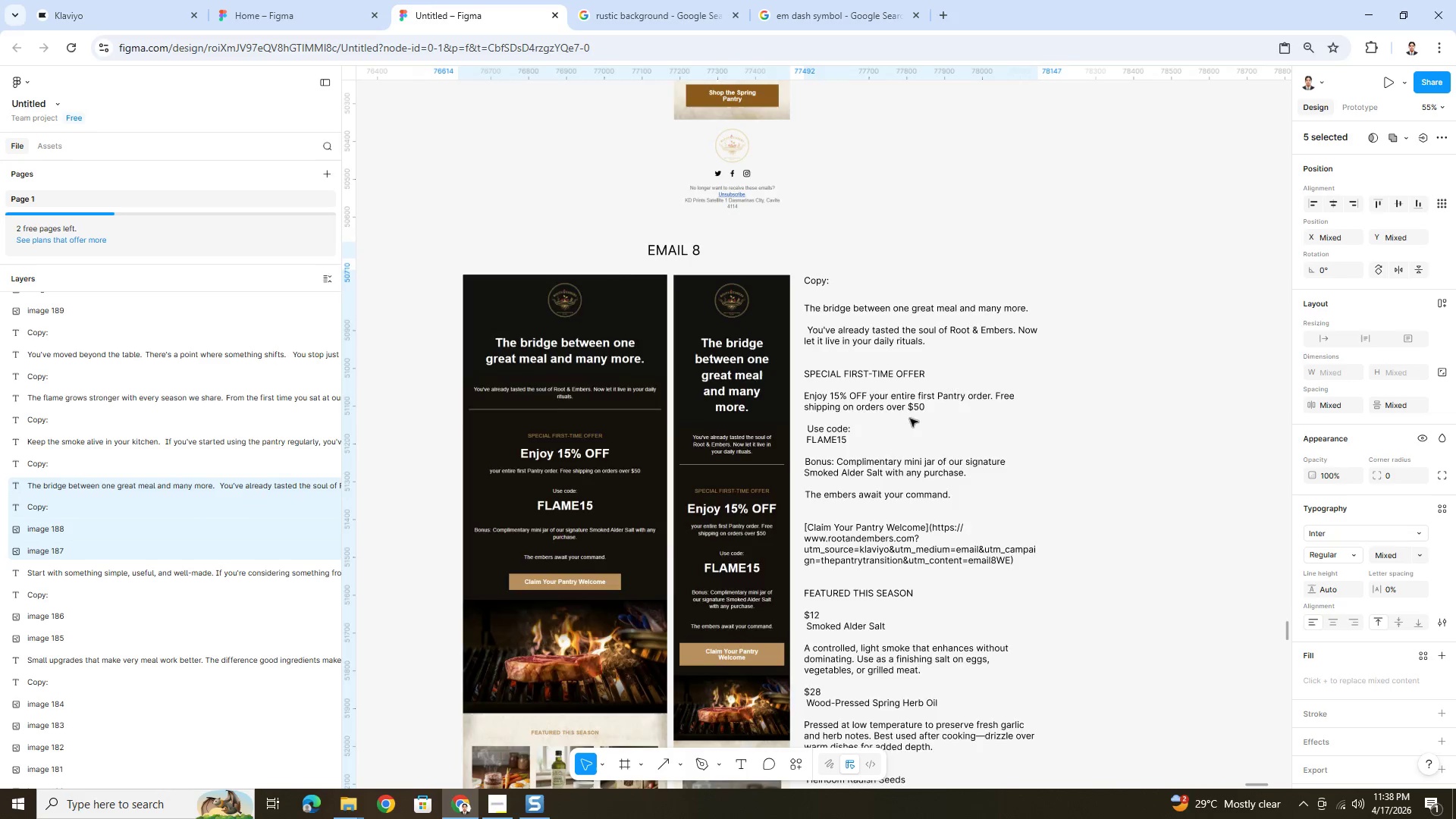 
key(ArrowUp)
 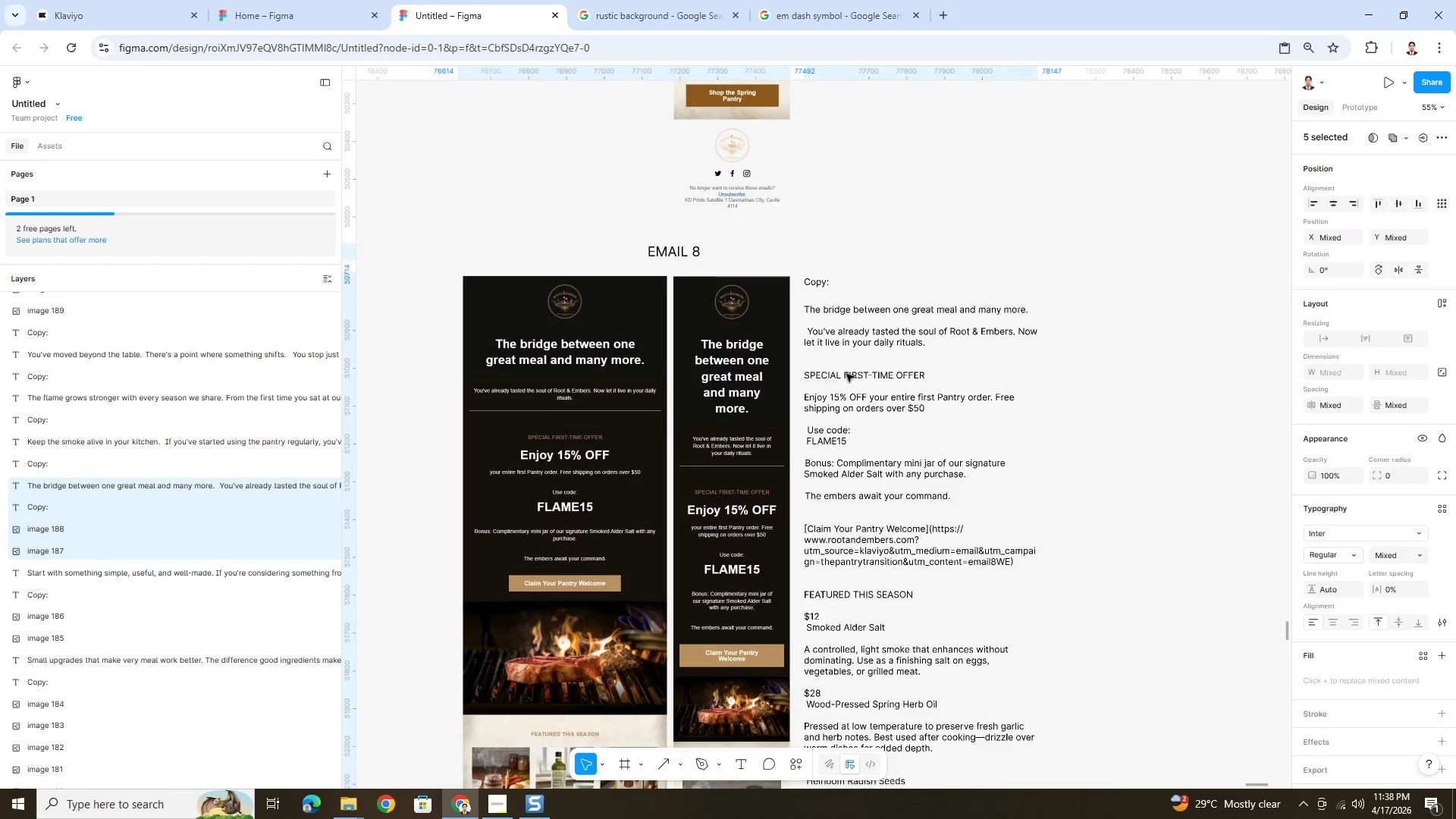 
key(ArrowUp)
 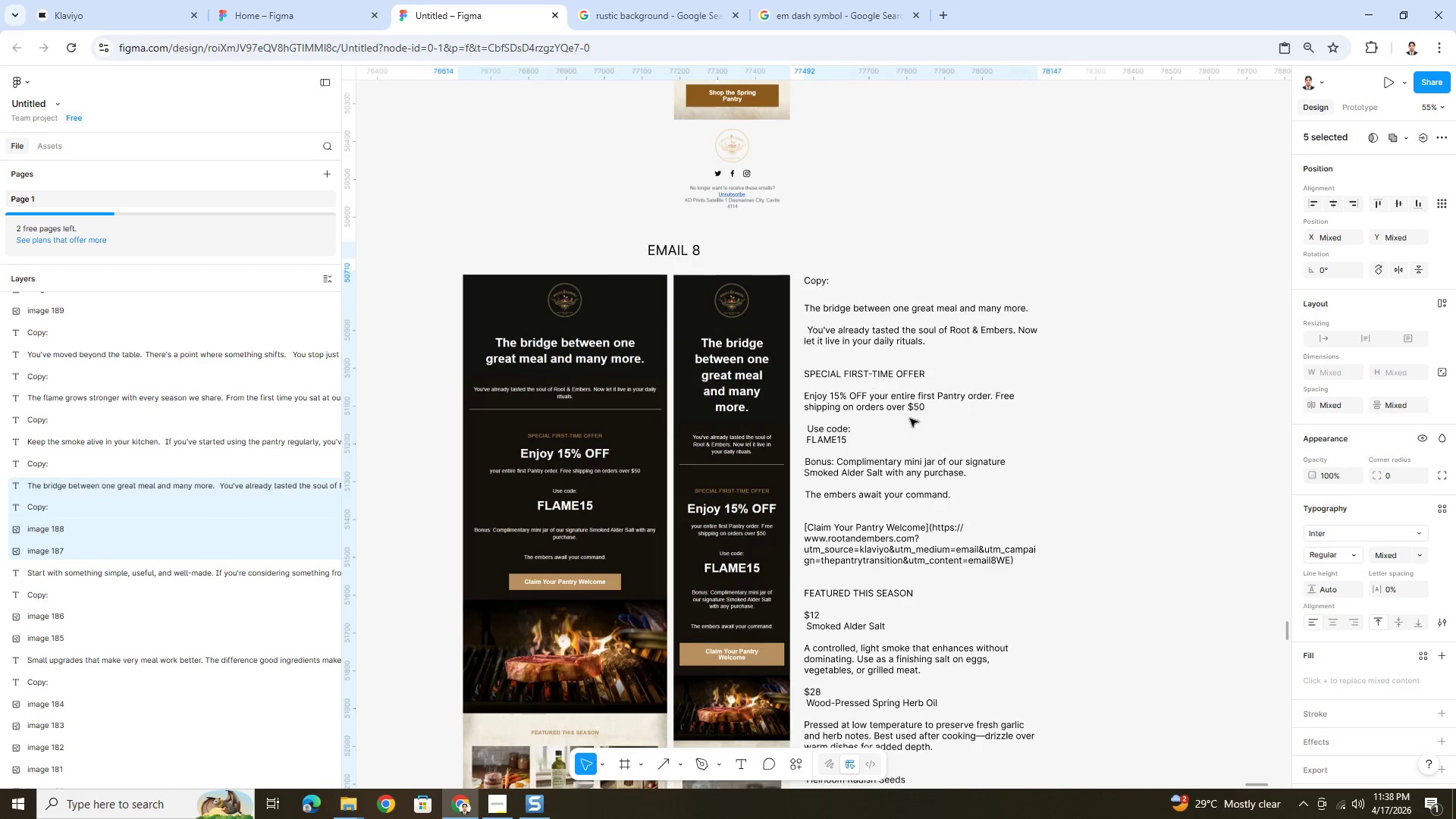 
scroll: coordinate [904, 419], scroll_direction: down, amount: 17.0
 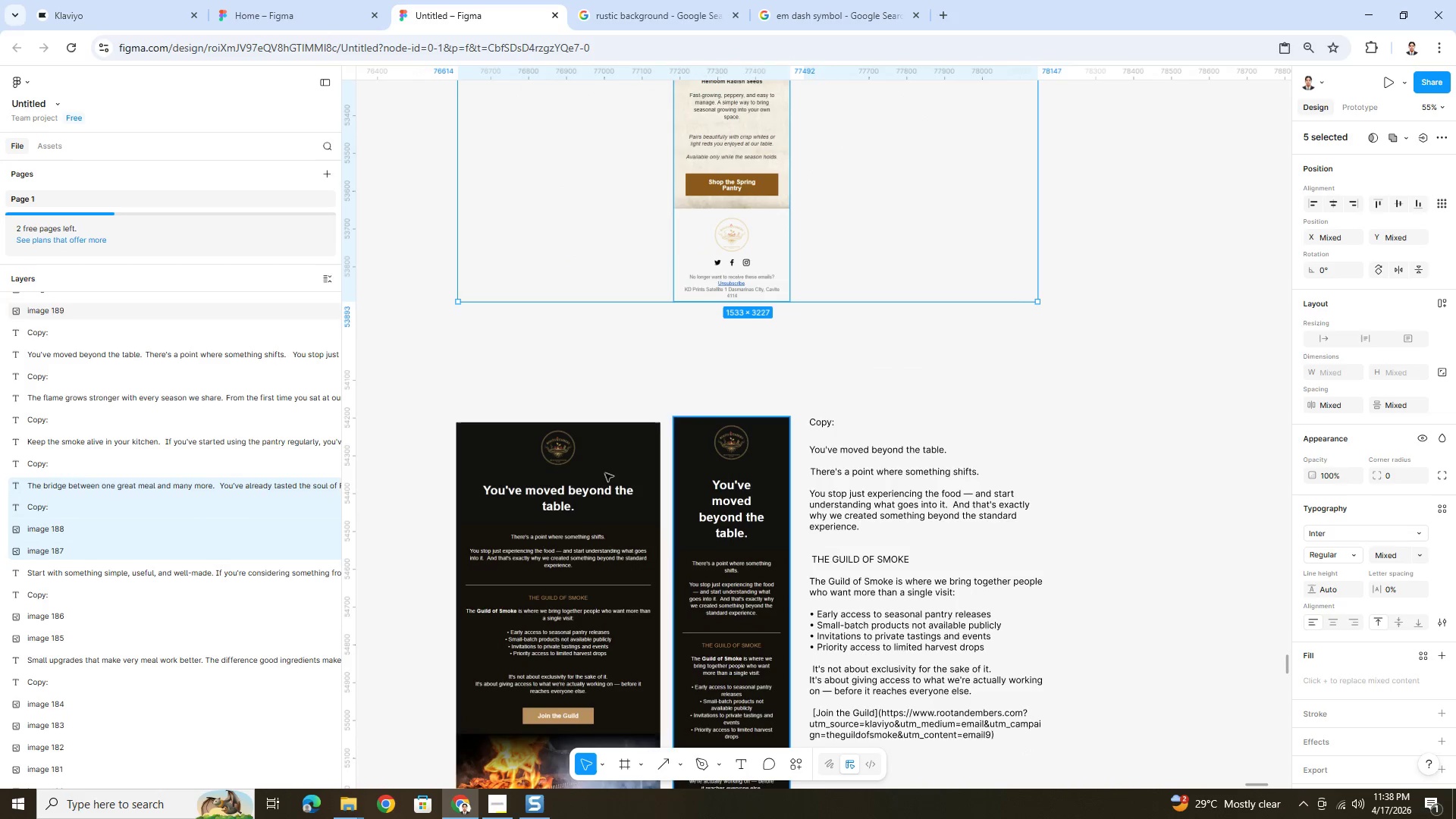 
left_click([604, 474])
 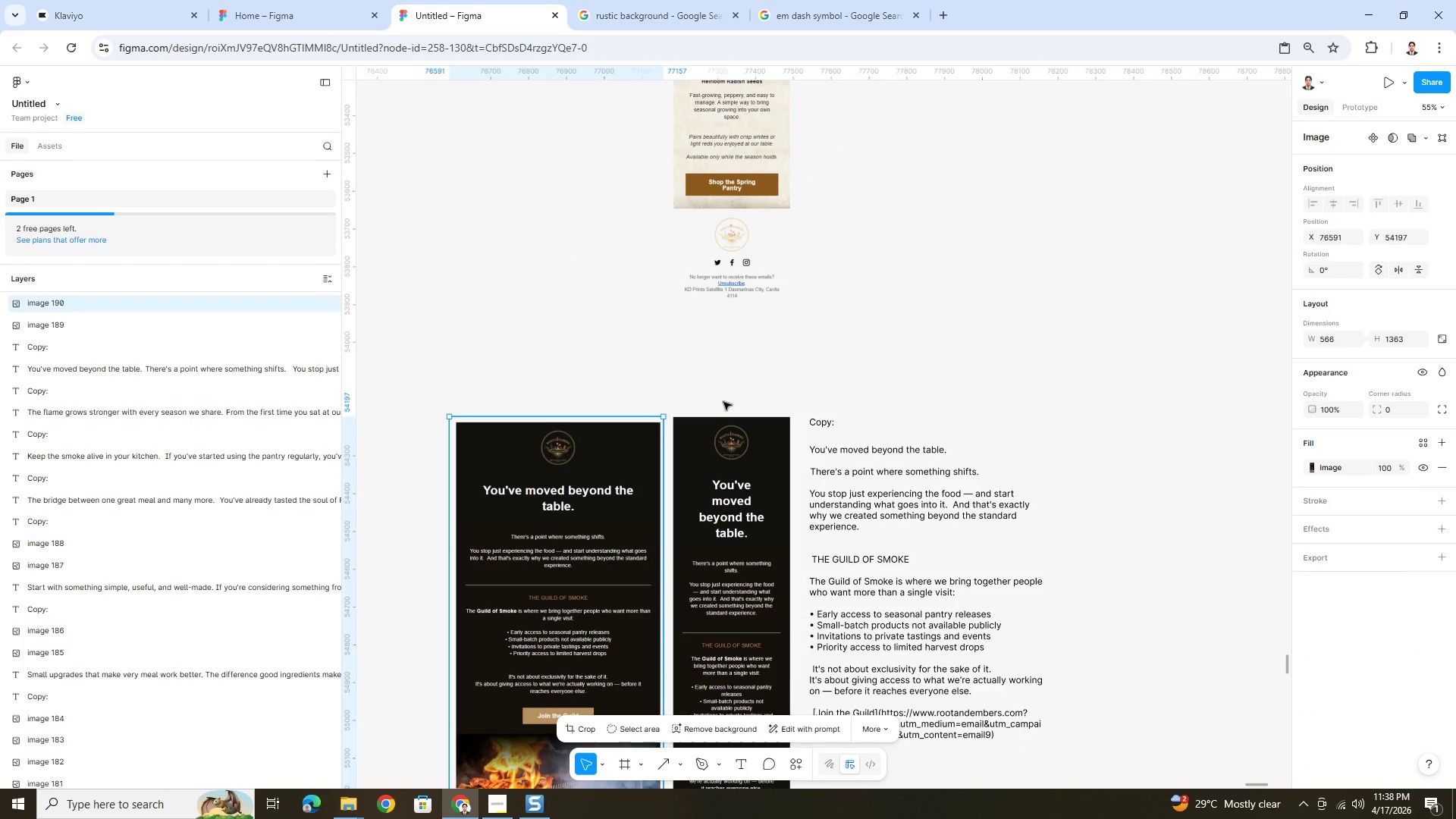 
key(Control+V)
 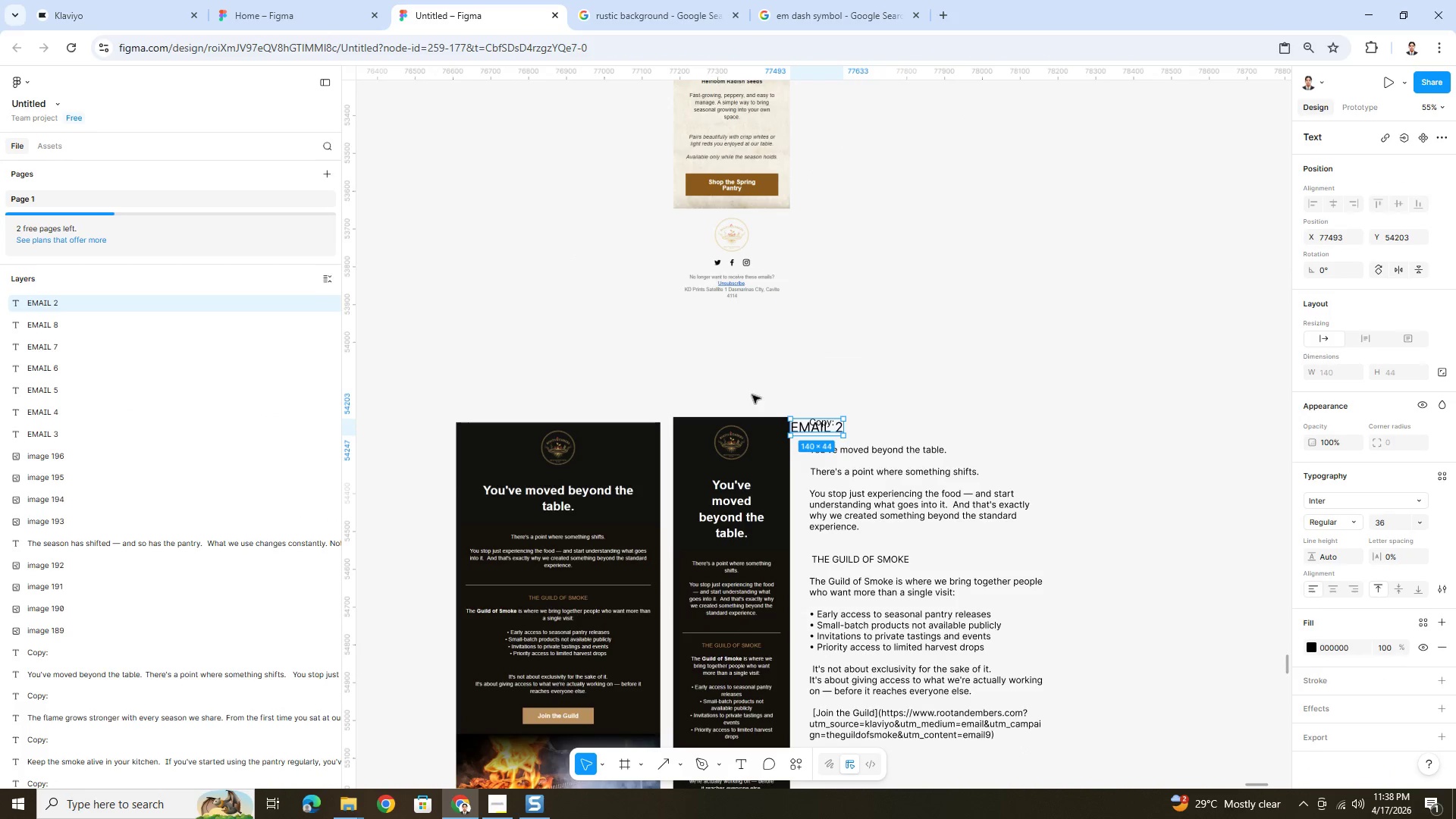 
hold_key(key=ControlLeft, duration=0.31)
scroll: coordinate [778, 424], scroll_direction: up, amount: 3.0
 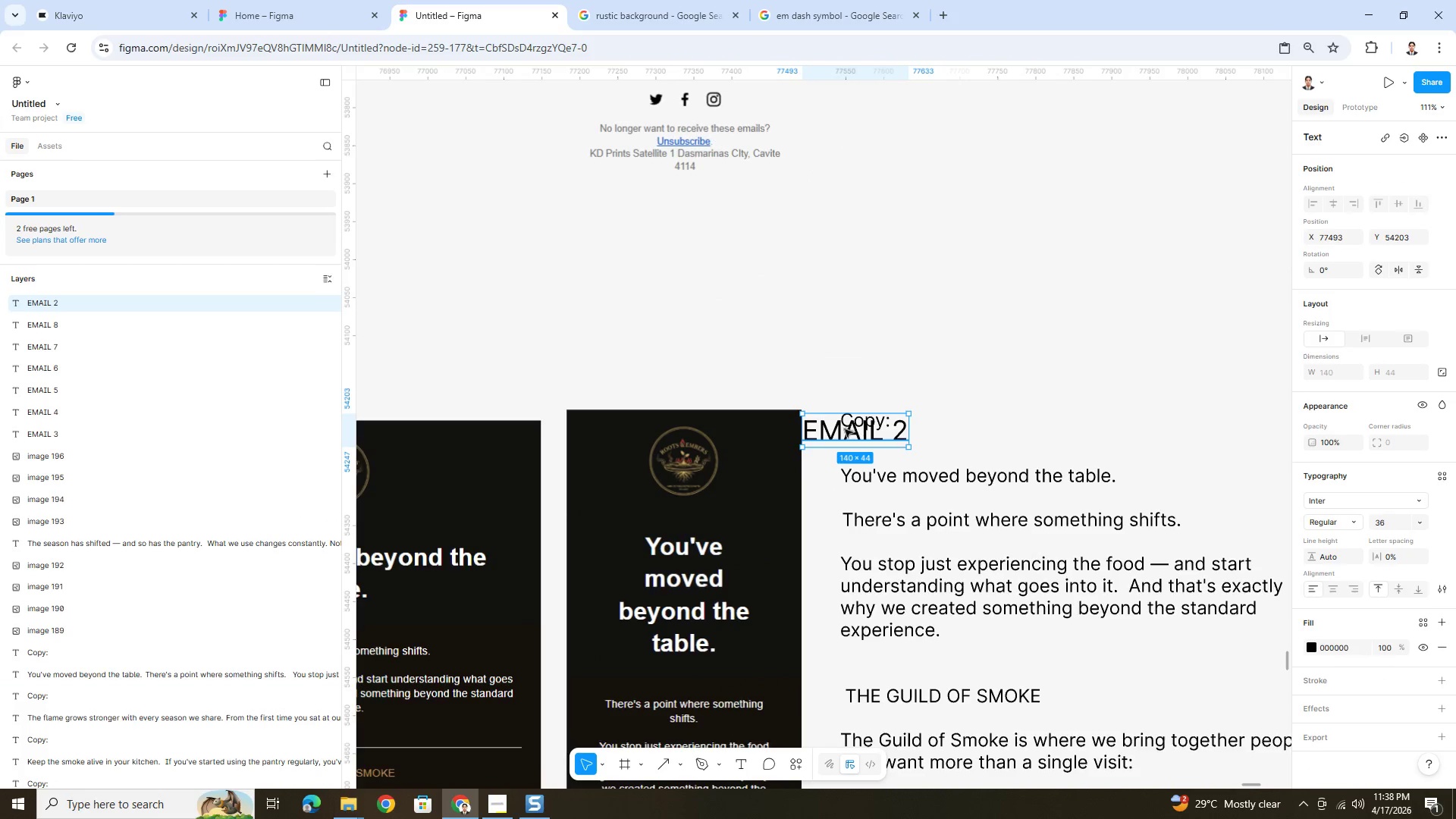 
left_click_drag(start_coordinate=[839, 431], to_coordinate=[548, 366])
 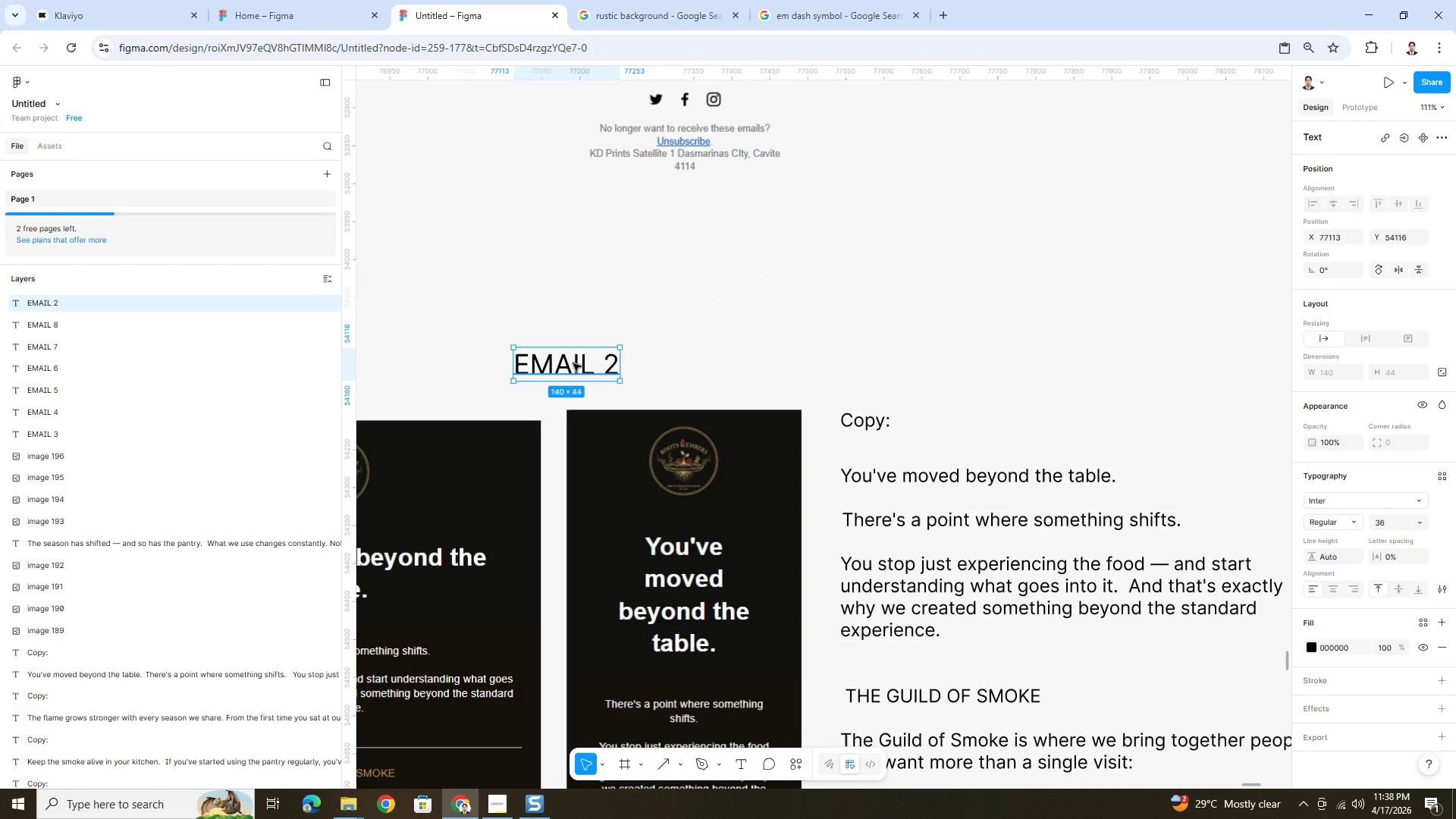 
double_click([573, 363])
 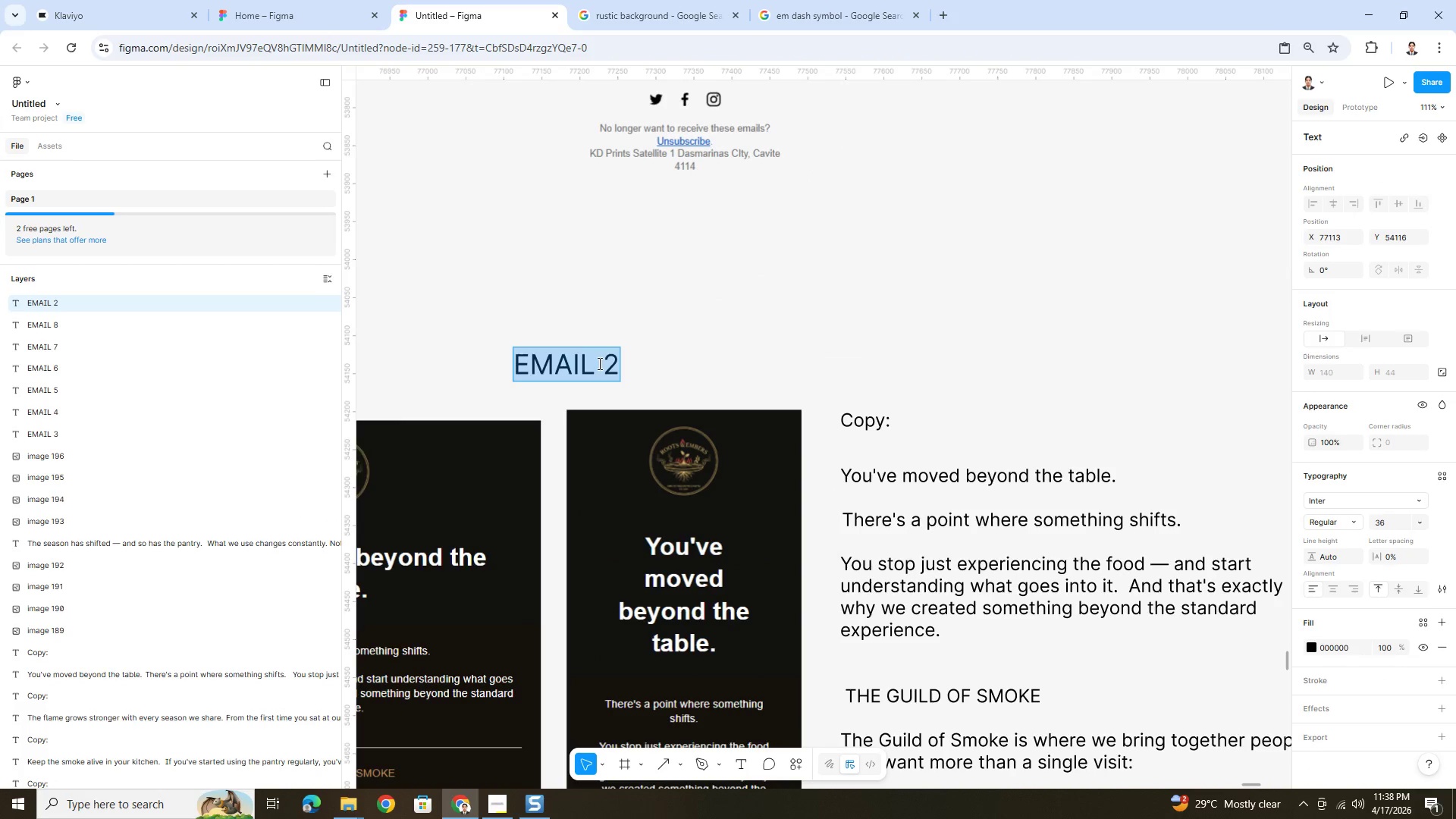 
left_click([604, 364])
 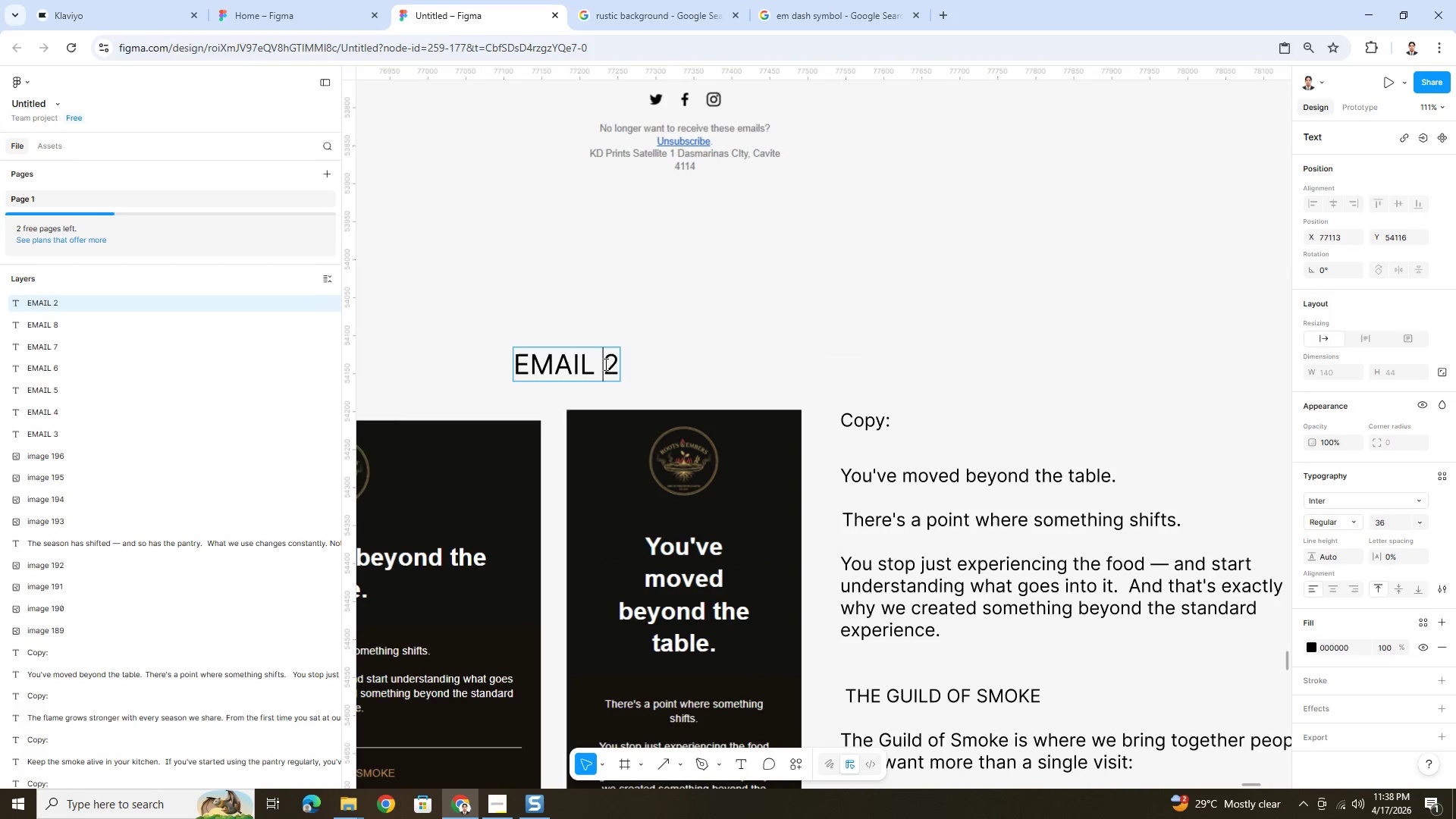 
left_click_drag(start_coordinate=[604, 364], to_coordinate=[622, 370])
 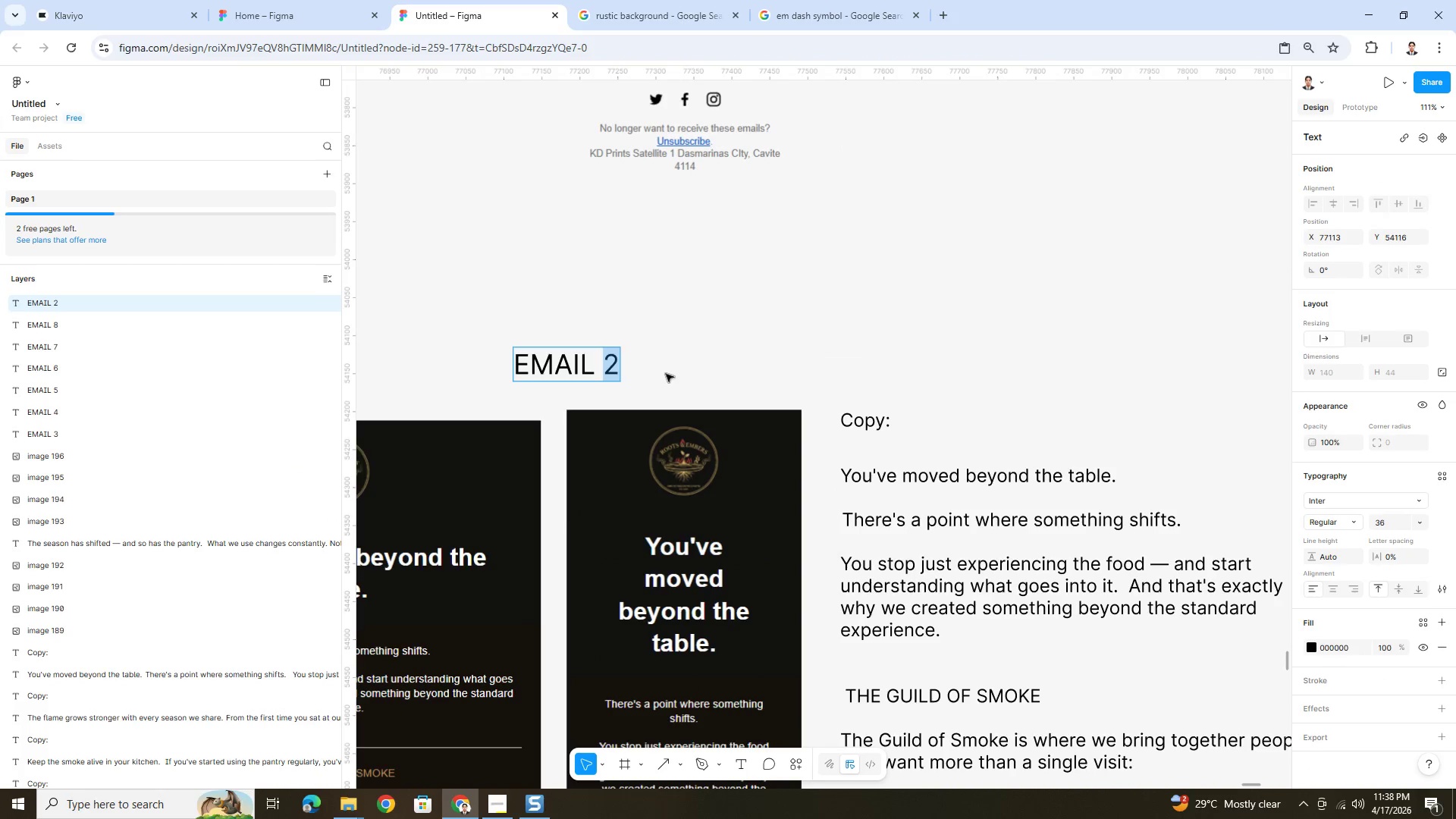 
key(9)
 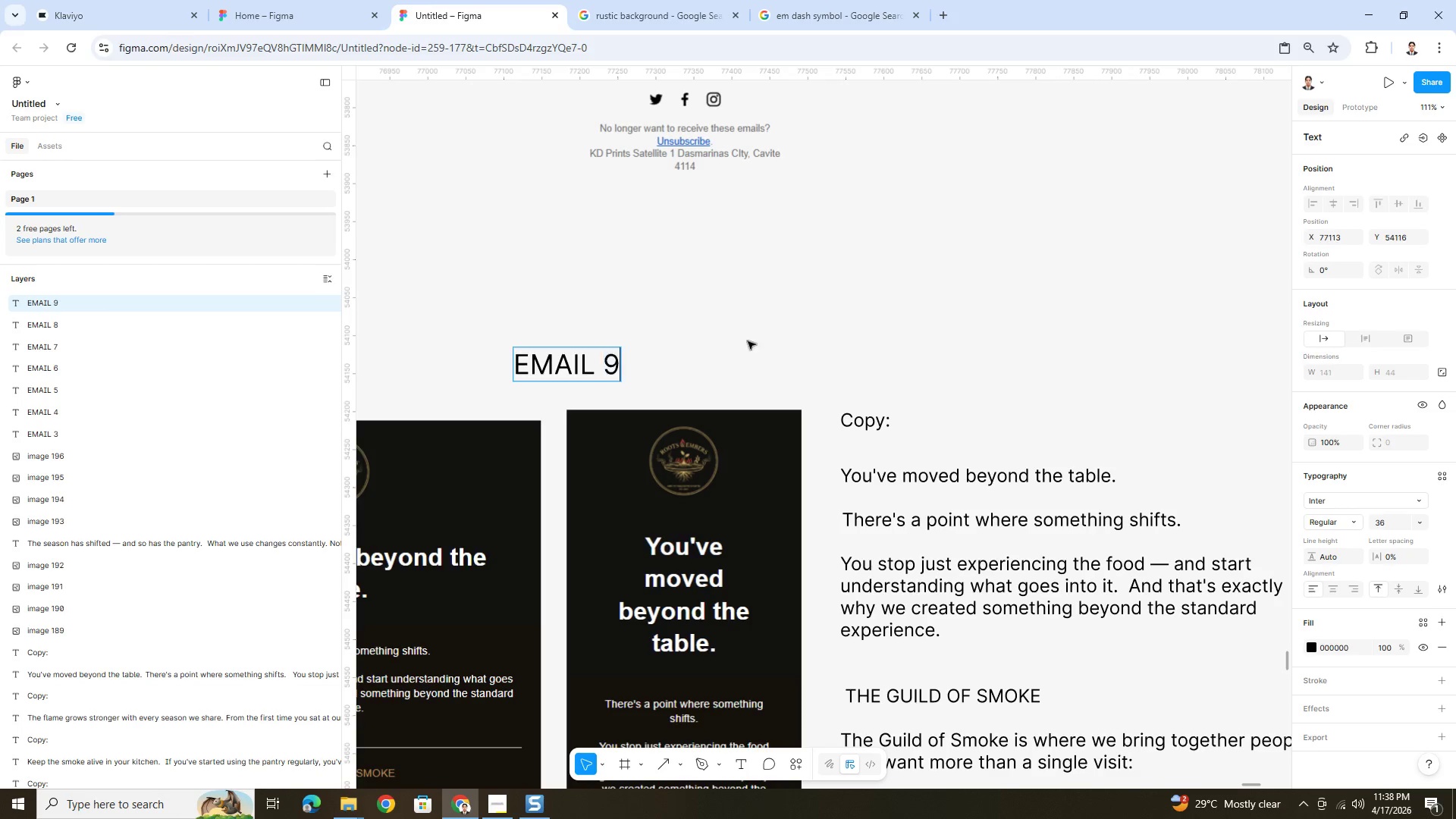 
left_click([749, 340])
 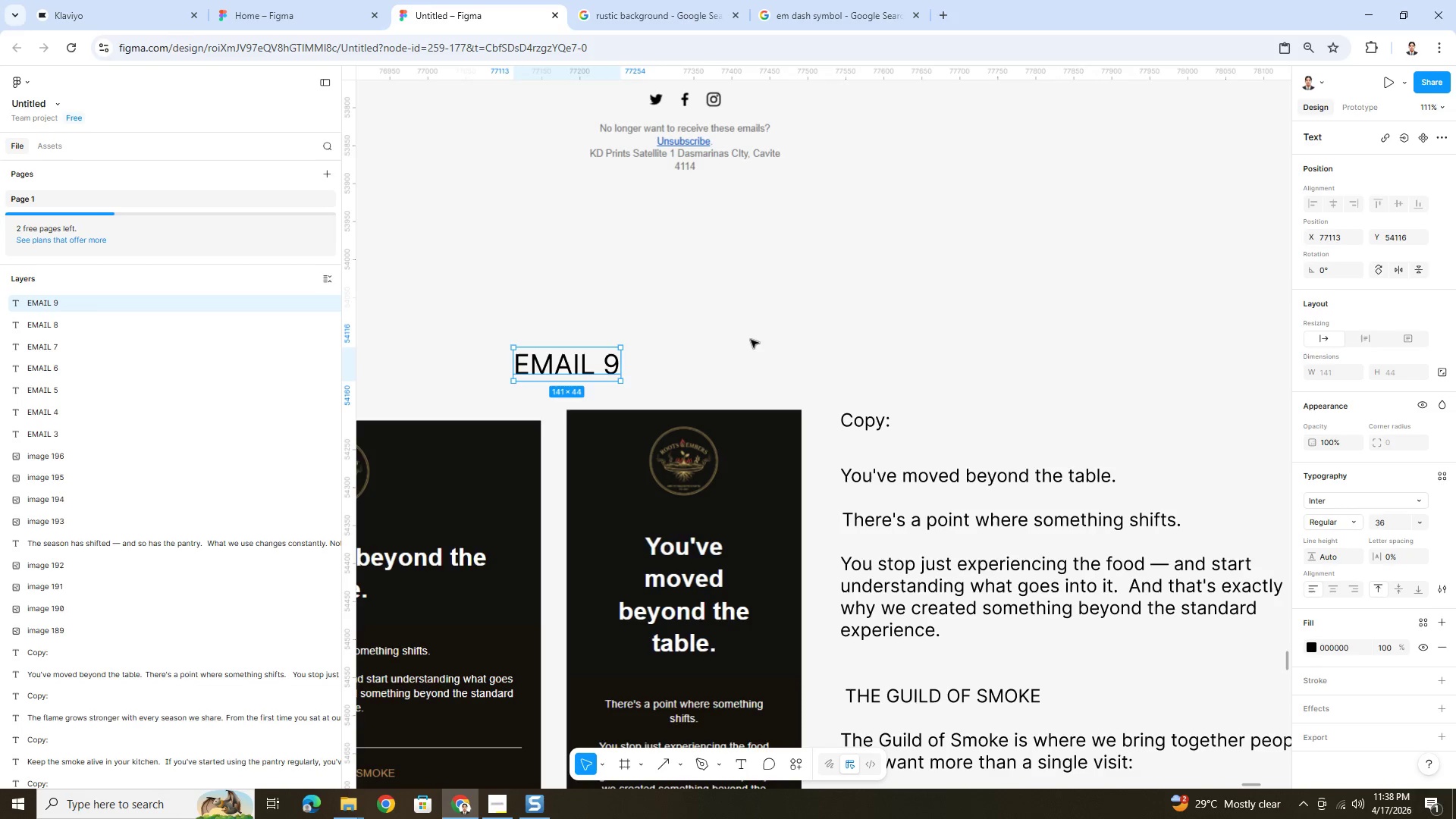 
hold_key(key=ControlLeft, duration=0.48)
scroll: coordinate [759, 346], scroll_direction: down, amount: 6.0
 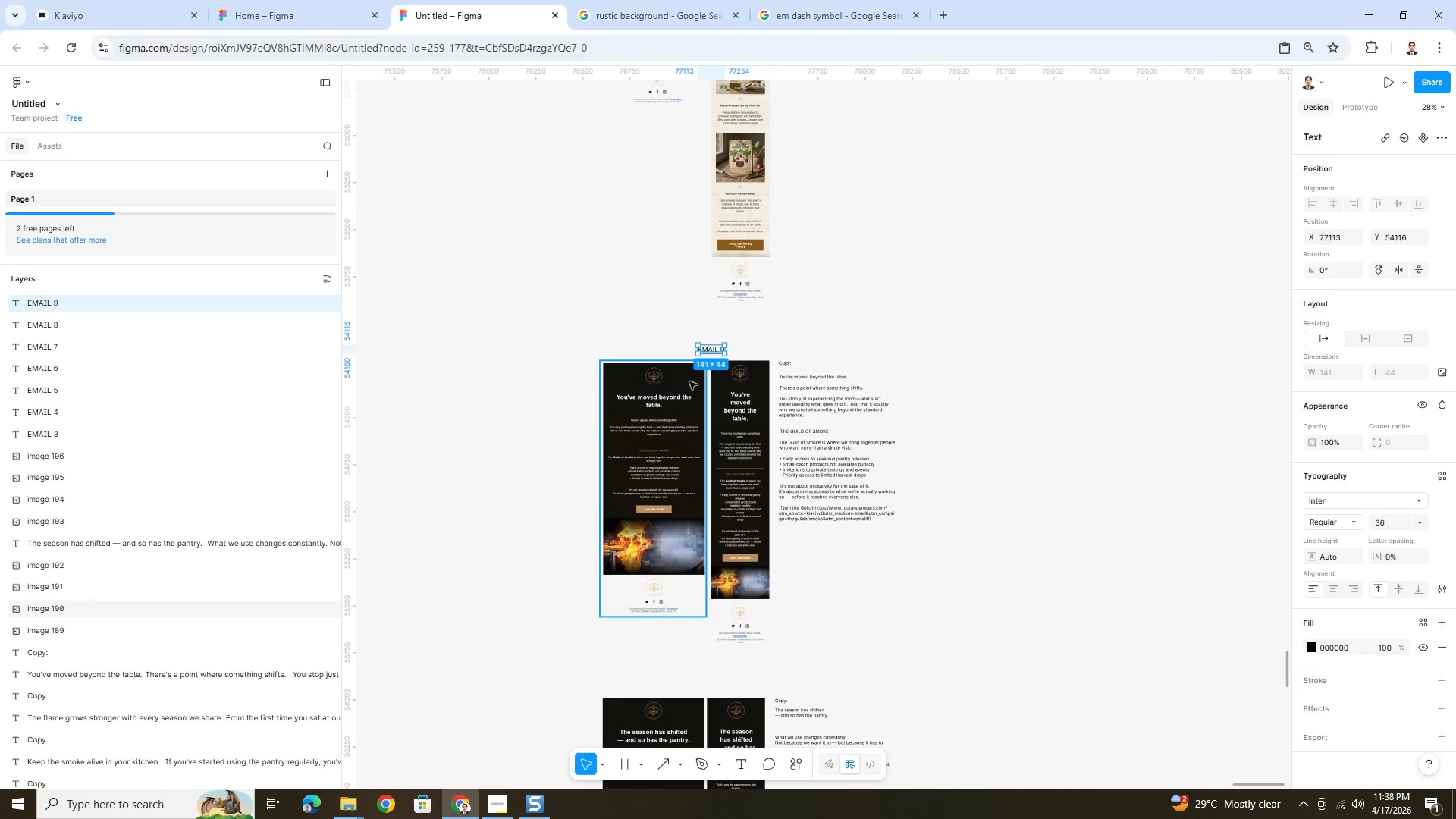 
hold_key(key=ControlLeft, duration=0.44)
scroll: coordinate [722, 454], scroll_direction: up, amount: 4.0
 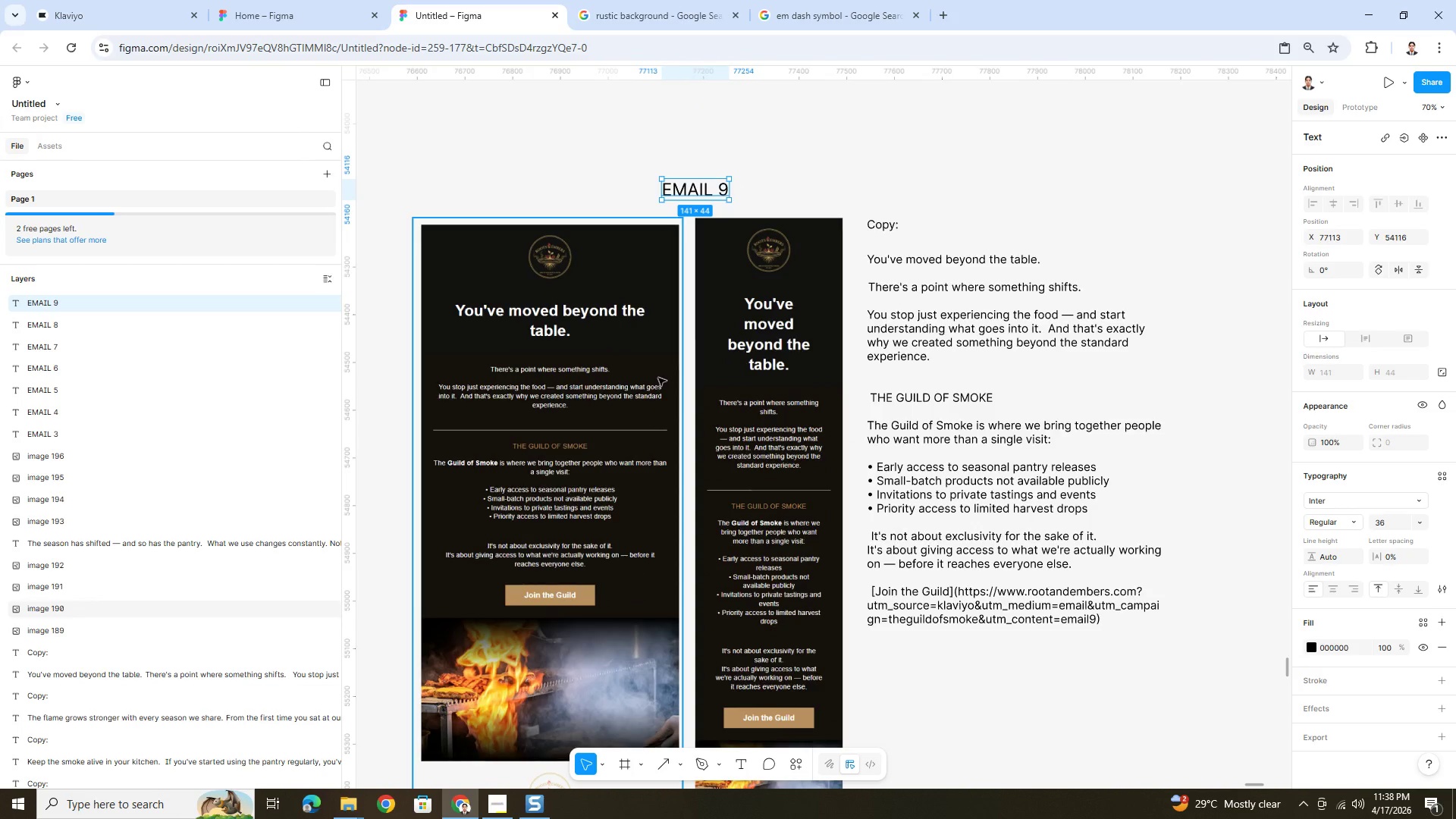 
left_click([658, 378])
 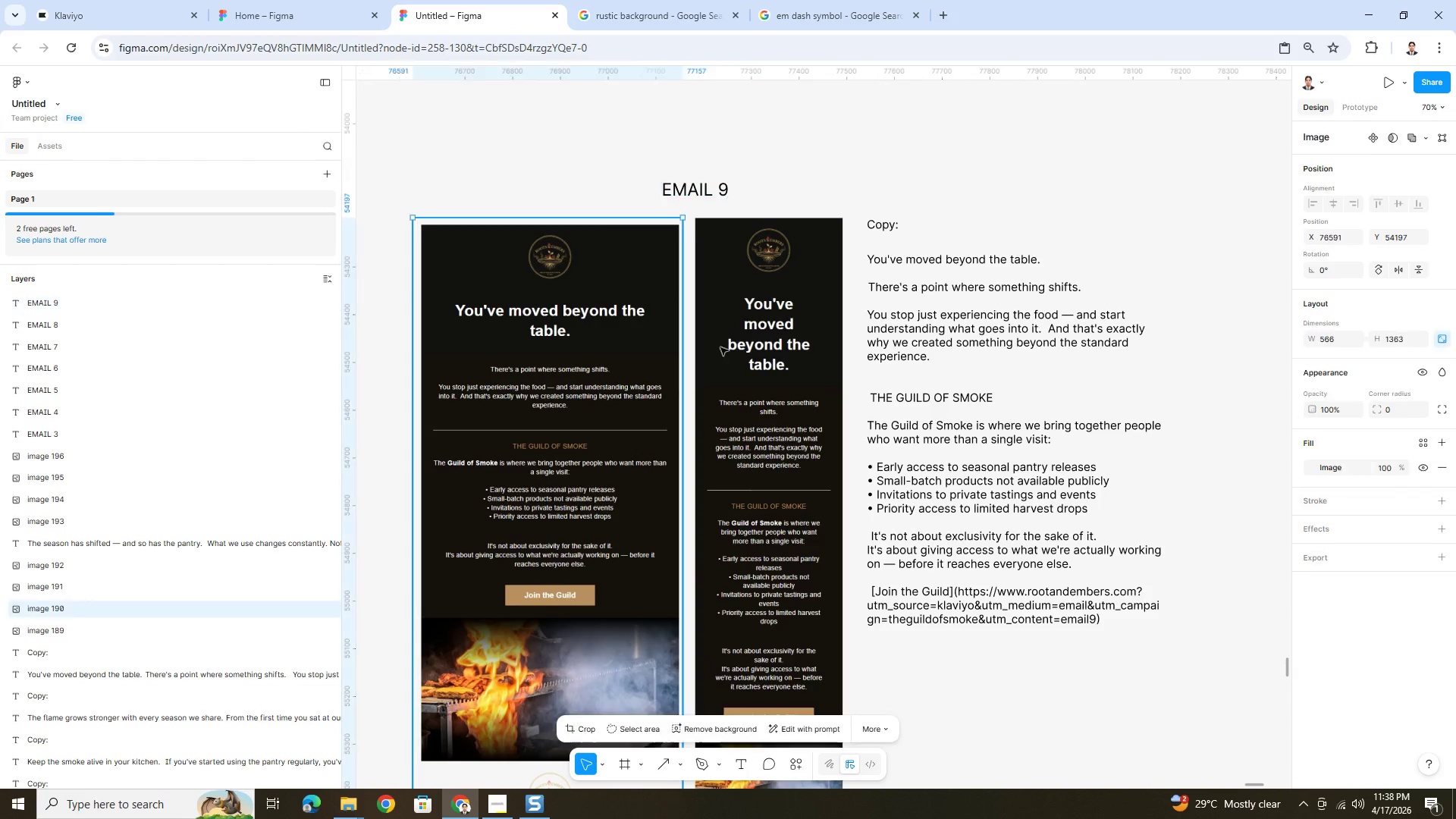 
hold_key(key=ShiftLeft, duration=1.51)
double_click([766, 326])
 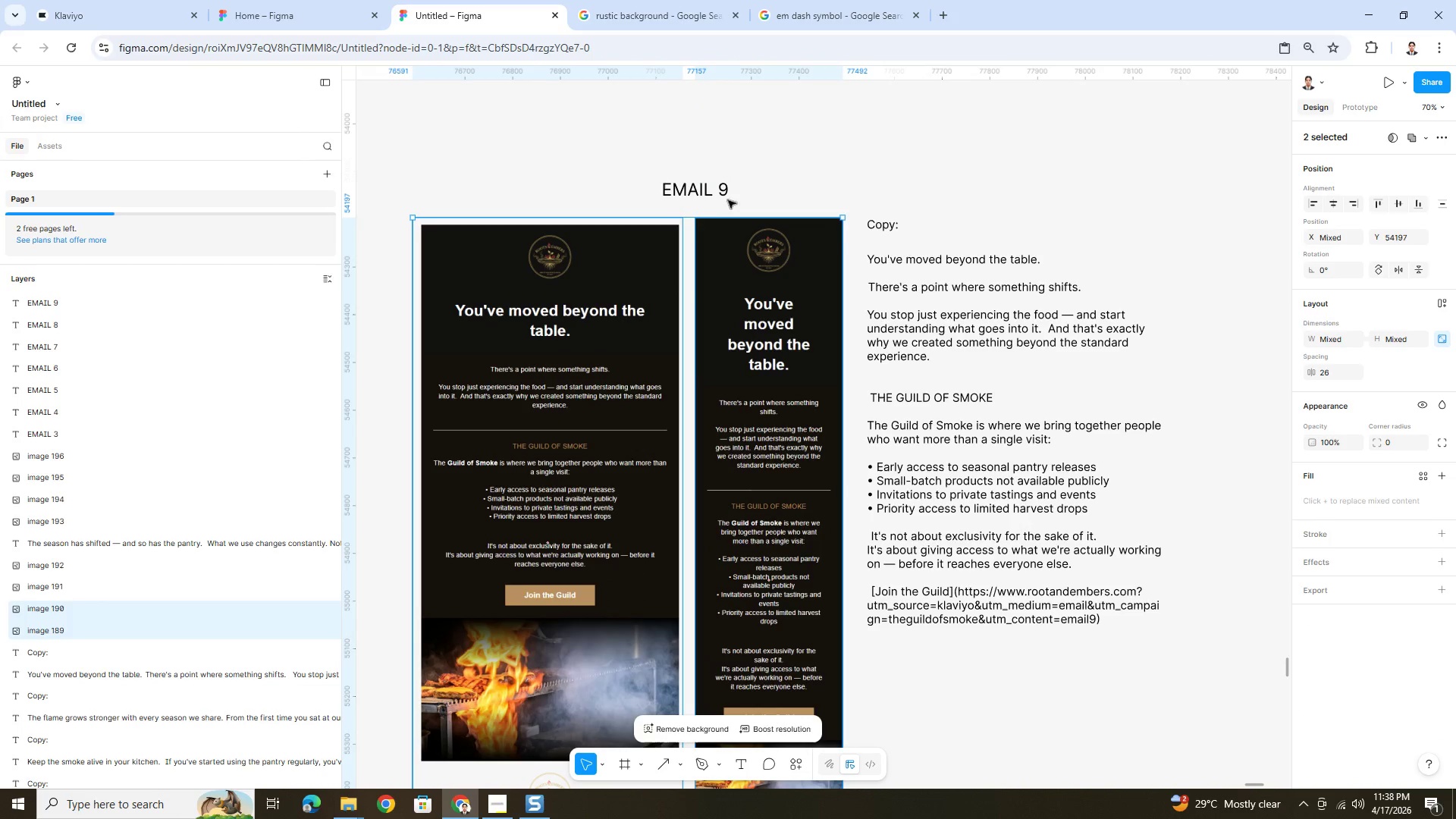 
left_click([719, 193])
 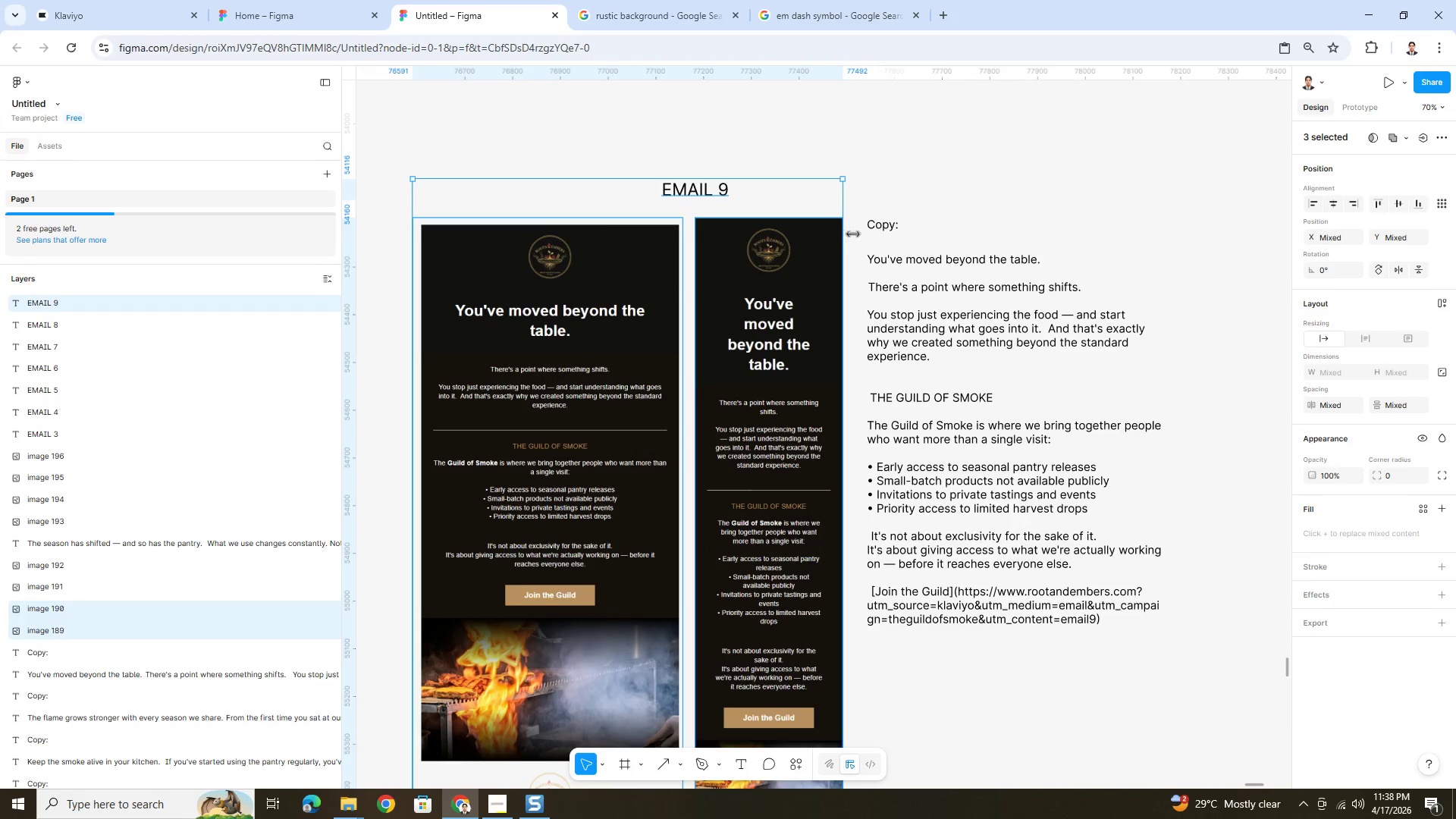 
hold_key(key=ShiftLeft, duration=0.77)
left_click([871, 231])
 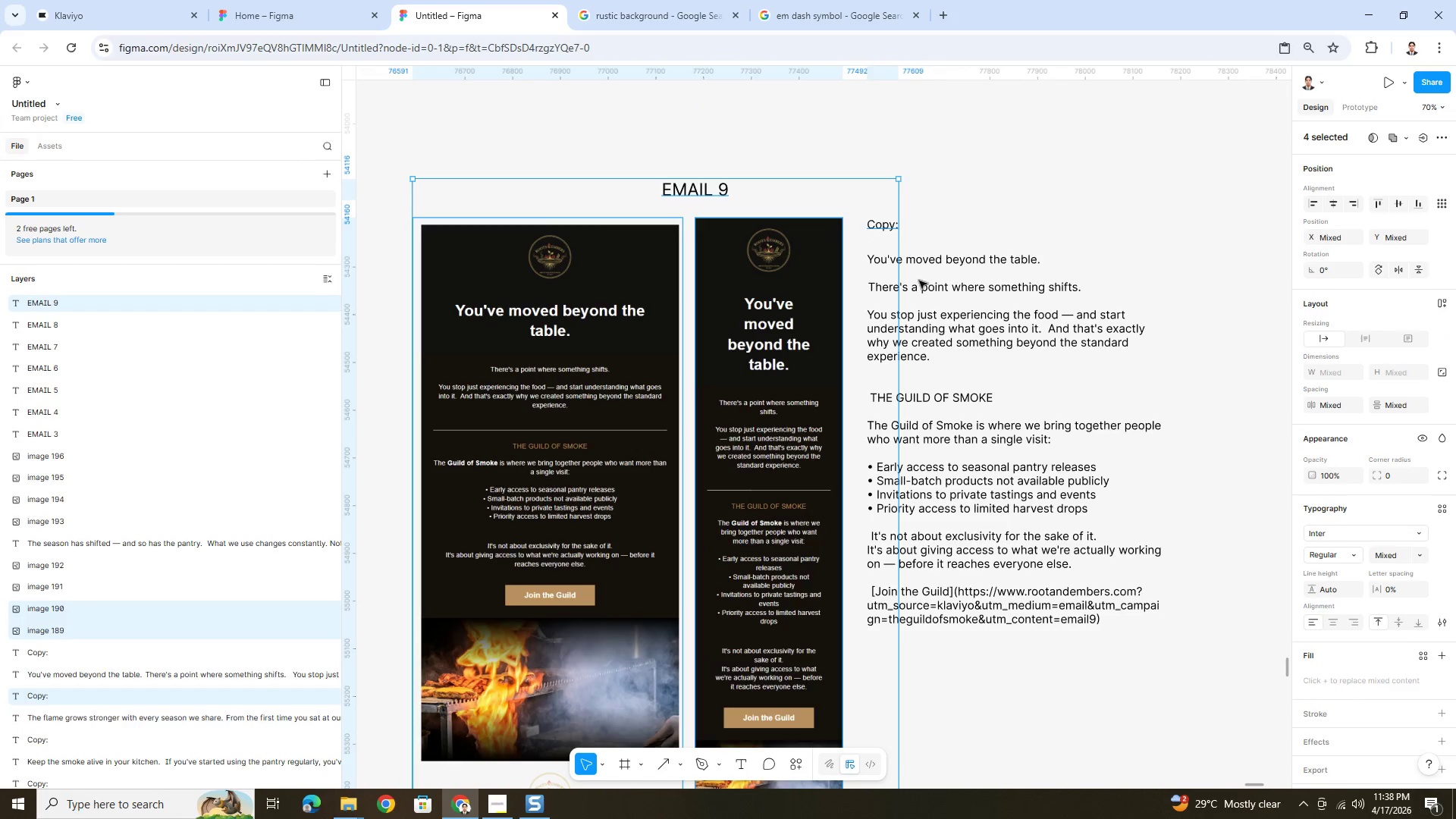 
double_click([928, 301])
 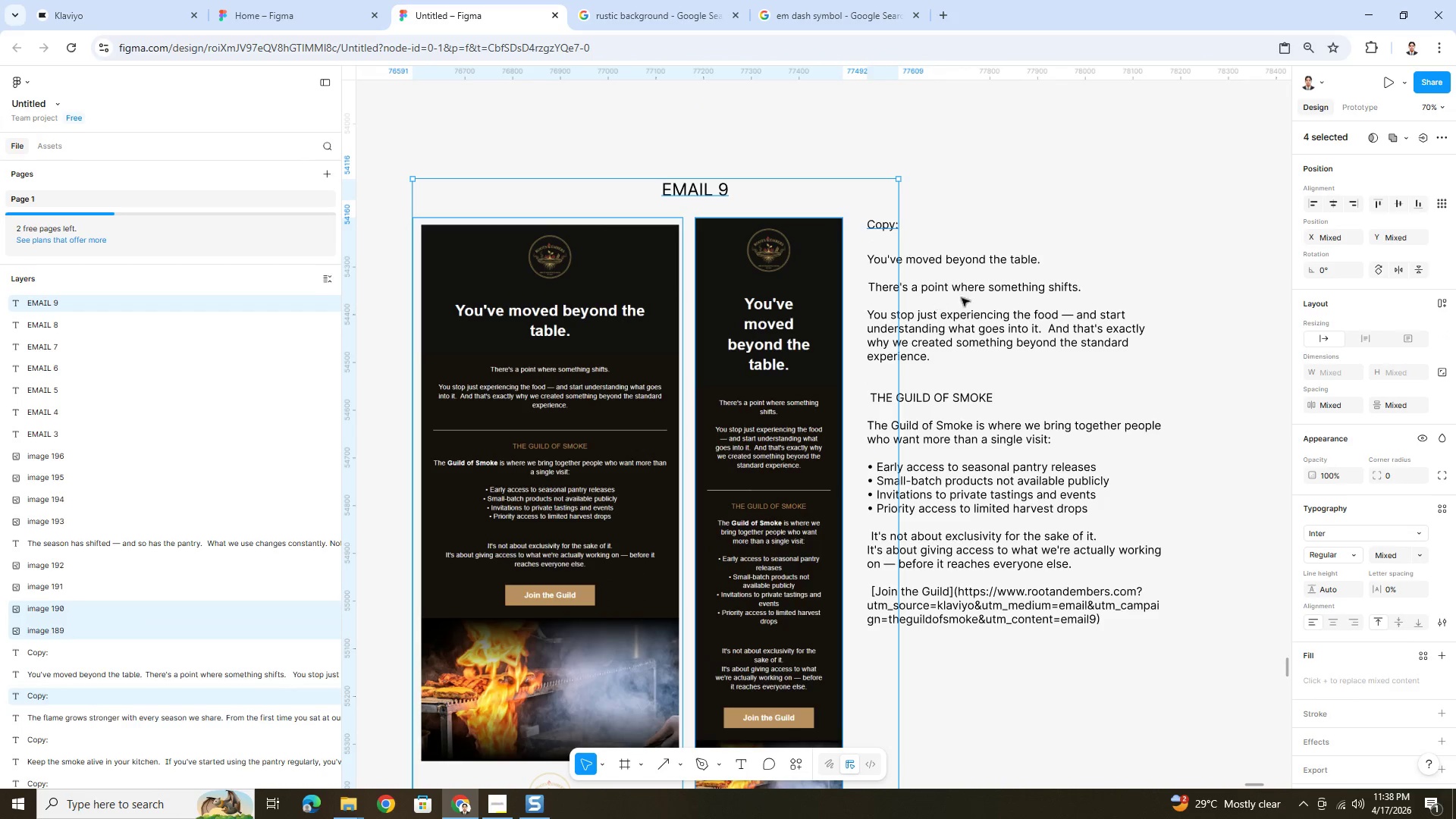 
hold_key(key=ShiftLeft, duration=0.33)
left_click([977, 293])
 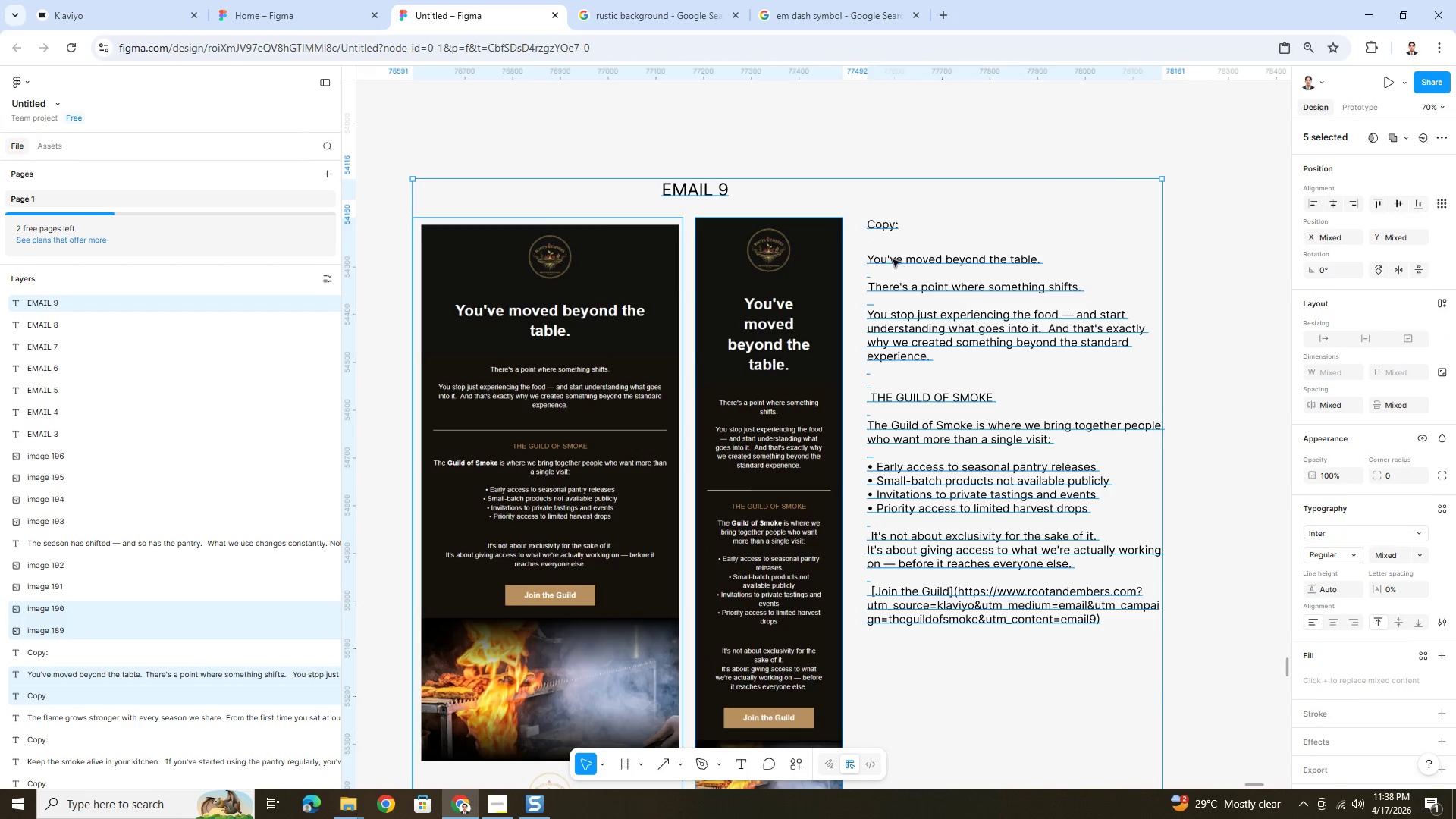 
scroll: coordinate [893, 259], scroll_direction: up, amount: 4.0
 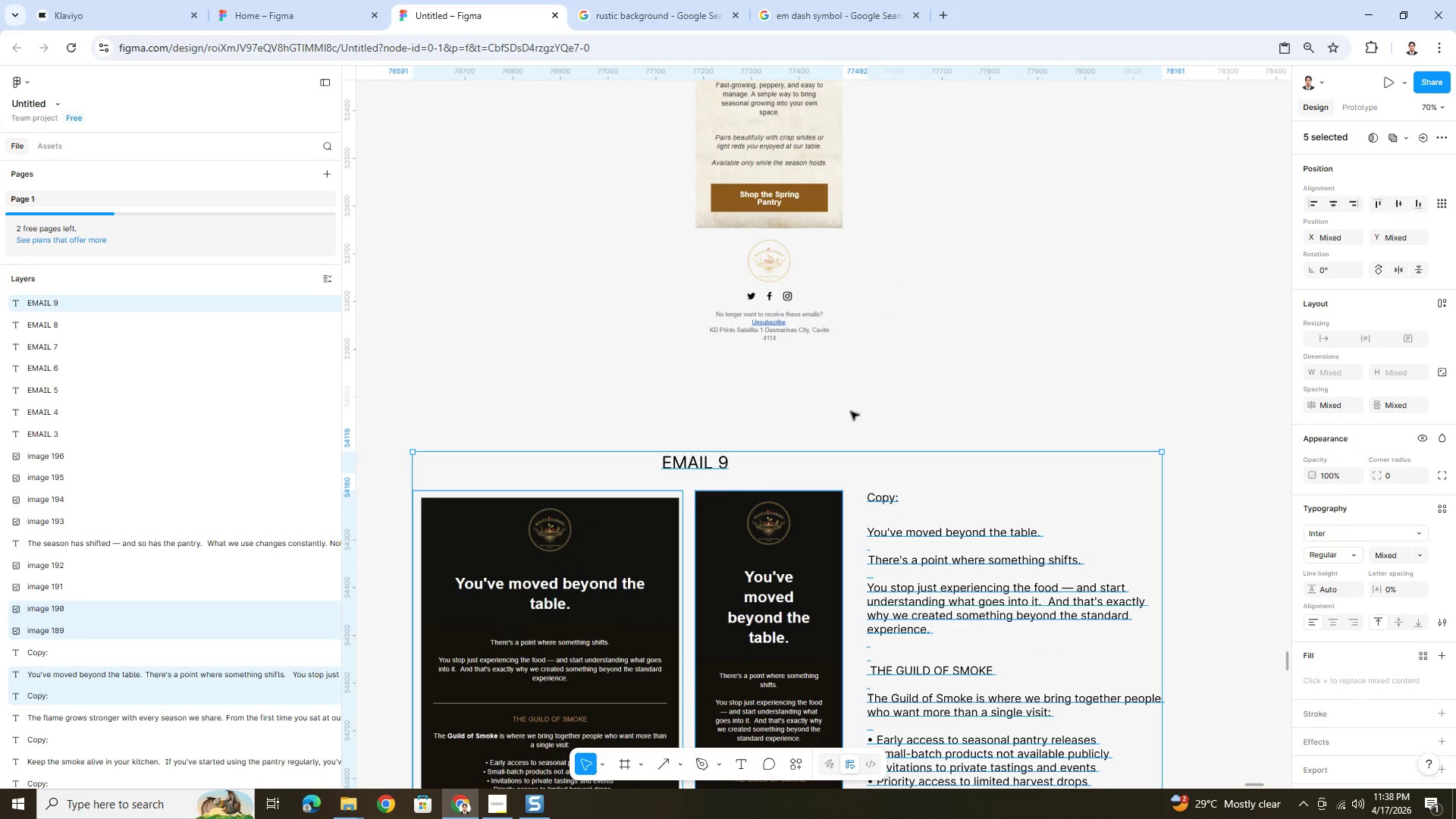 
hold_key(key=ArrowUp, duration=1.5)
 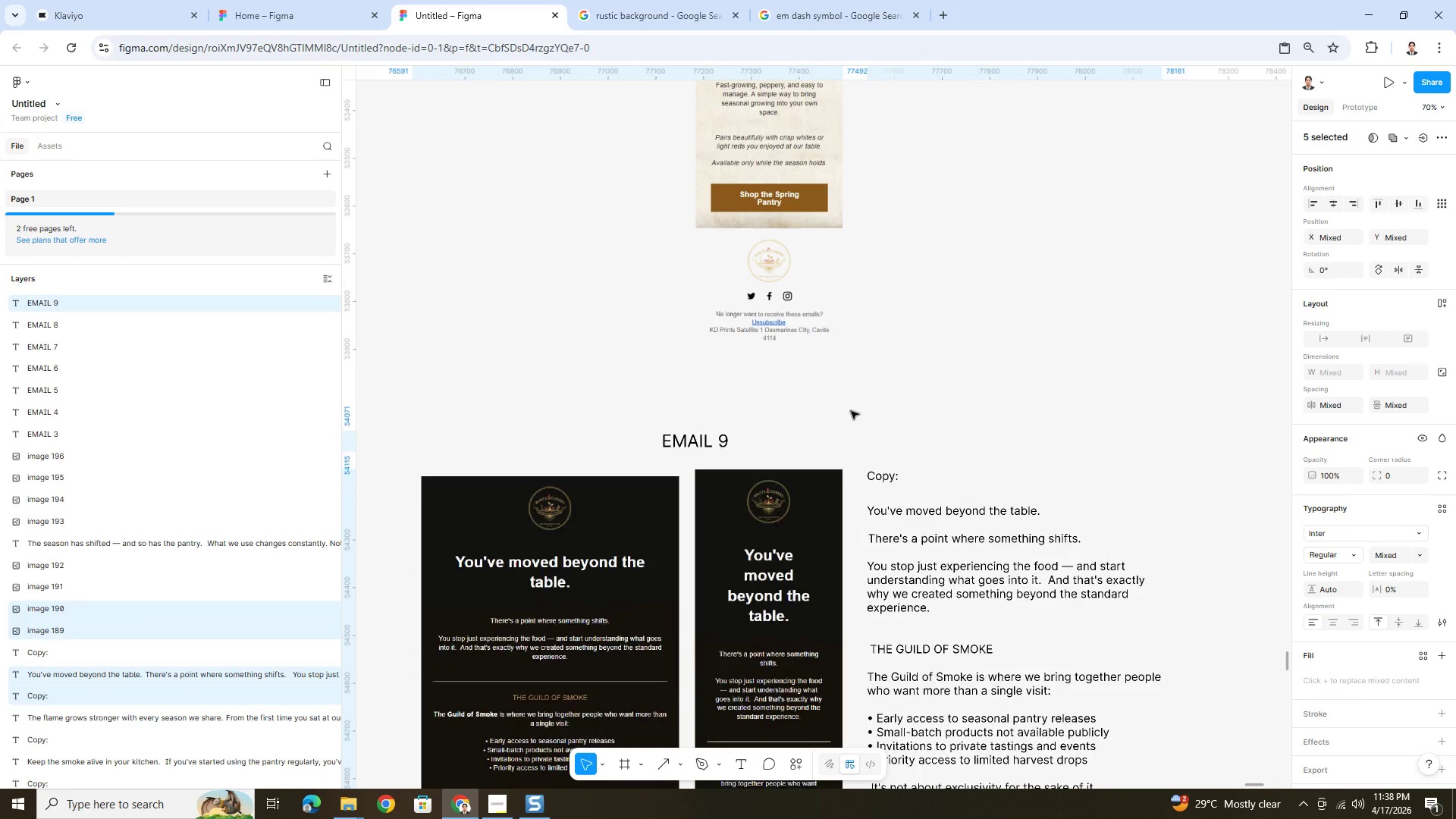 
hold_key(key=ArrowUp, duration=1.5)
 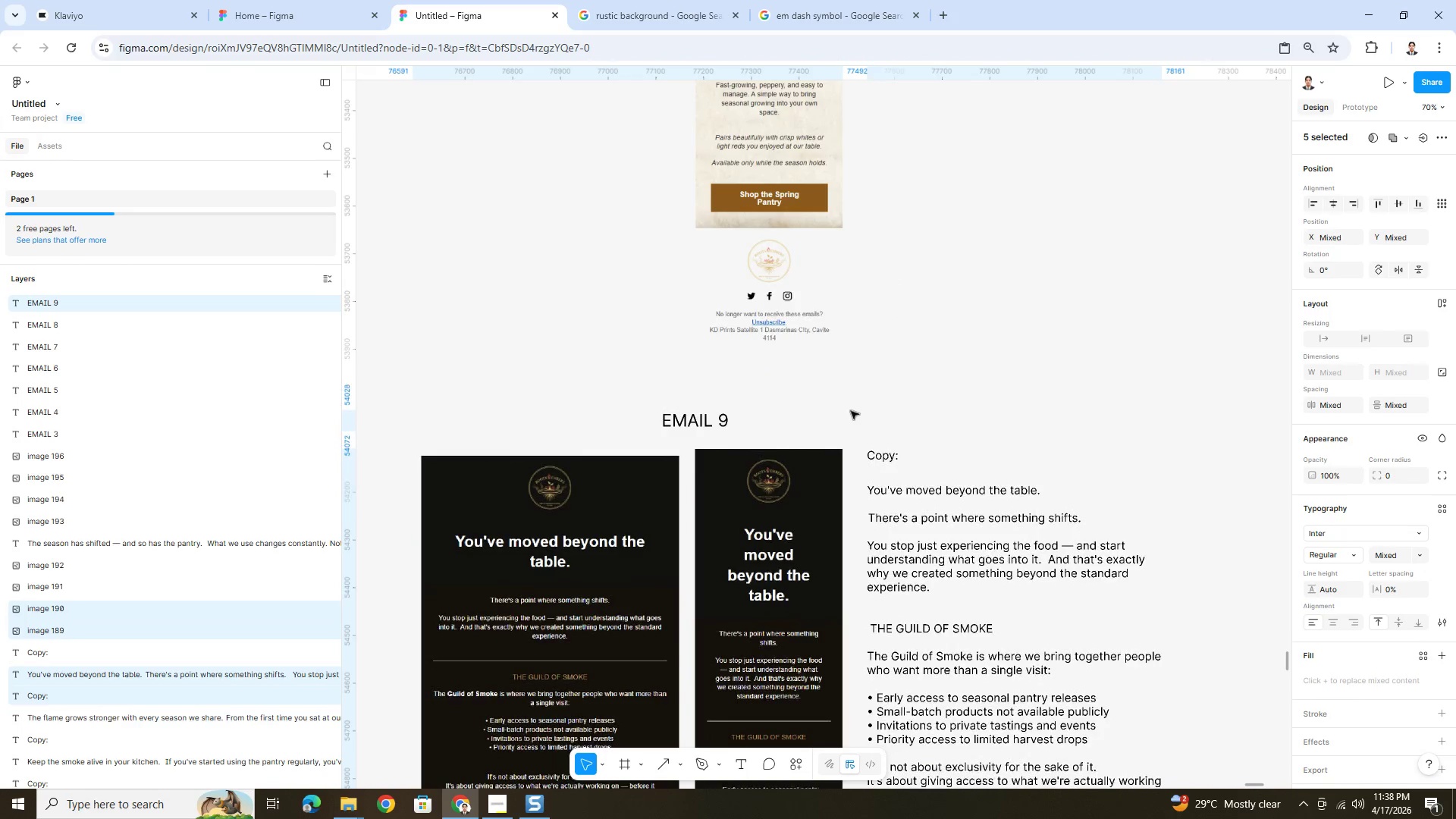 
hold_key(key=ArrowUp, duration=1.06)
 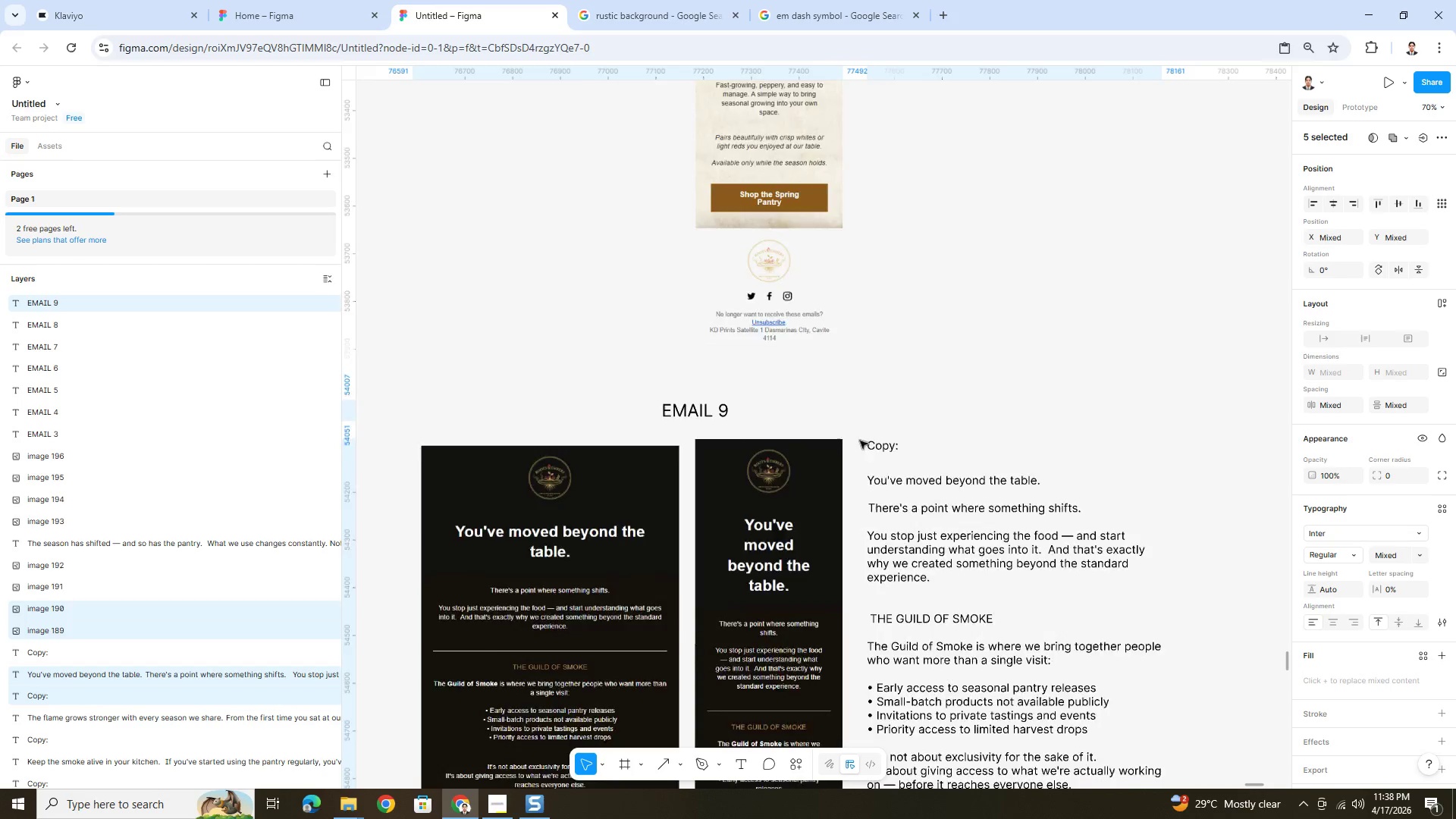 
scroll: coordinate [757, 515], scroll_direction: down, amount: 14.0
 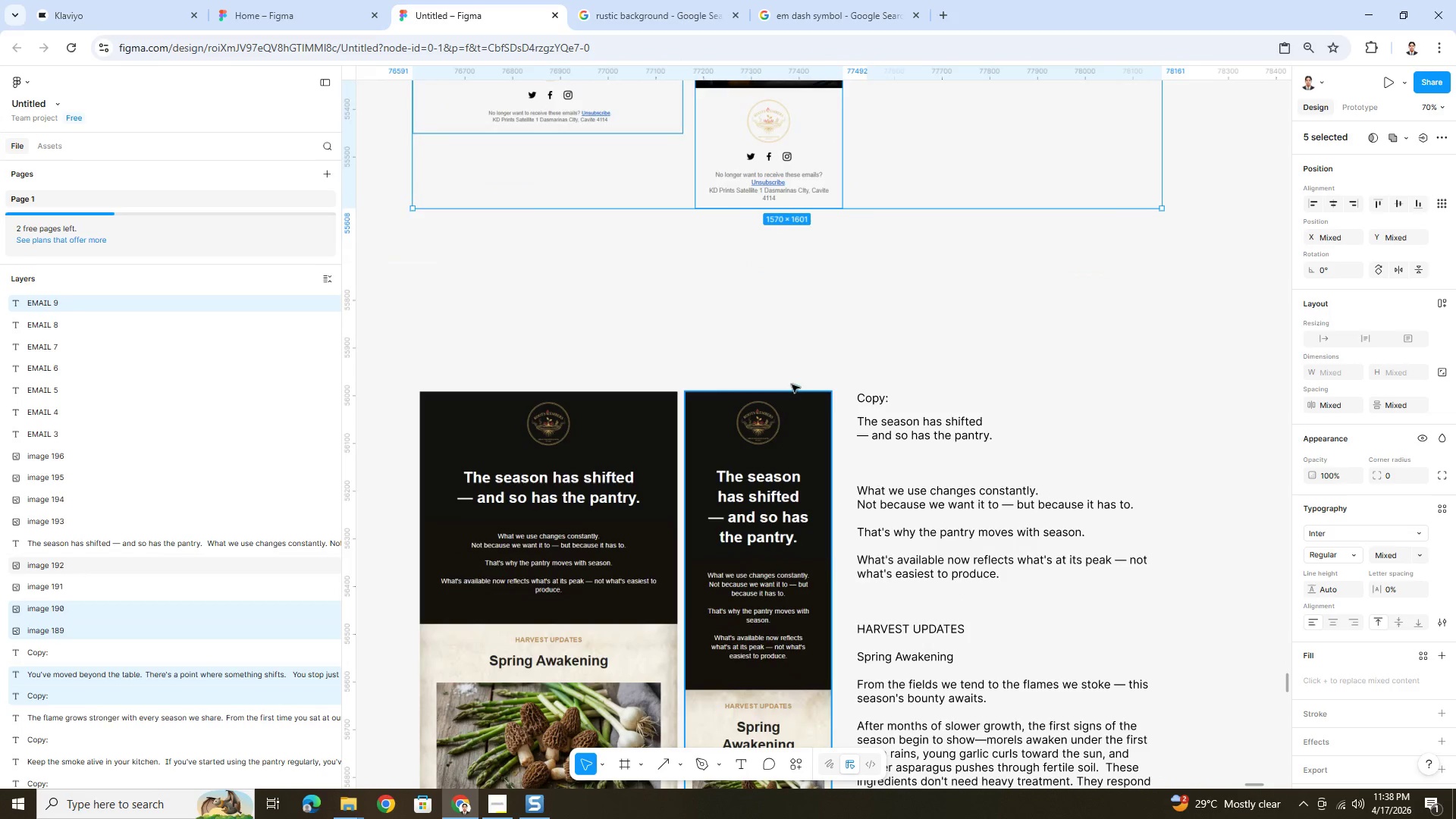 
left_click([792, 381])
 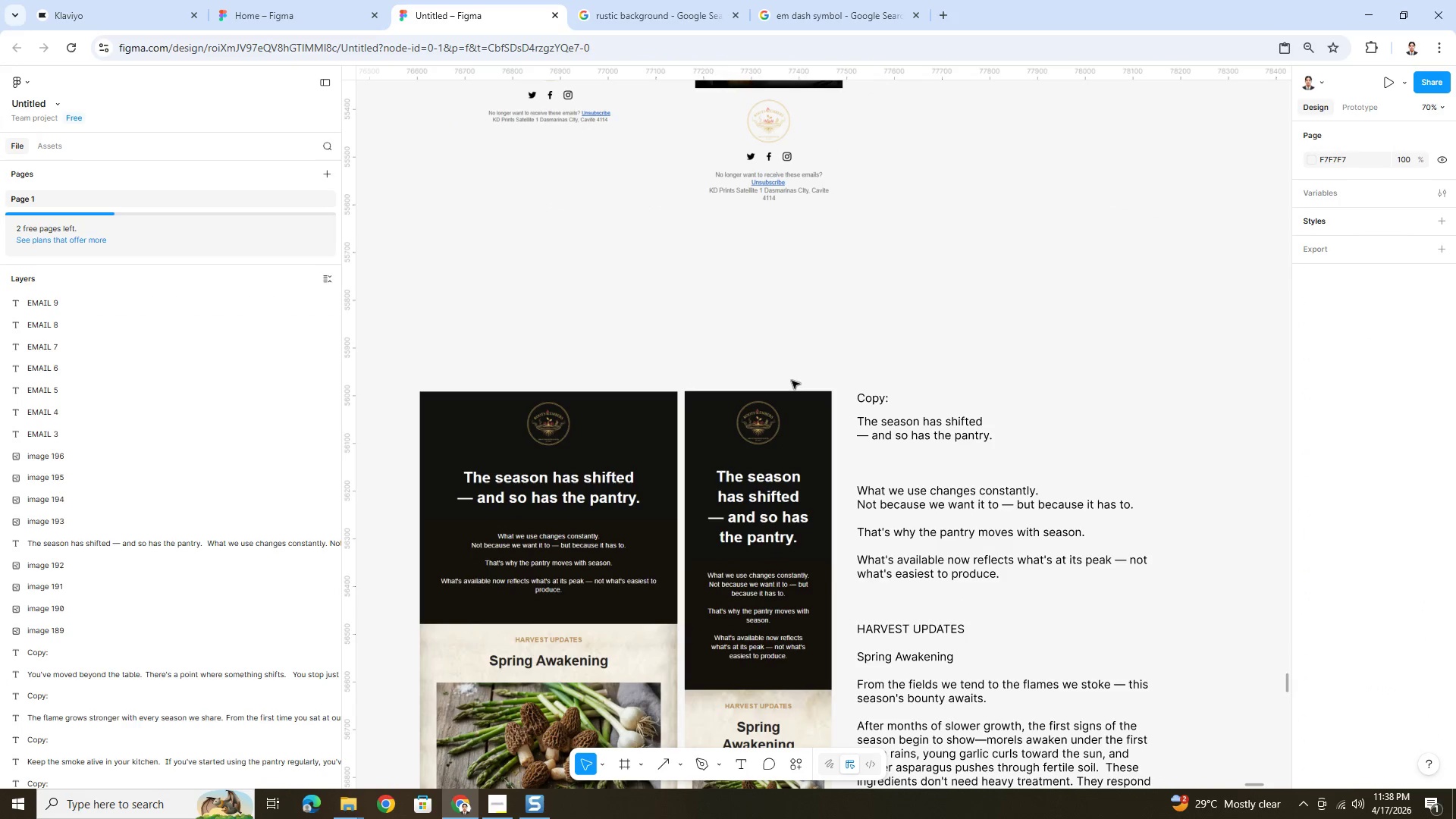 
key(Control+V)
 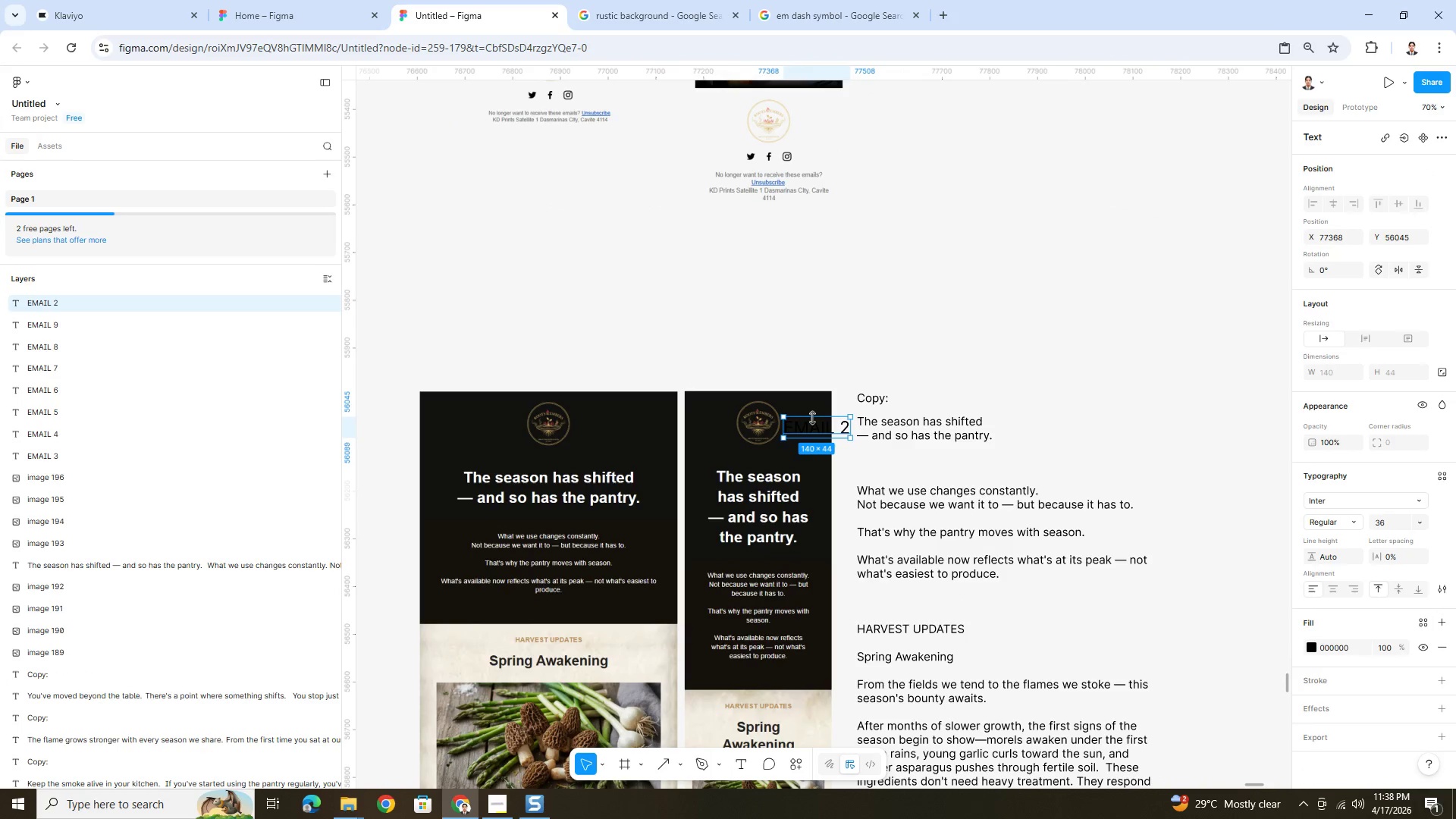 
left_click_drag(start_coordinate=[816, 425], to_coordinate=[684, 358])
 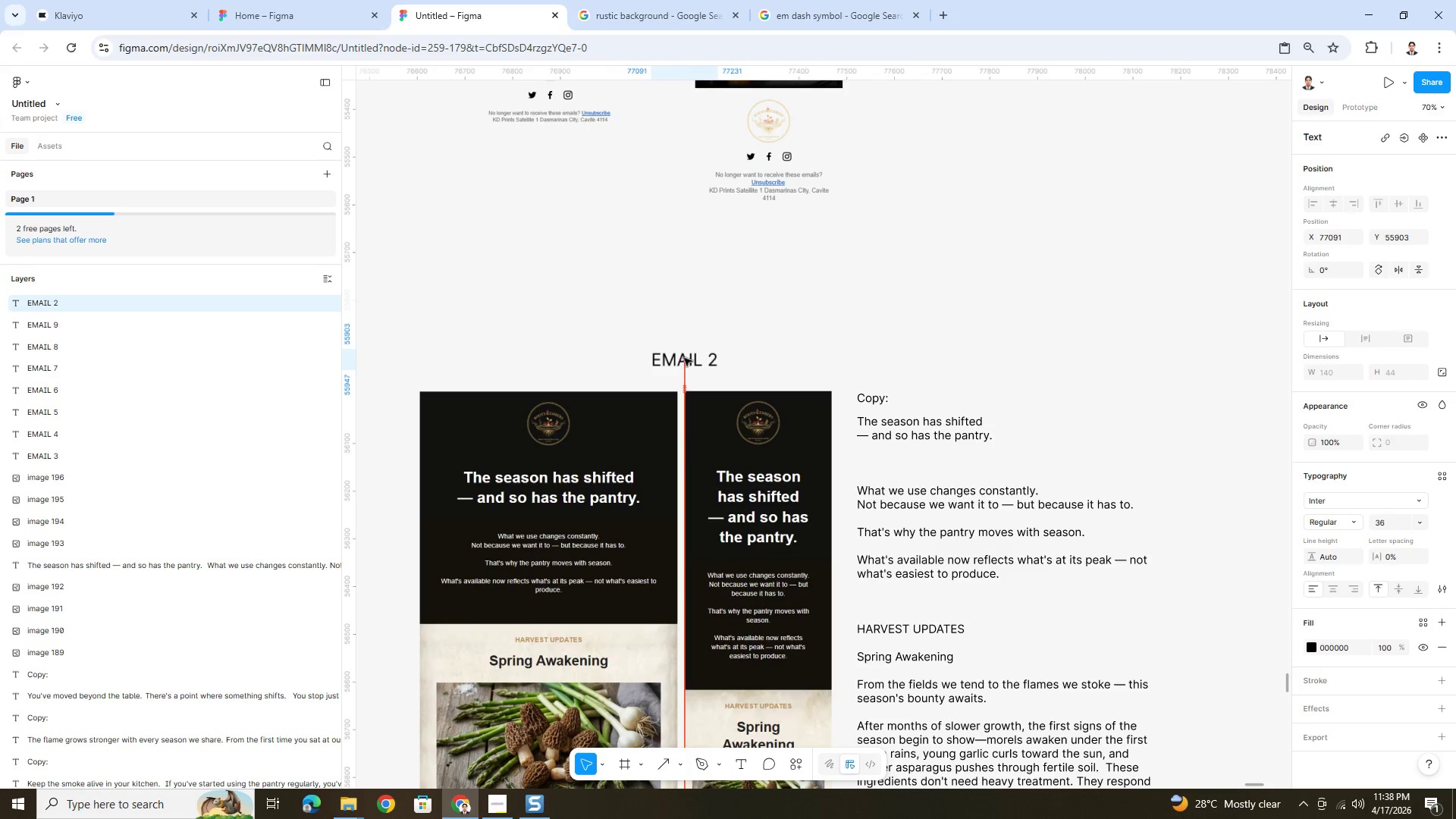 
left_click([684, 357])
 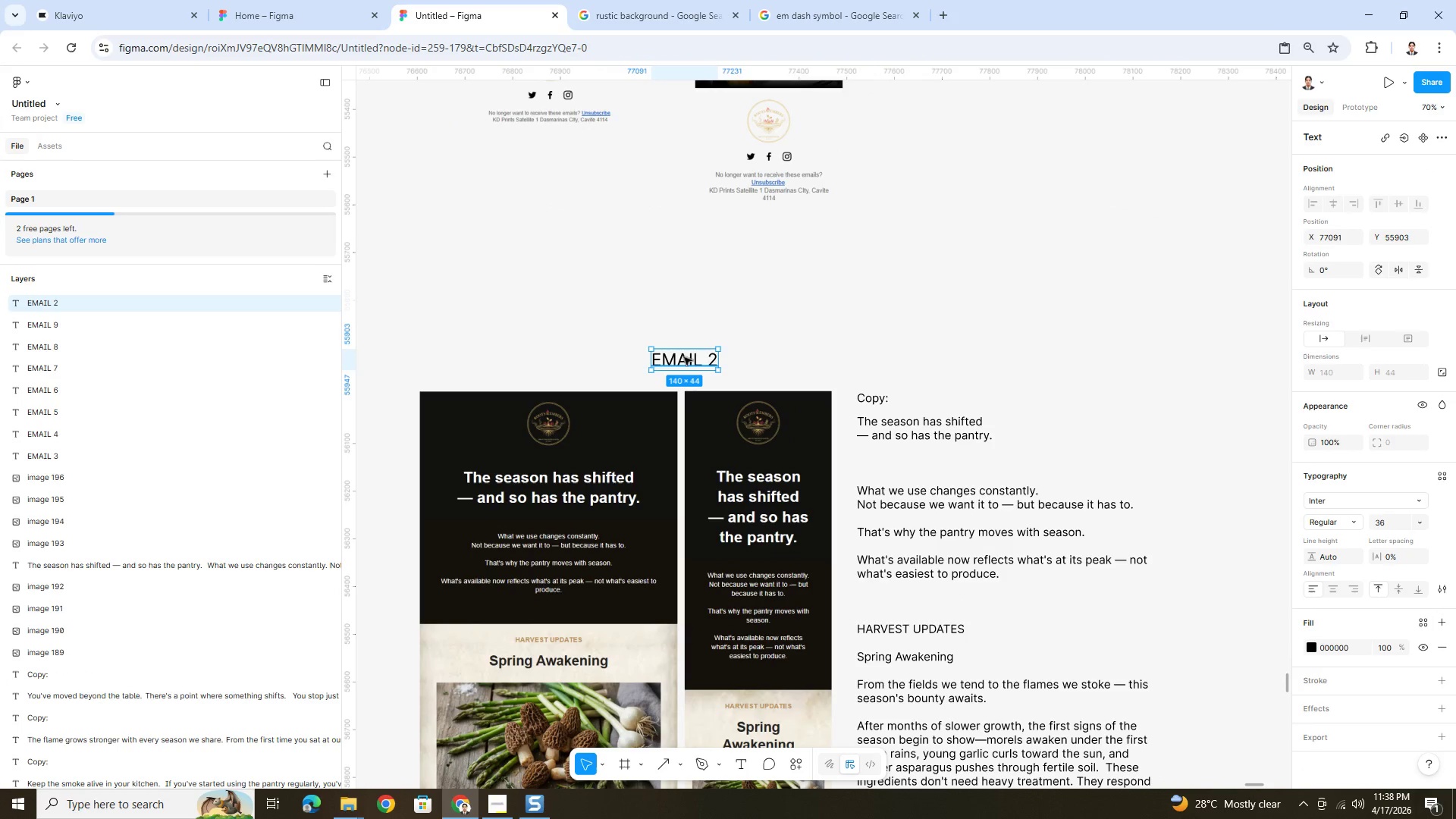 
double_click([684, 357])
 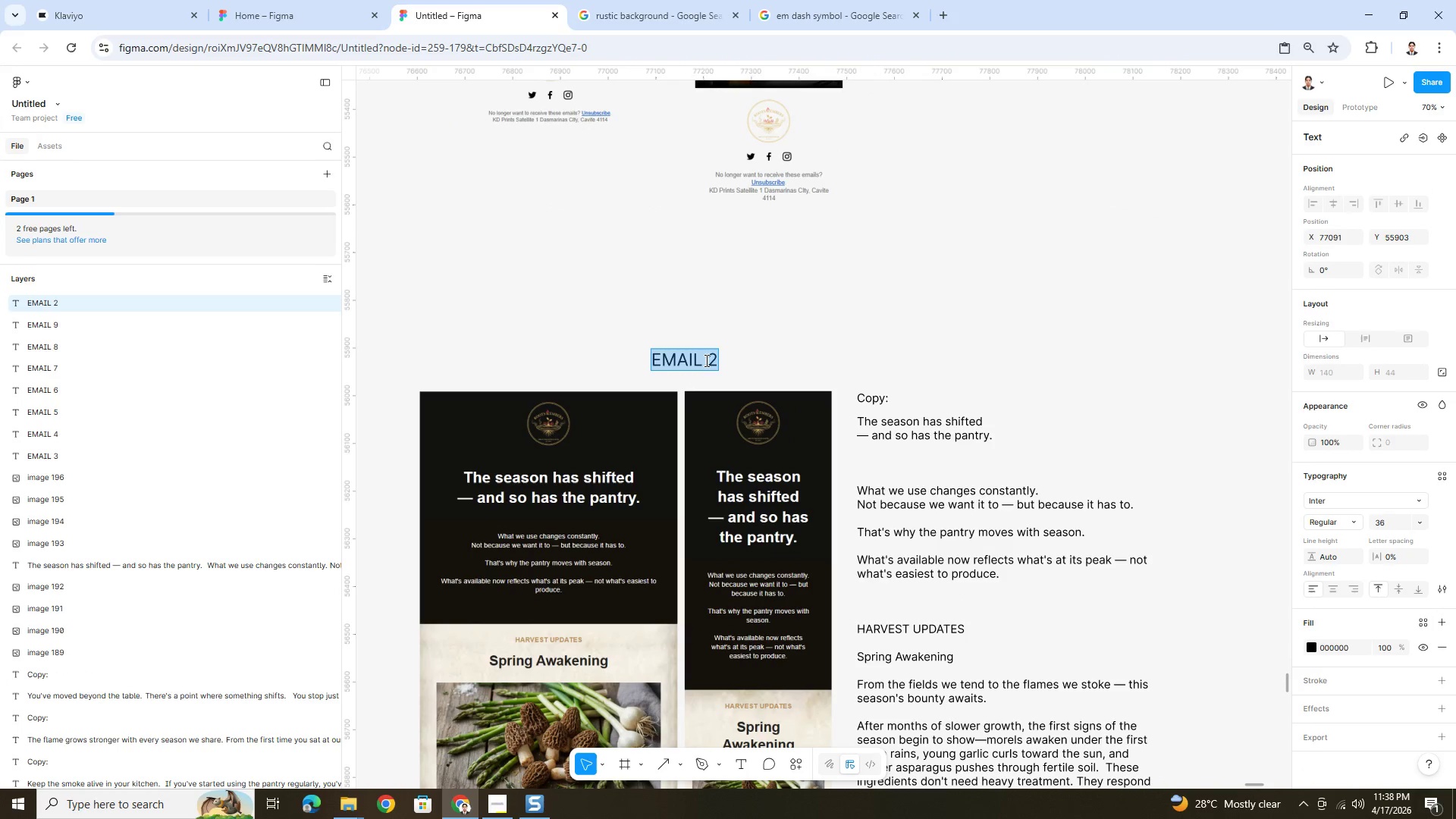 
triple_click([708, 359])
 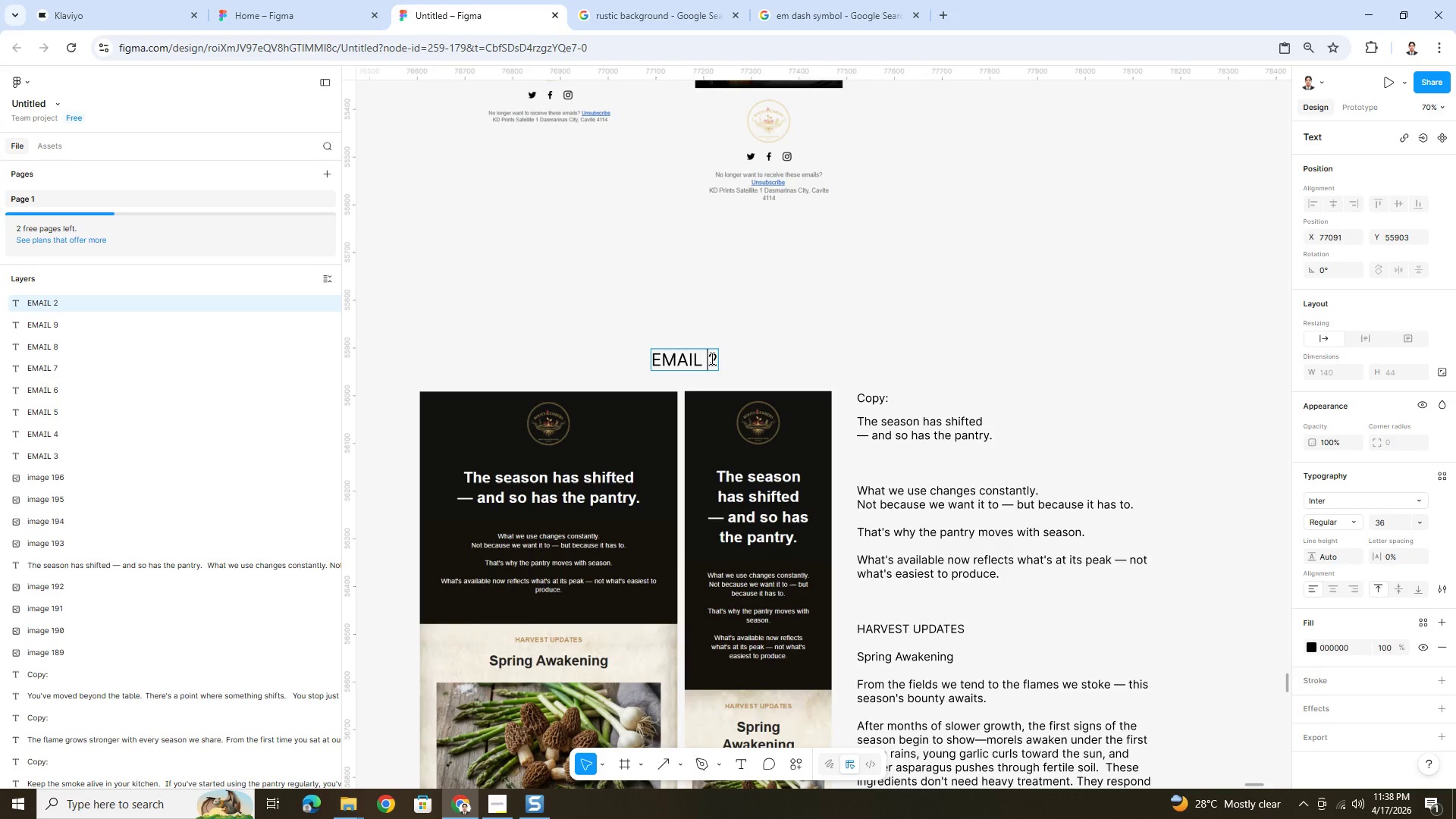 
left_click_drag(start_coordinate=[708, 357], to_coordinate=[718, 360])
 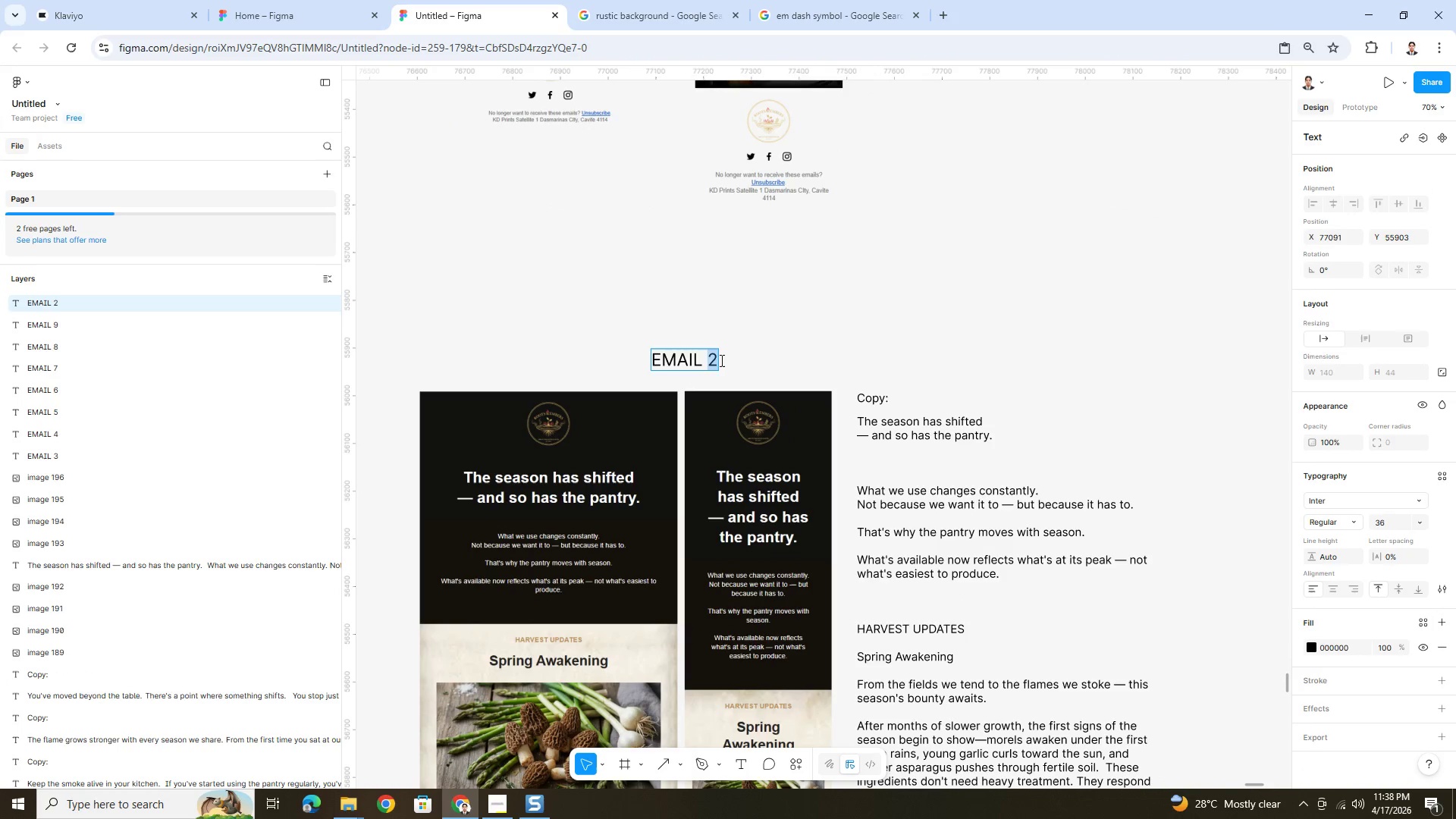 
key(1)
 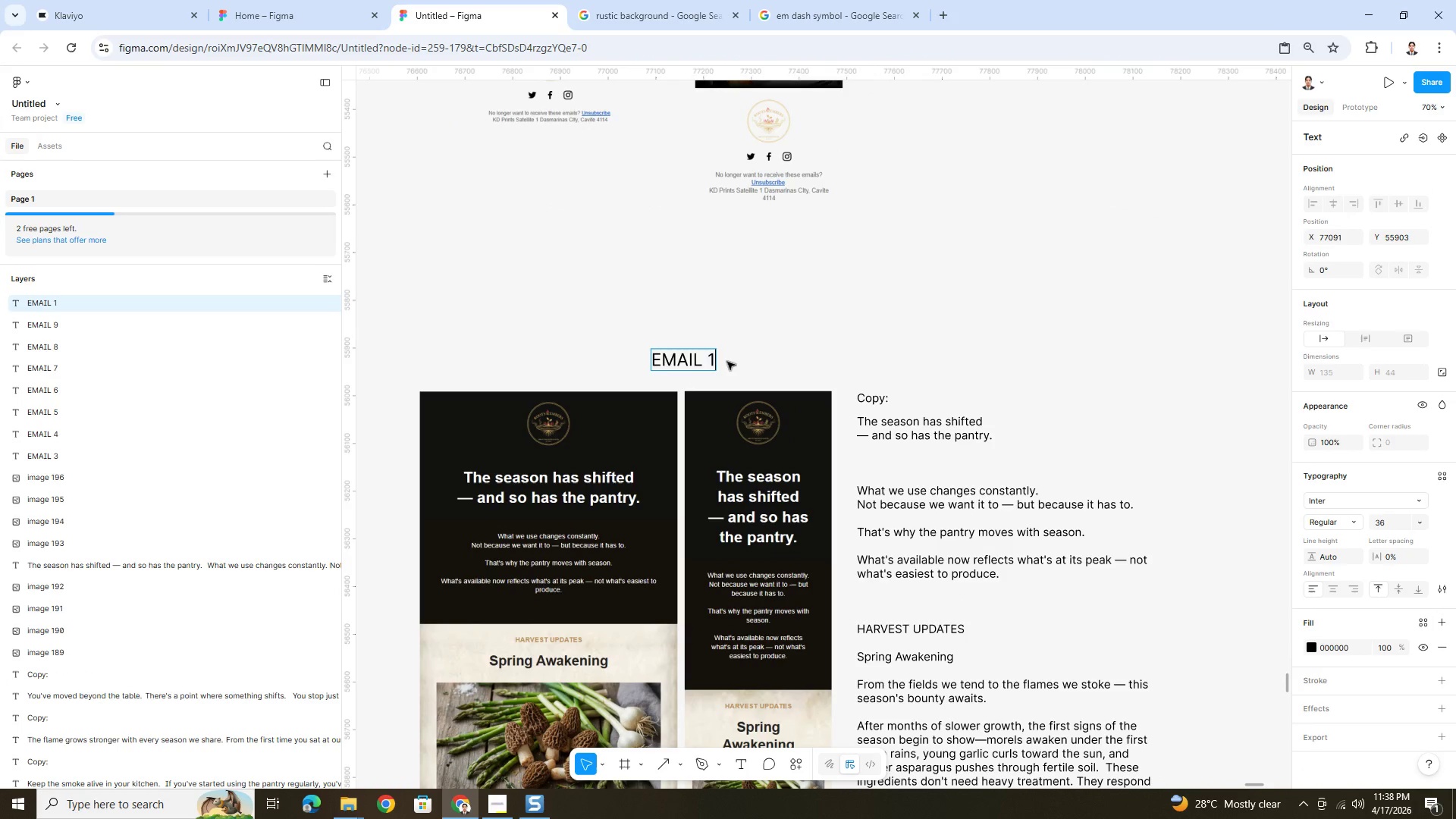 
key(0)
 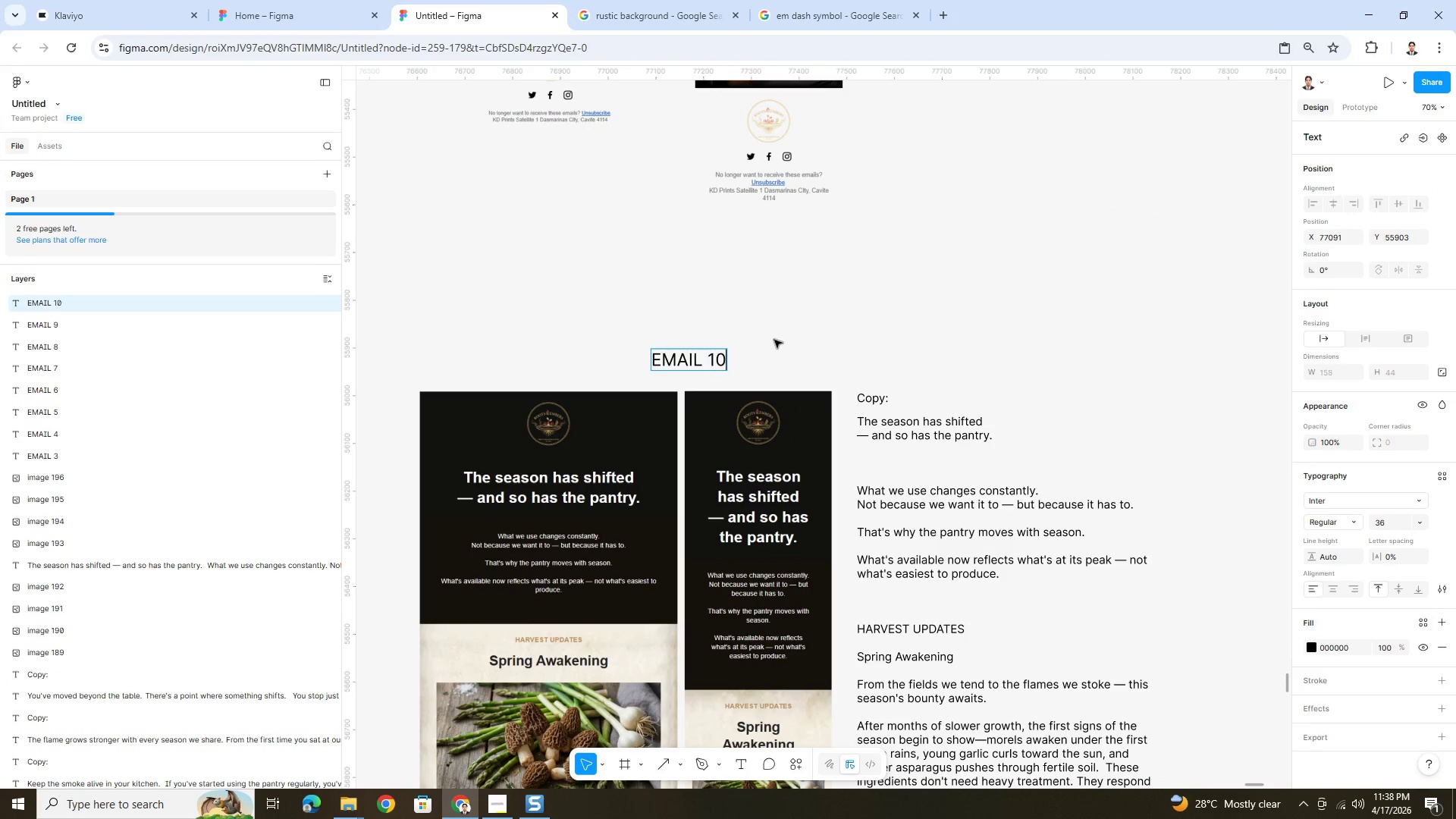 
left_click([774, 340])
 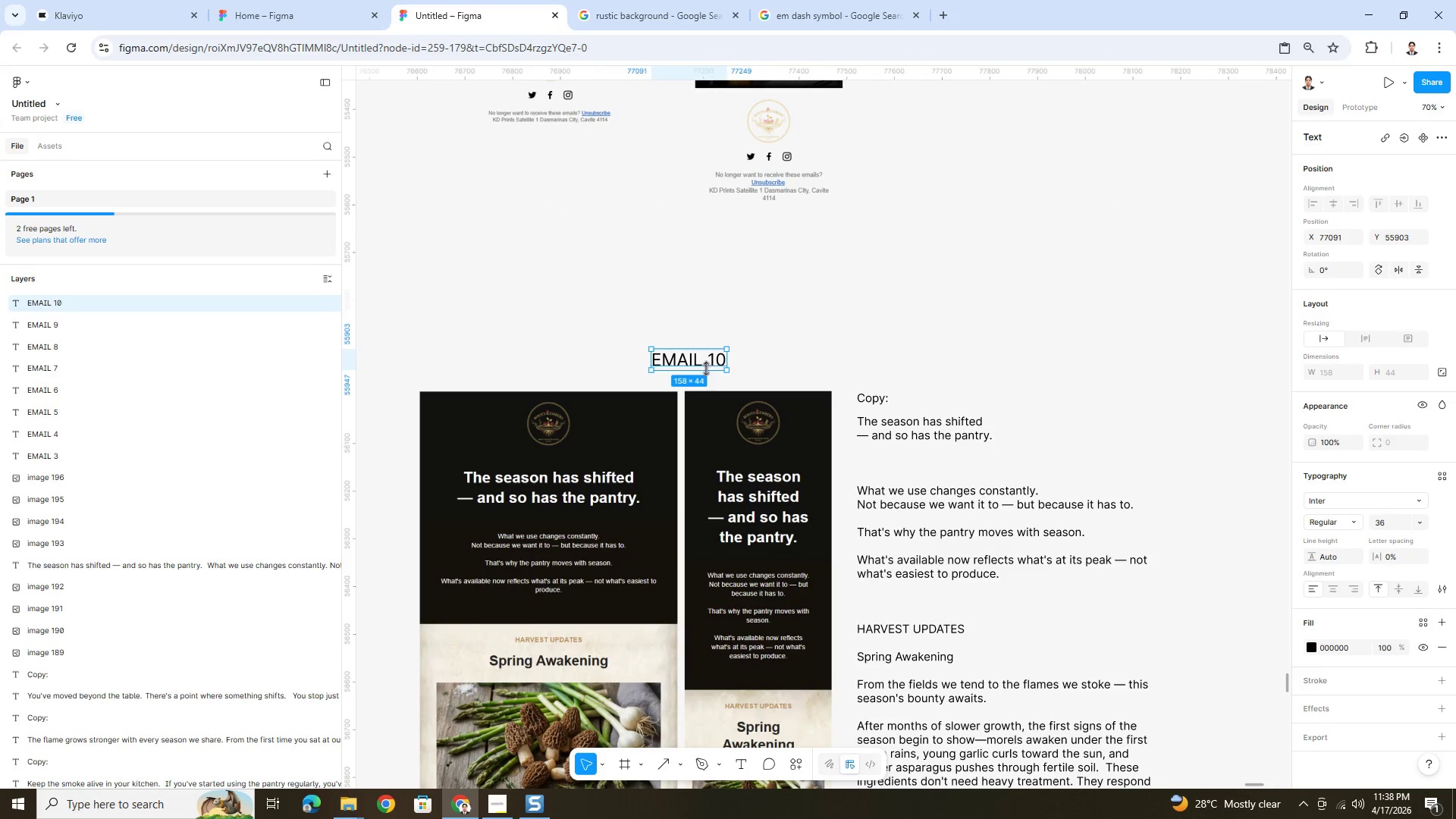 
hold_key(key=ShiftLeft, duration=1.5)
left_click([639, 414])
 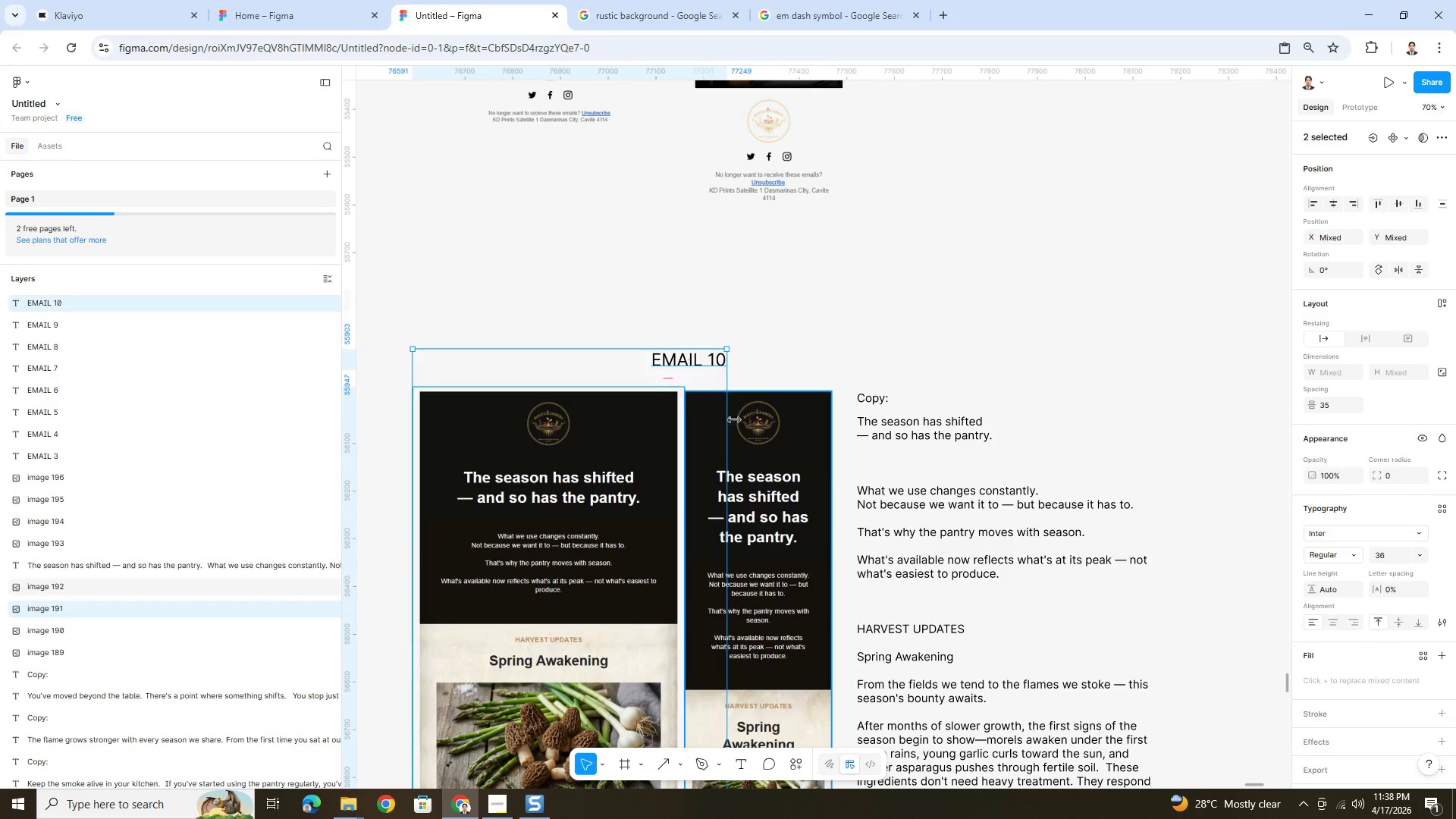 
double_click([734, 419])
 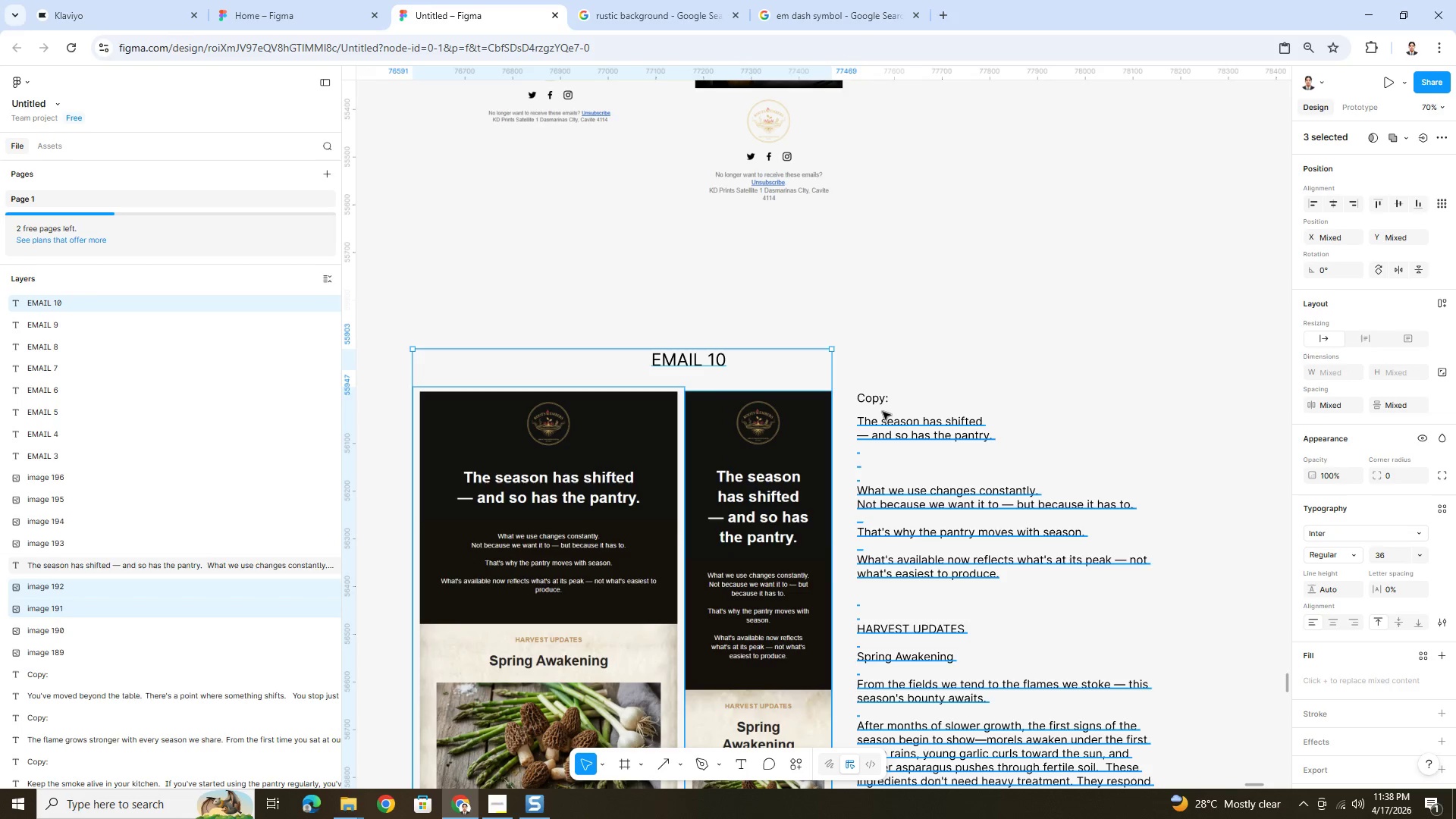 
left_click([883, 412])
 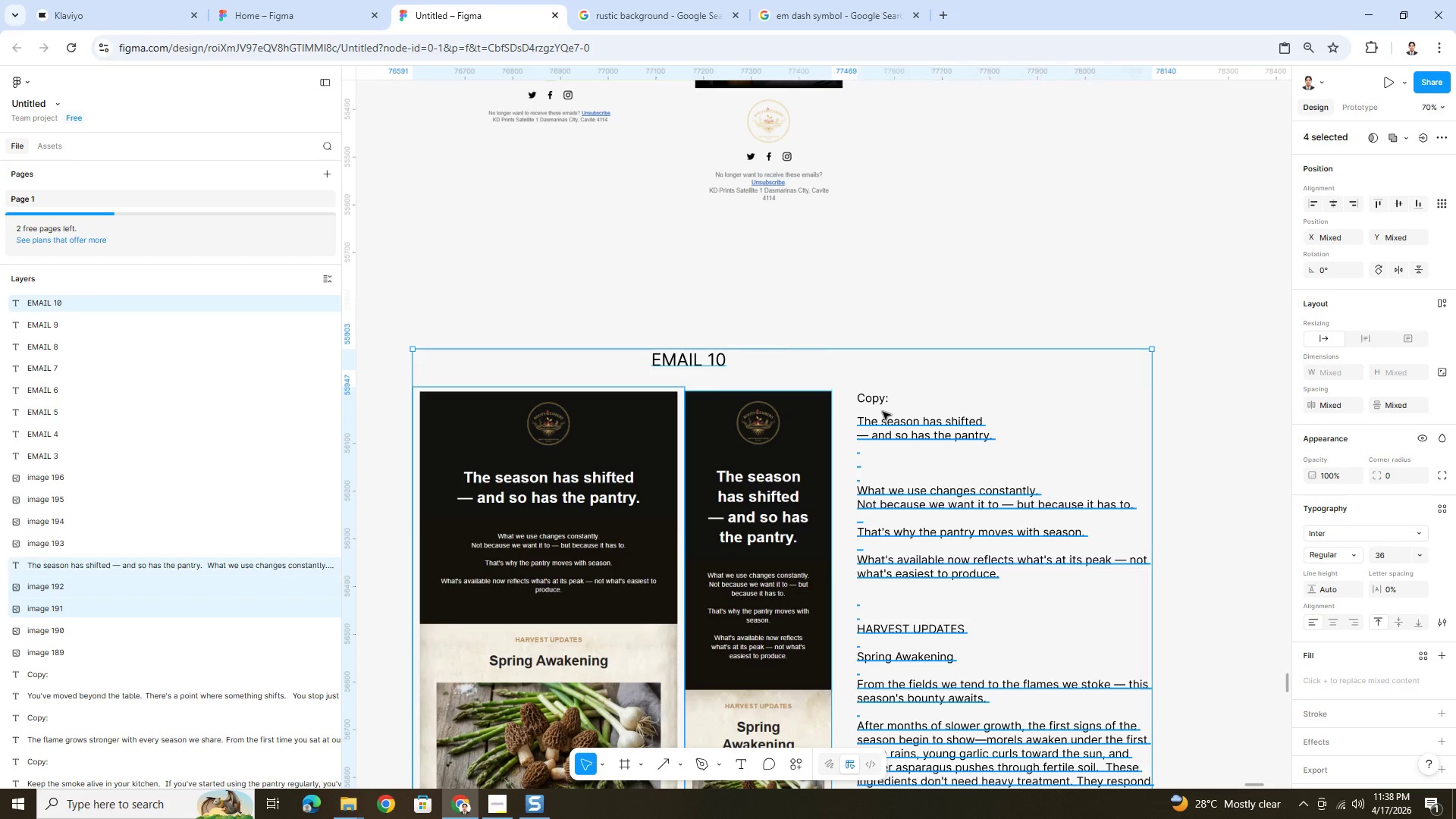 
hold_key(key=ShiftLeft, duration=1.16)
left_click([874, 400])
 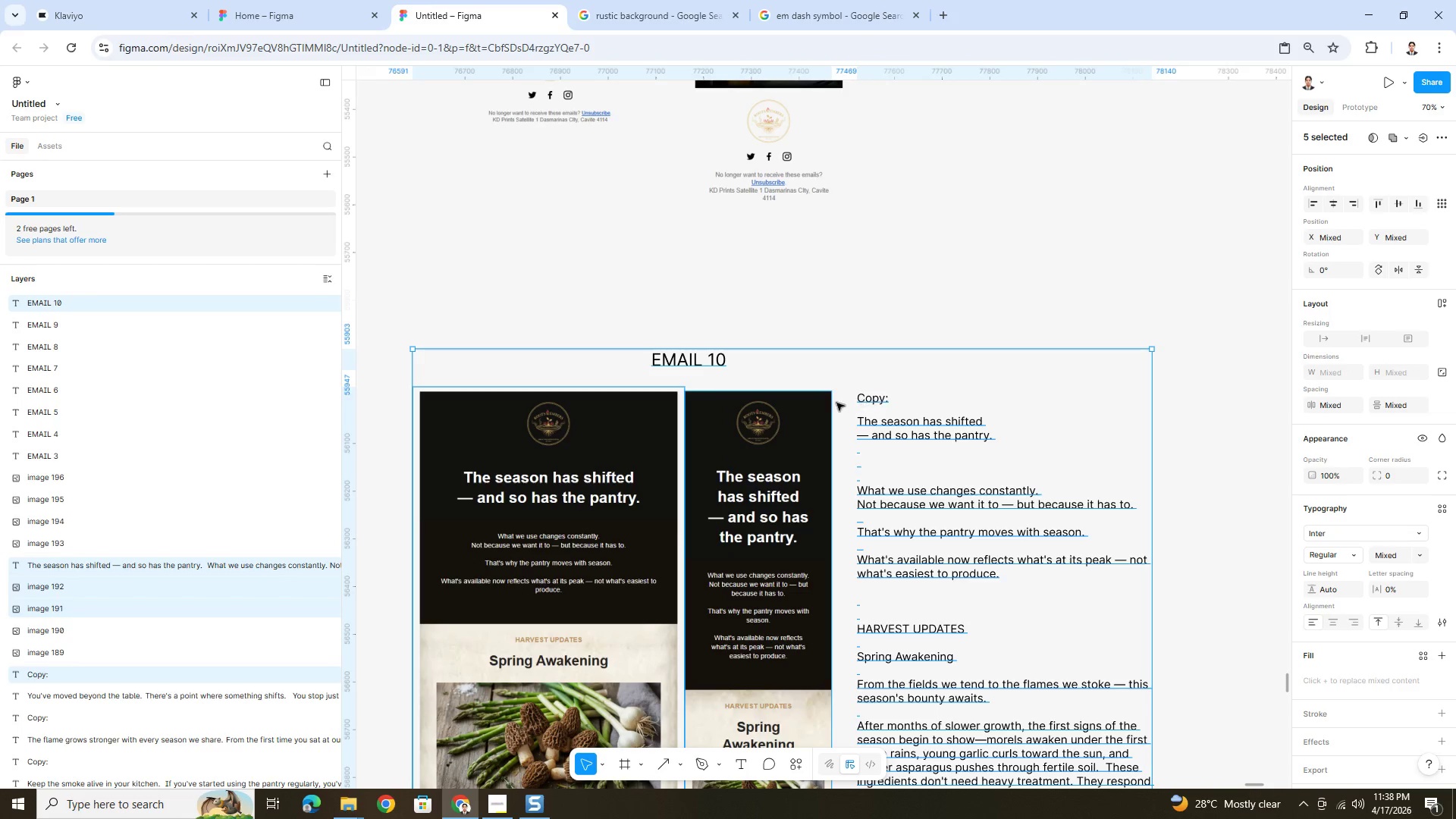 
hold_key(key=ArrowUp, duration=1.5)
 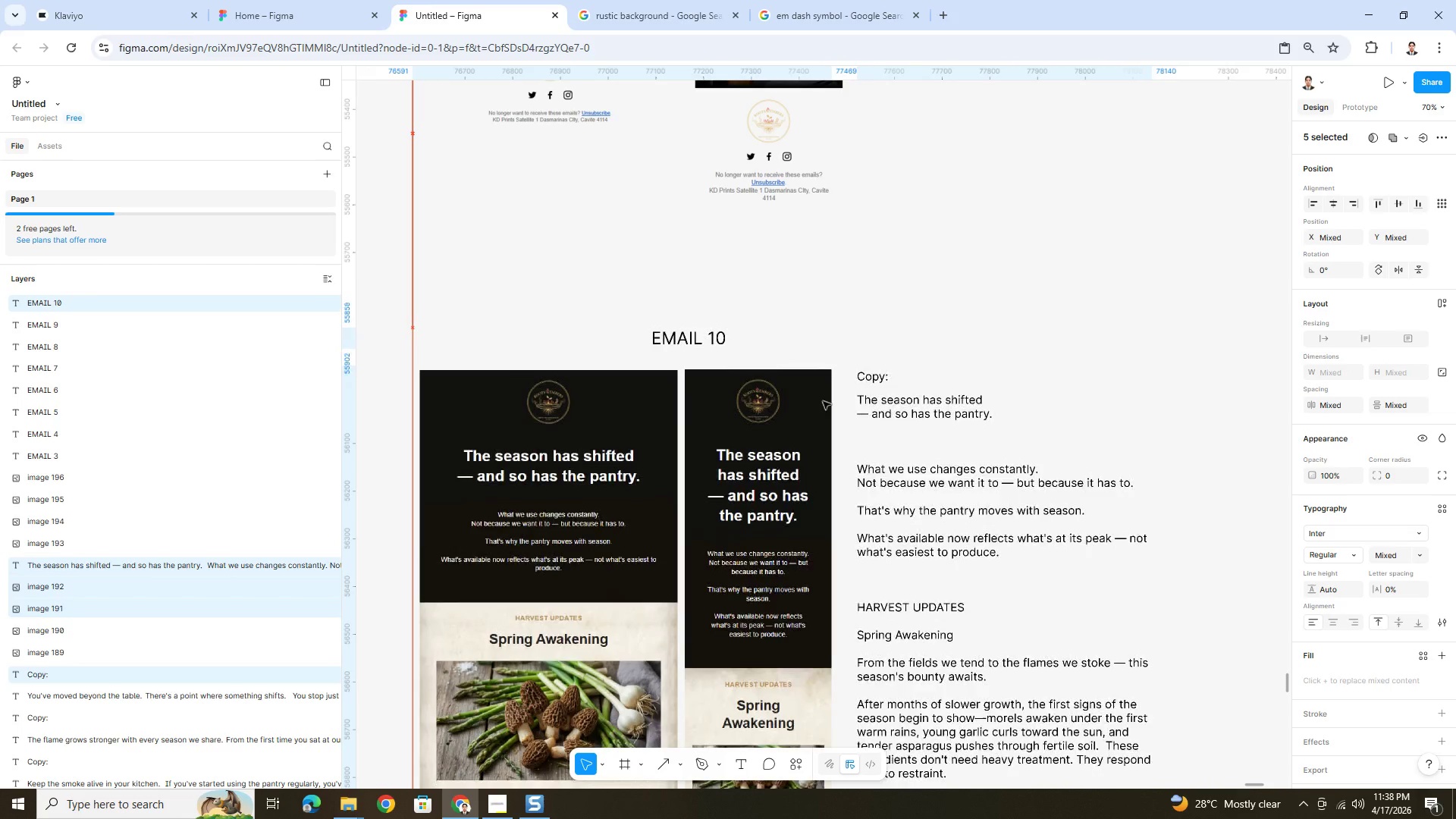 
hold_key(key=ArrowUp, duration=1.52)
 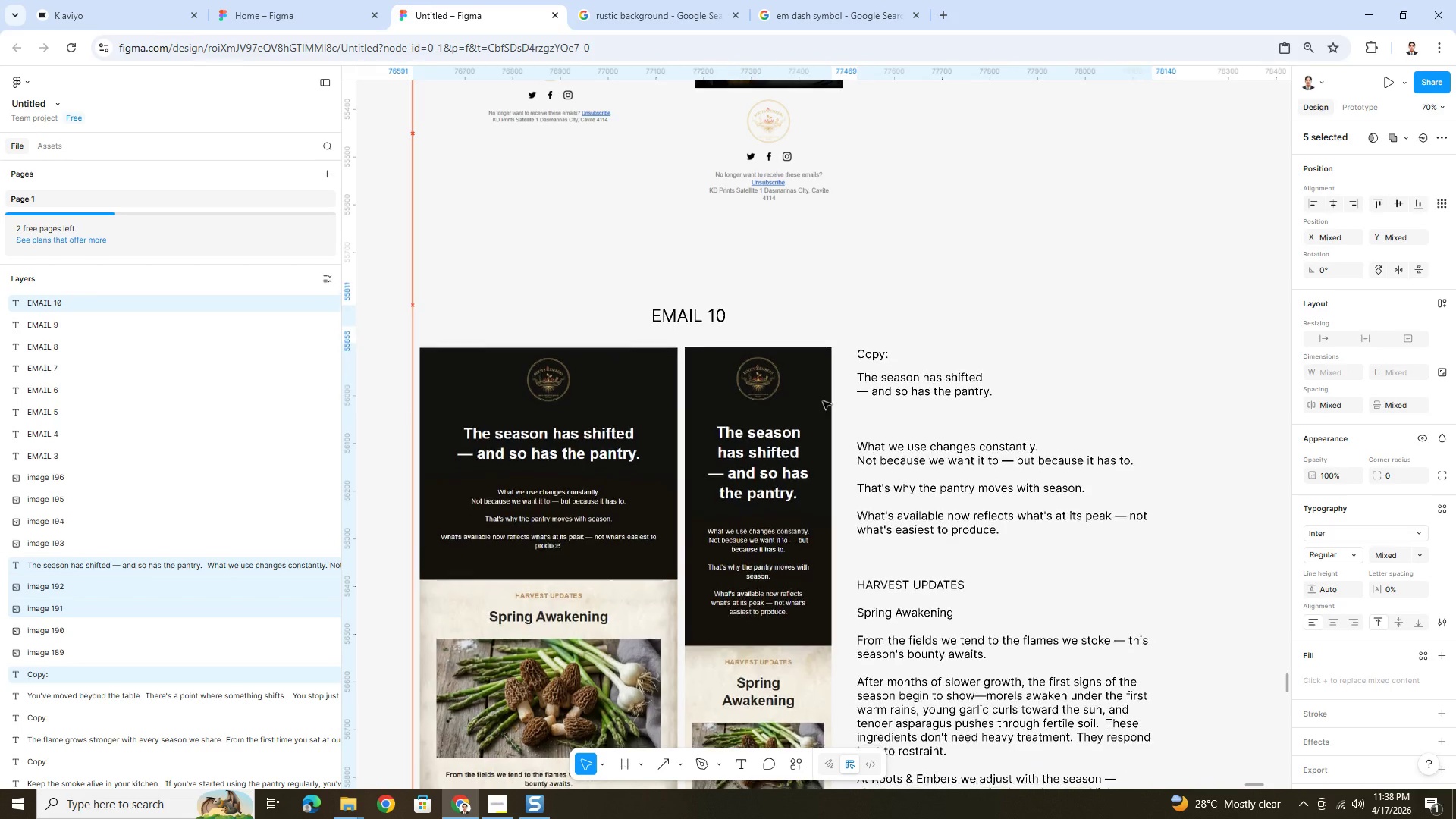 
hold_key(key=ArrowUp, duration=1.5)
 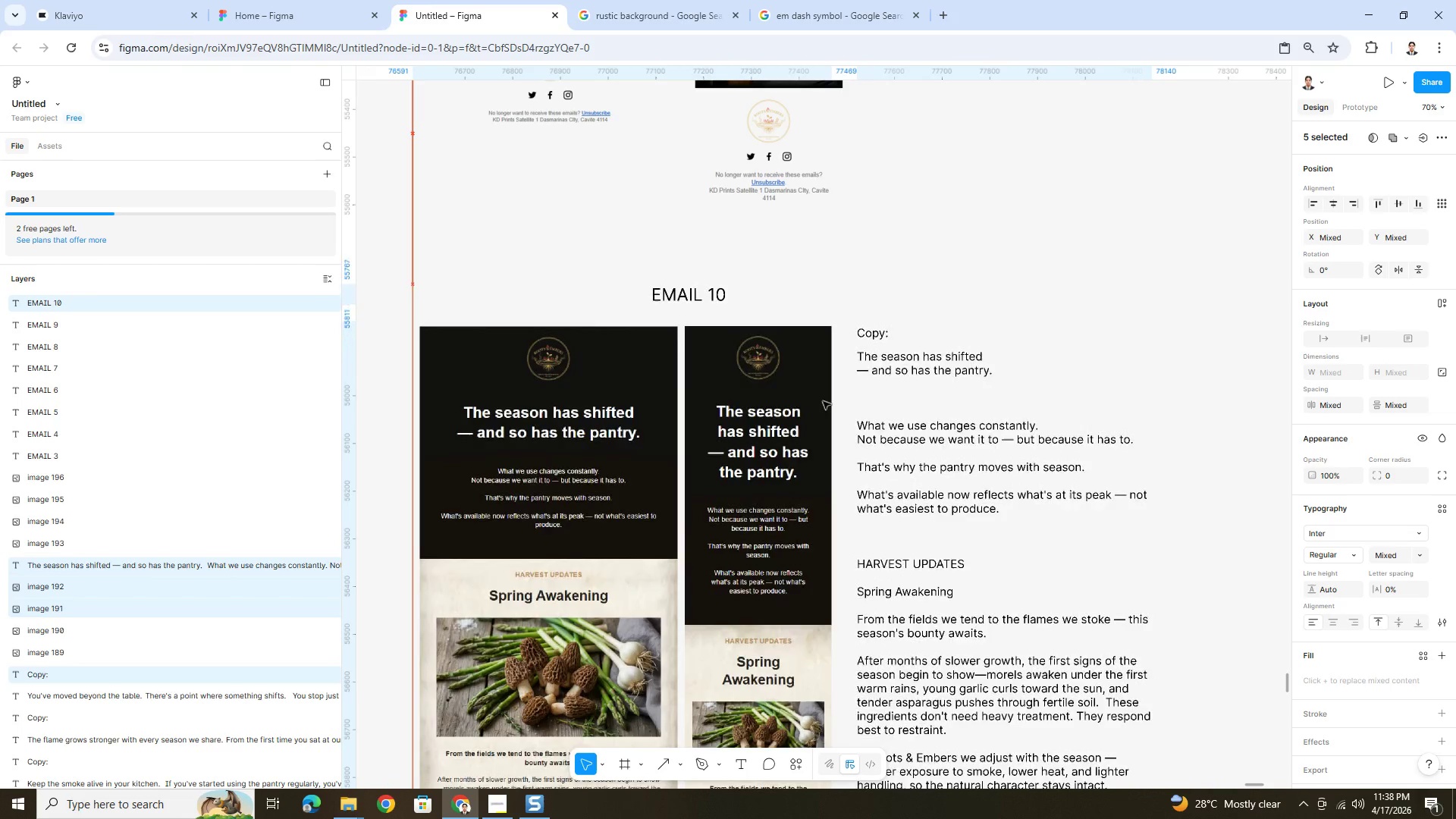 
hold_key(key=ArrowUp, duration=1.5)
 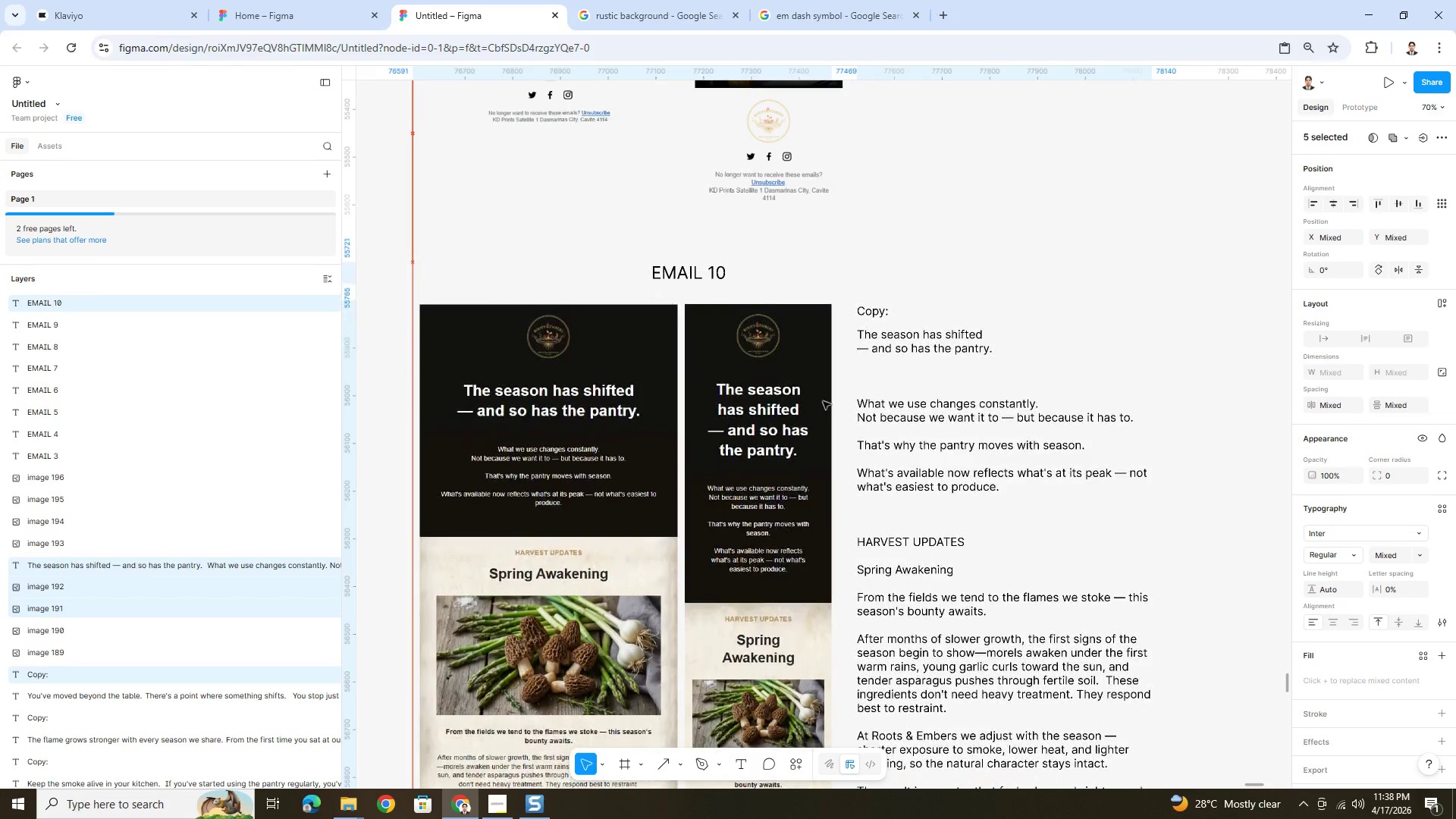 
hold_key(key=ArrowUp, duration=0.67)
 